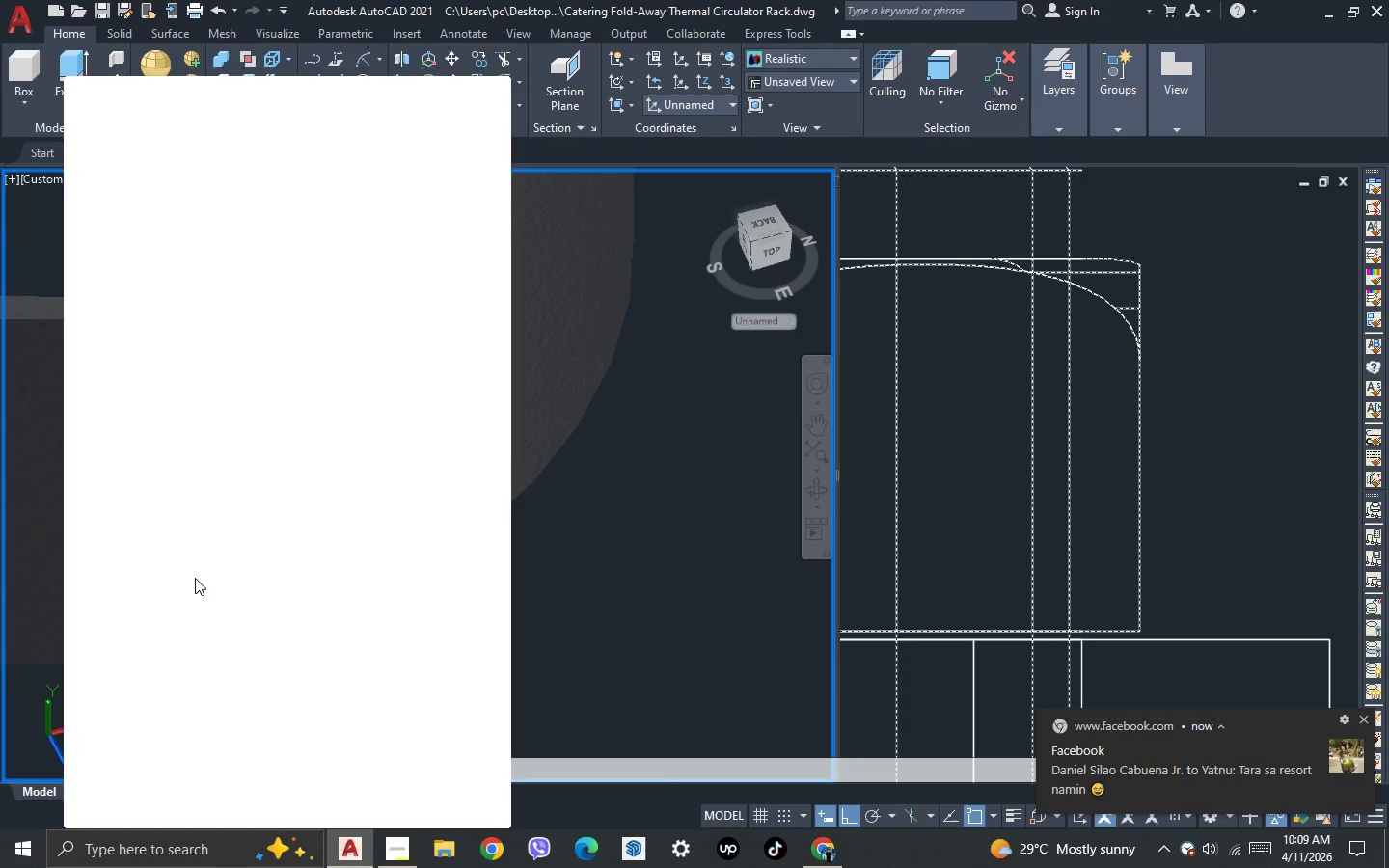 
key(Control+1)
 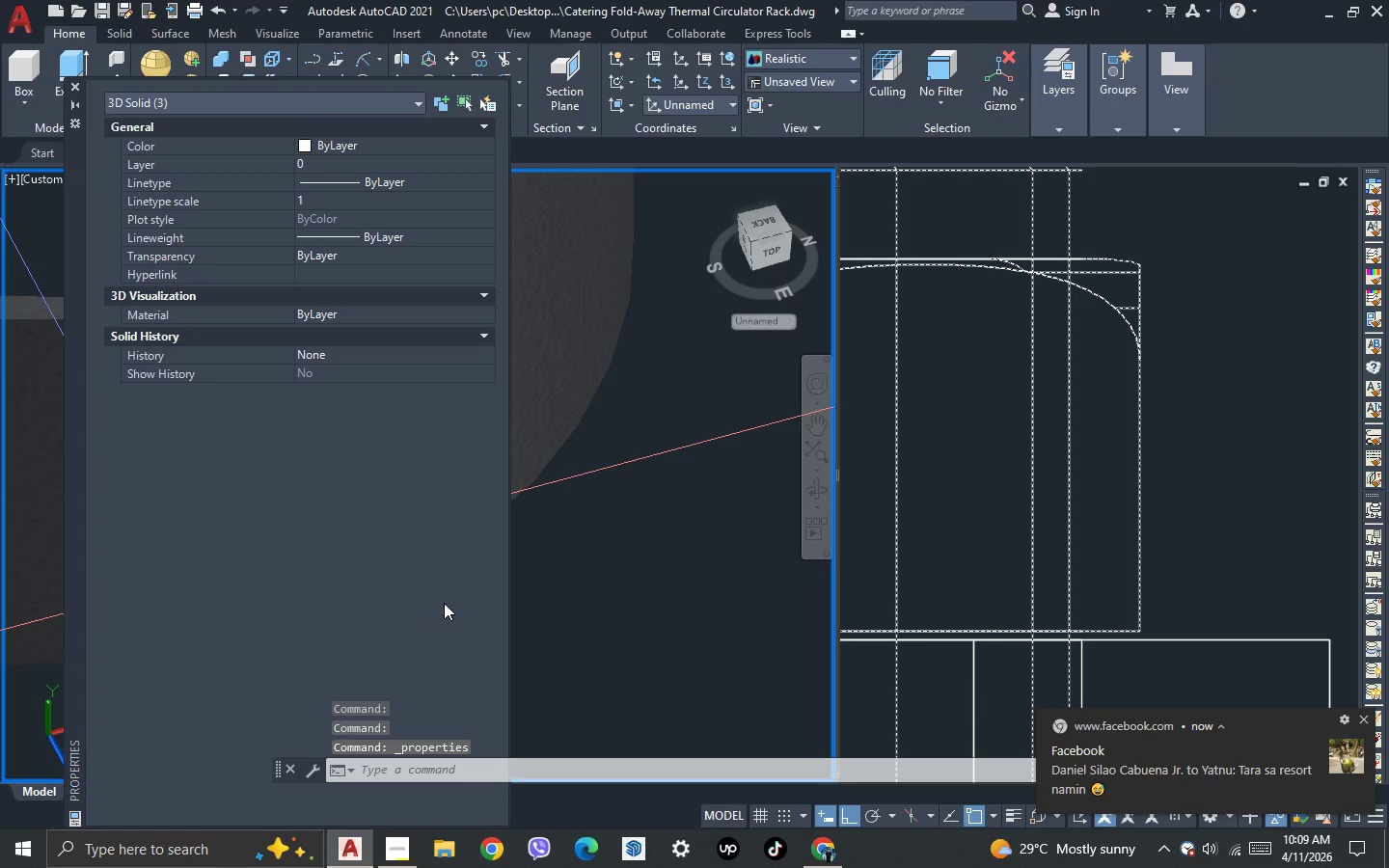 
key(Escape)
 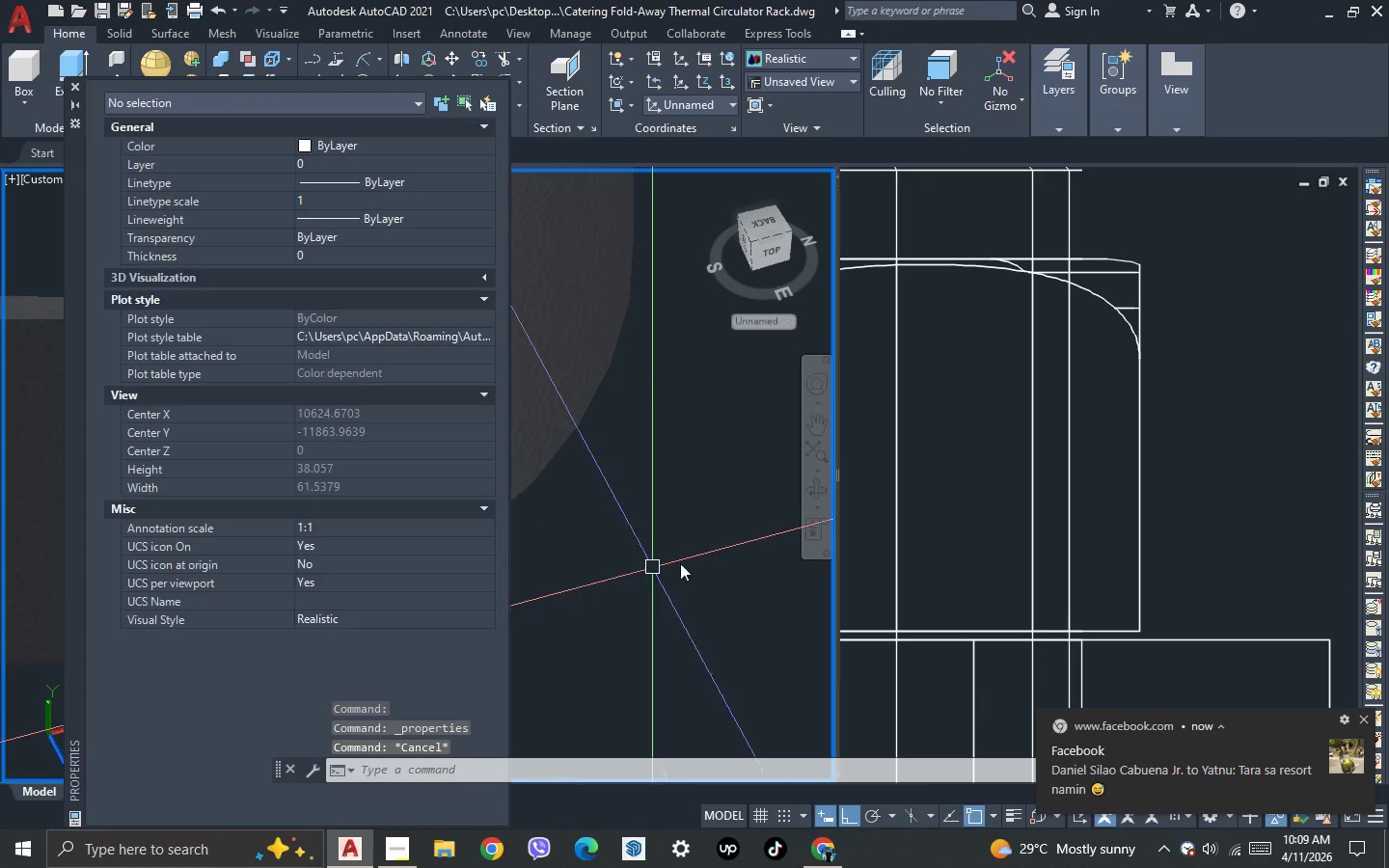 
scroll: coordinate [683, 562], scroll_direction: down, amount: 4.0
 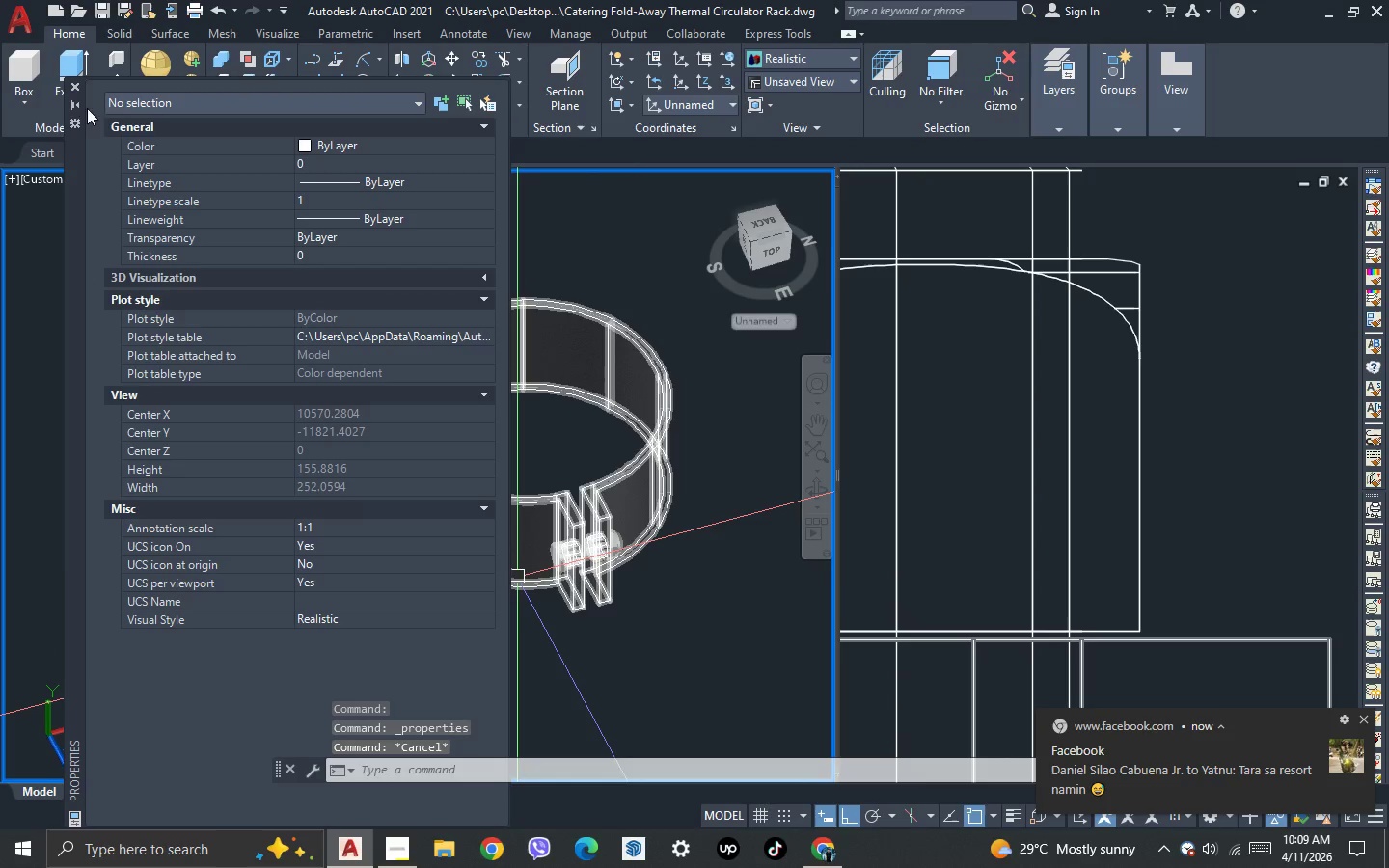 
left_click([78, 83])
 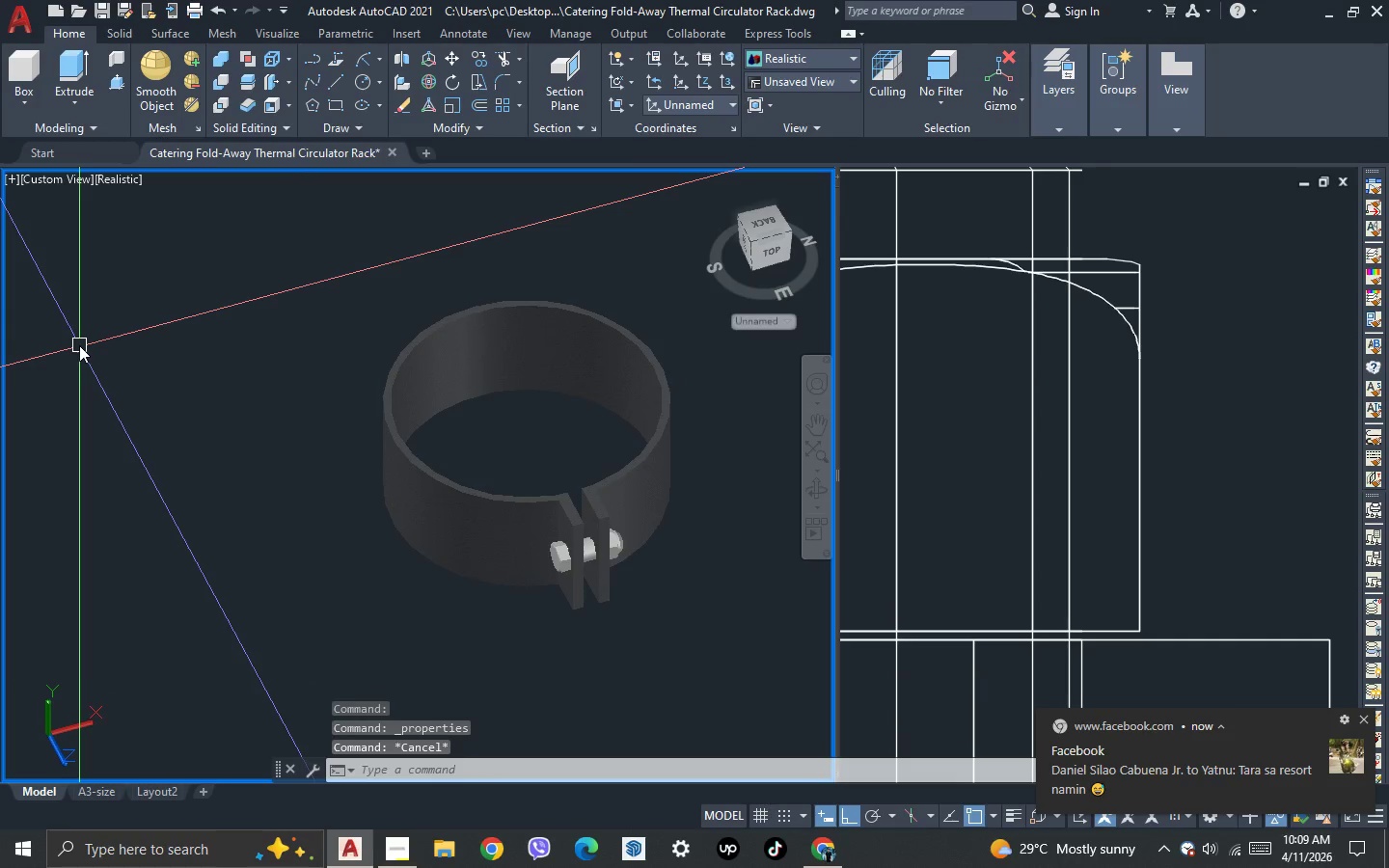 
type(mat )
 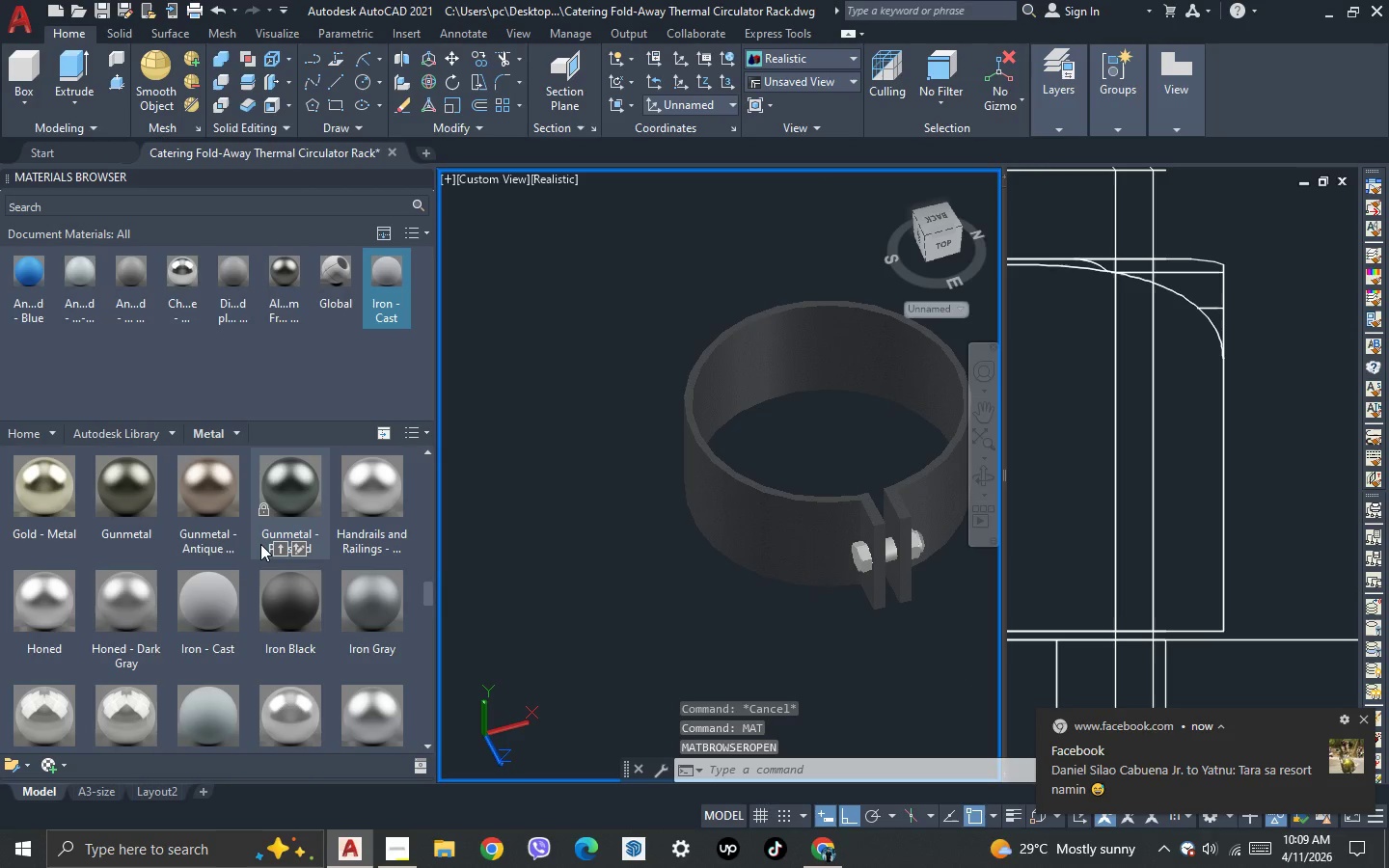 
mouse_move([265, 561])
 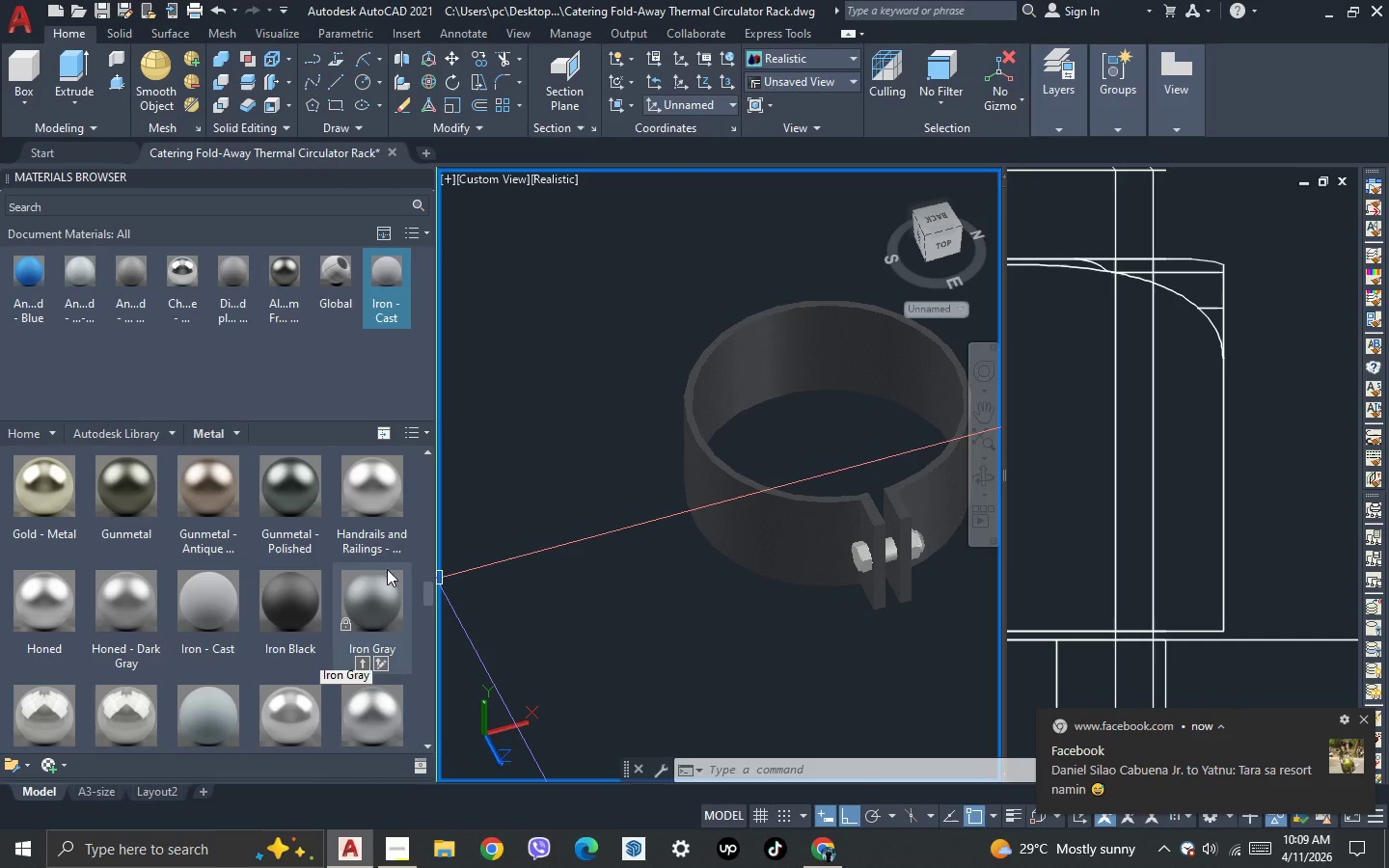 
left_click([361, 549])
 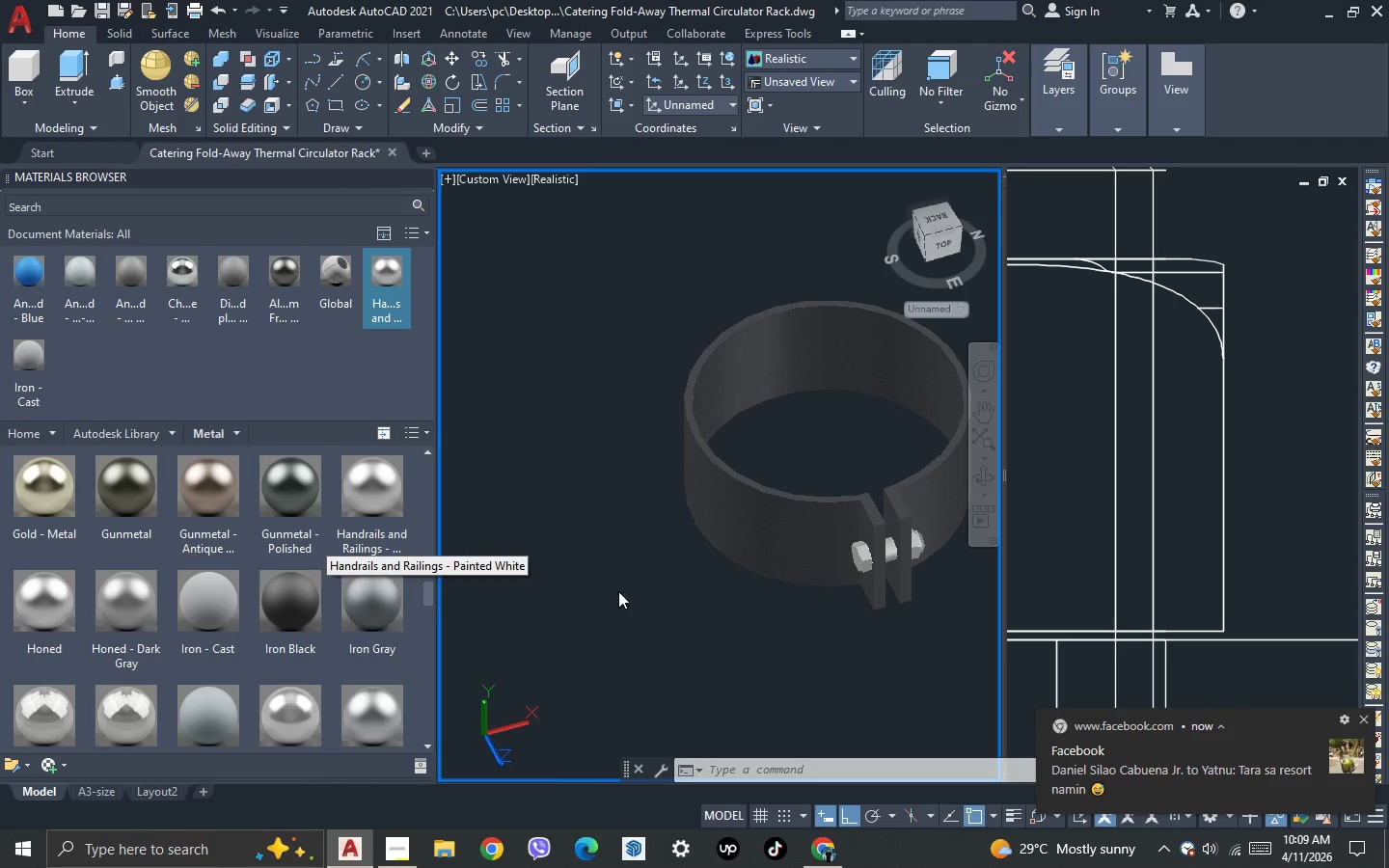 
left_click([649, 602])
 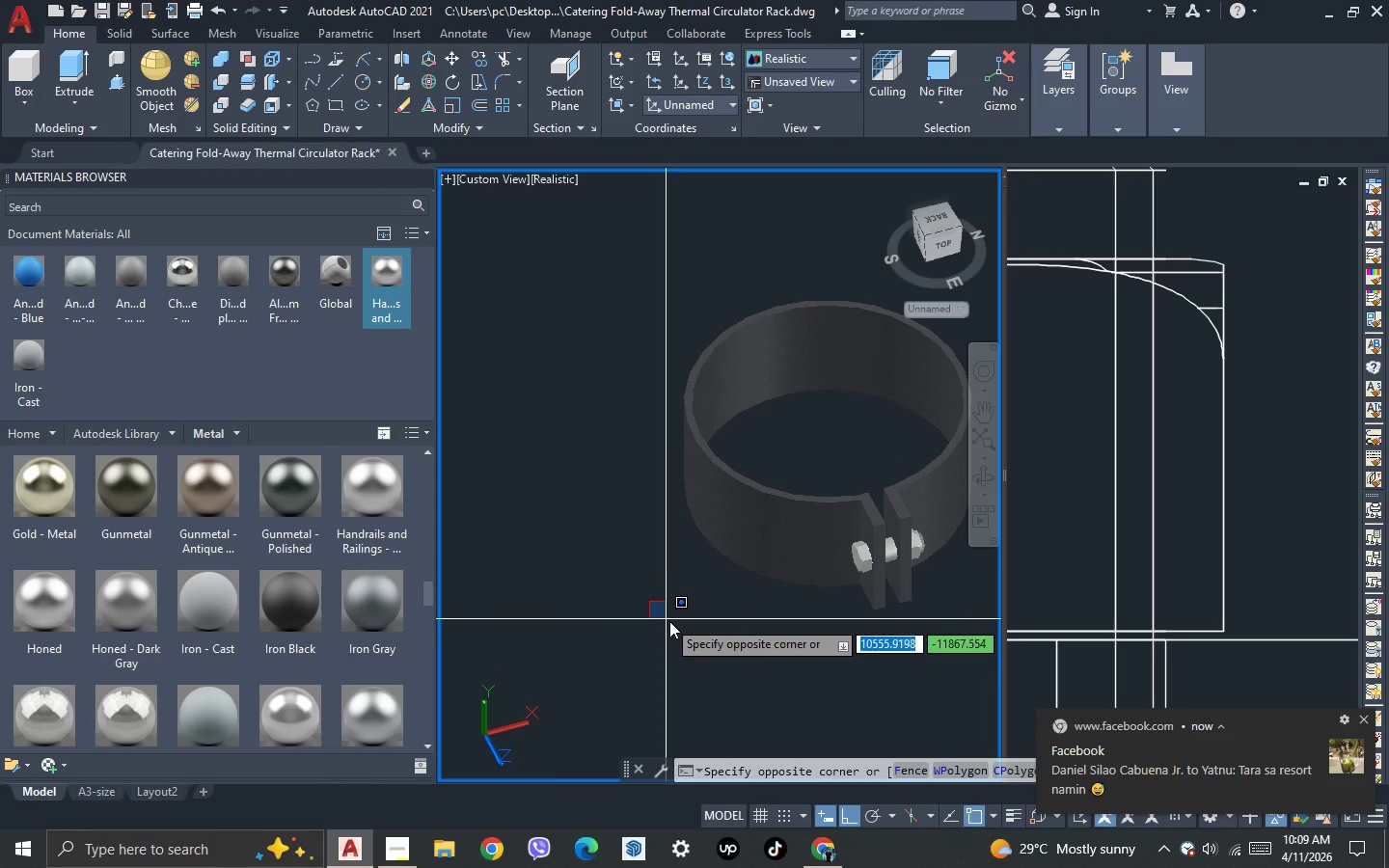 
left_click([670, 621])
 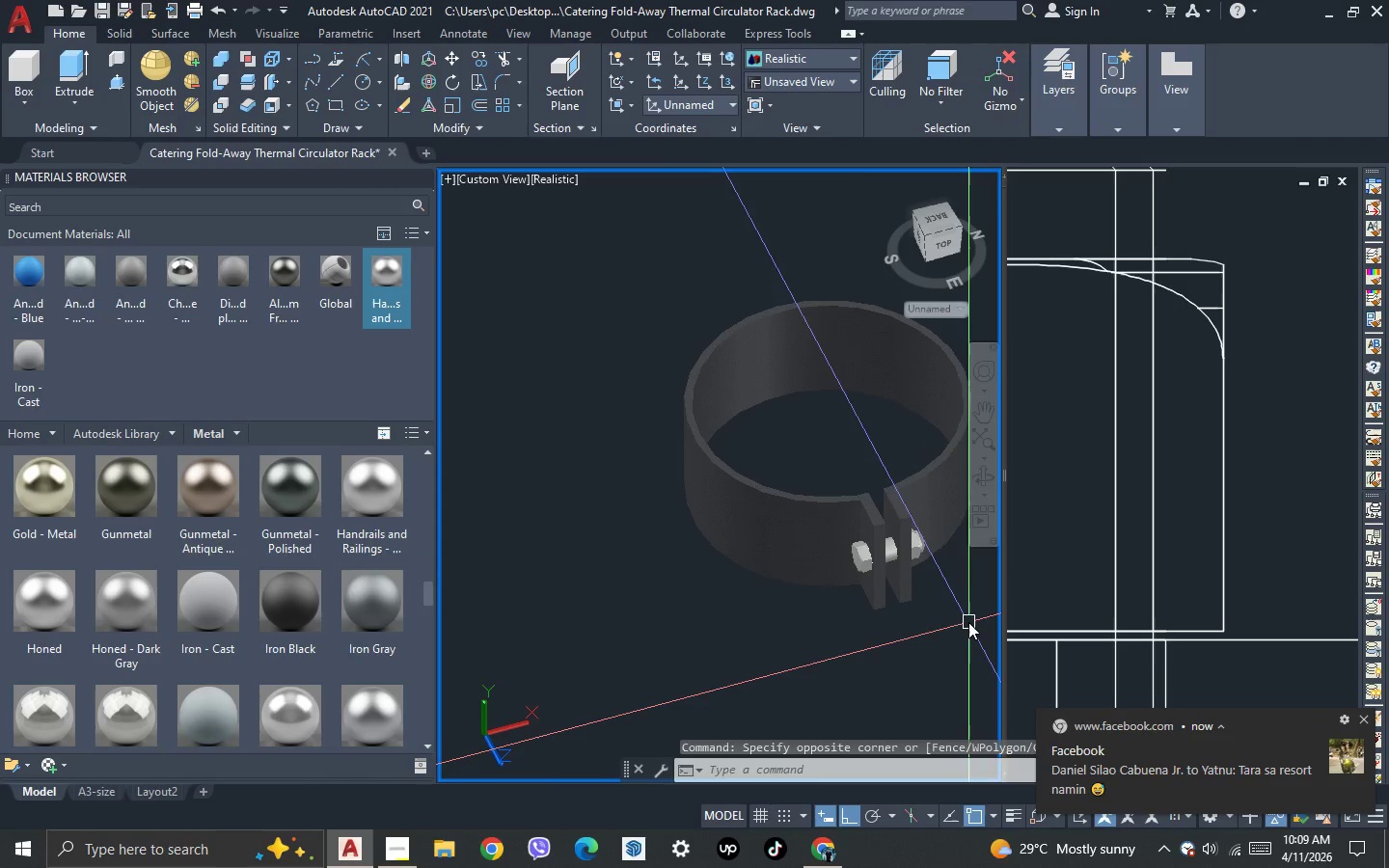 
scroll: coordinate [965, 609], scroll_direction: up, amount: 2.0
 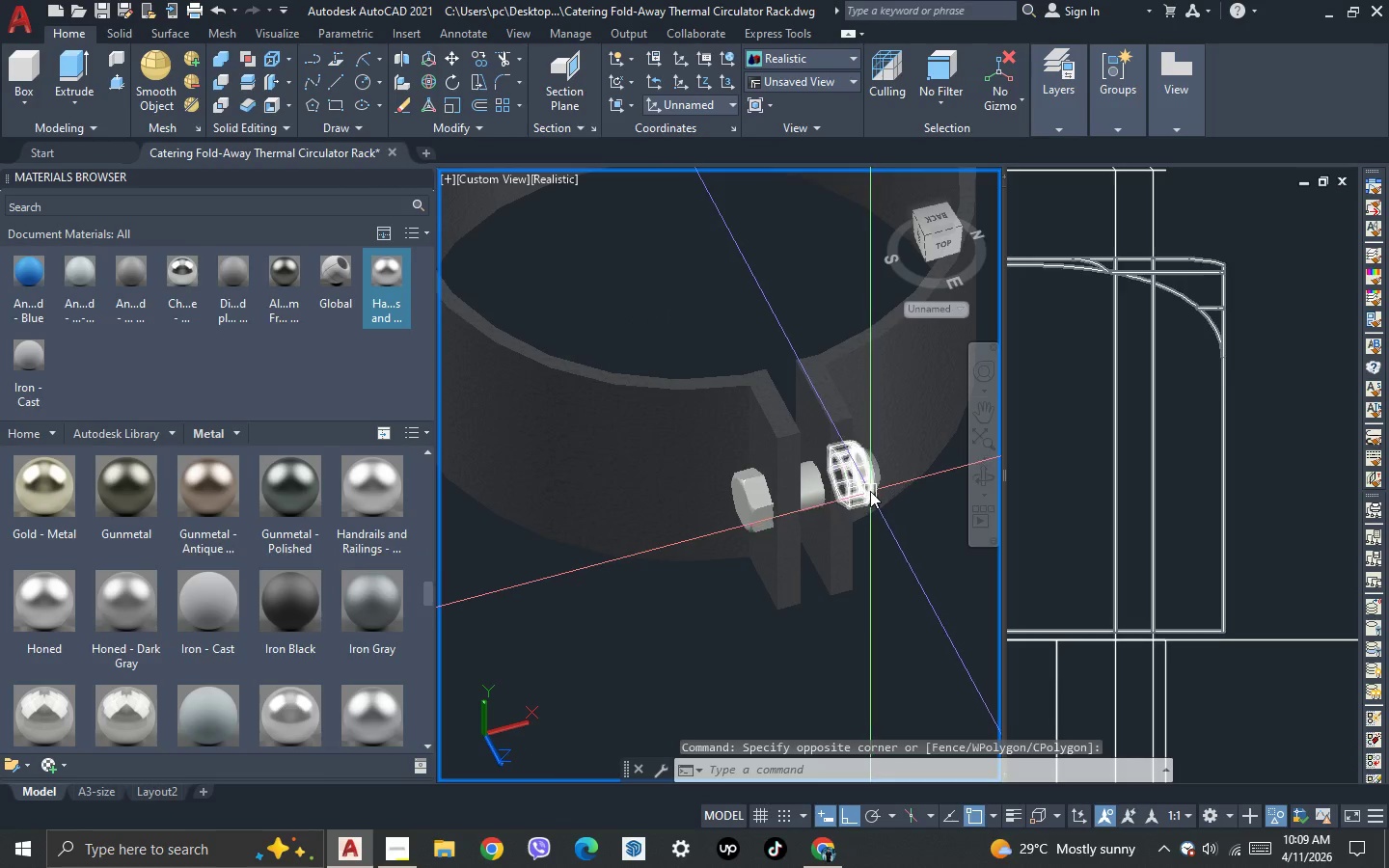 
left_click([870, 490])
 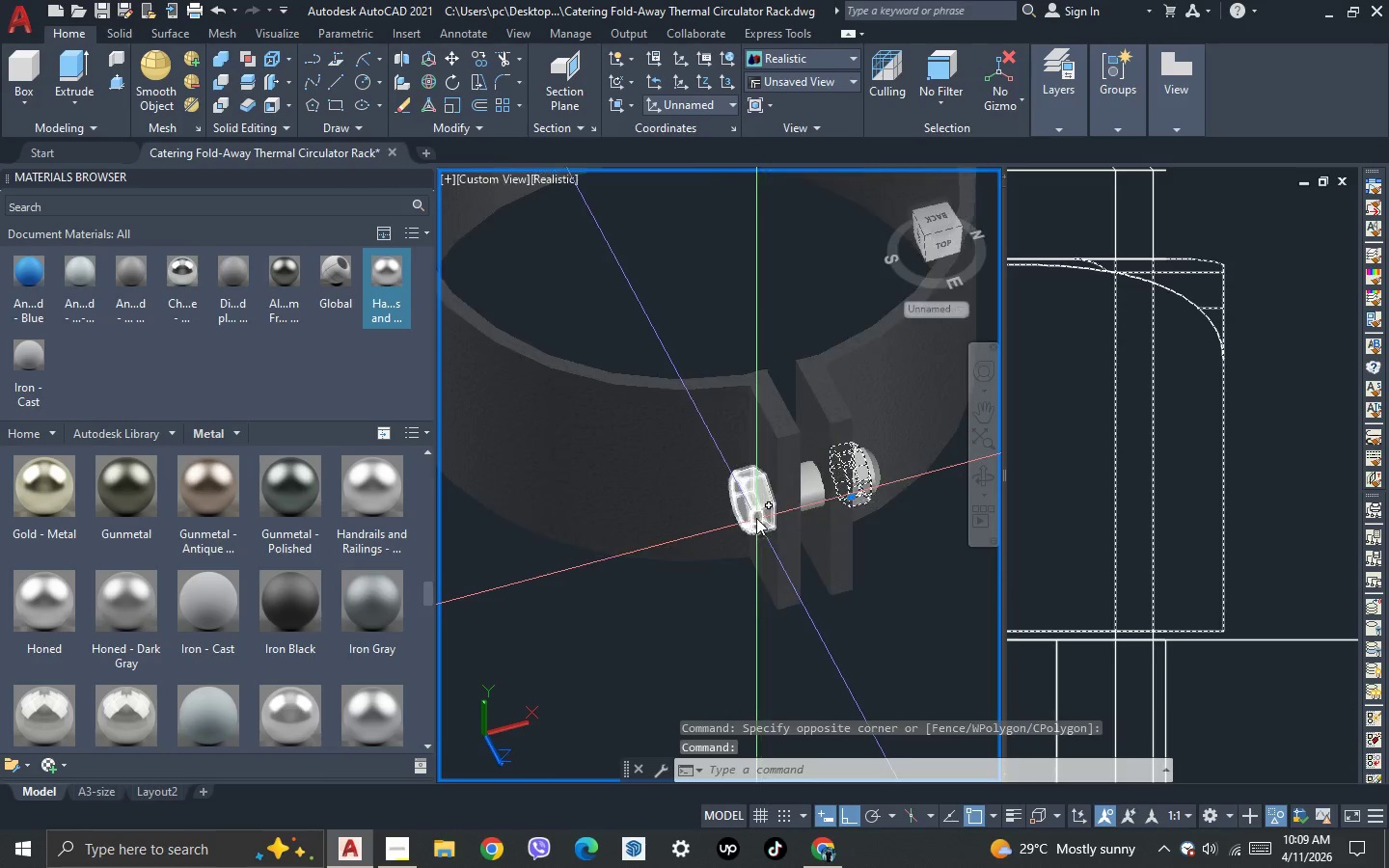 
left_click([750, 519])
 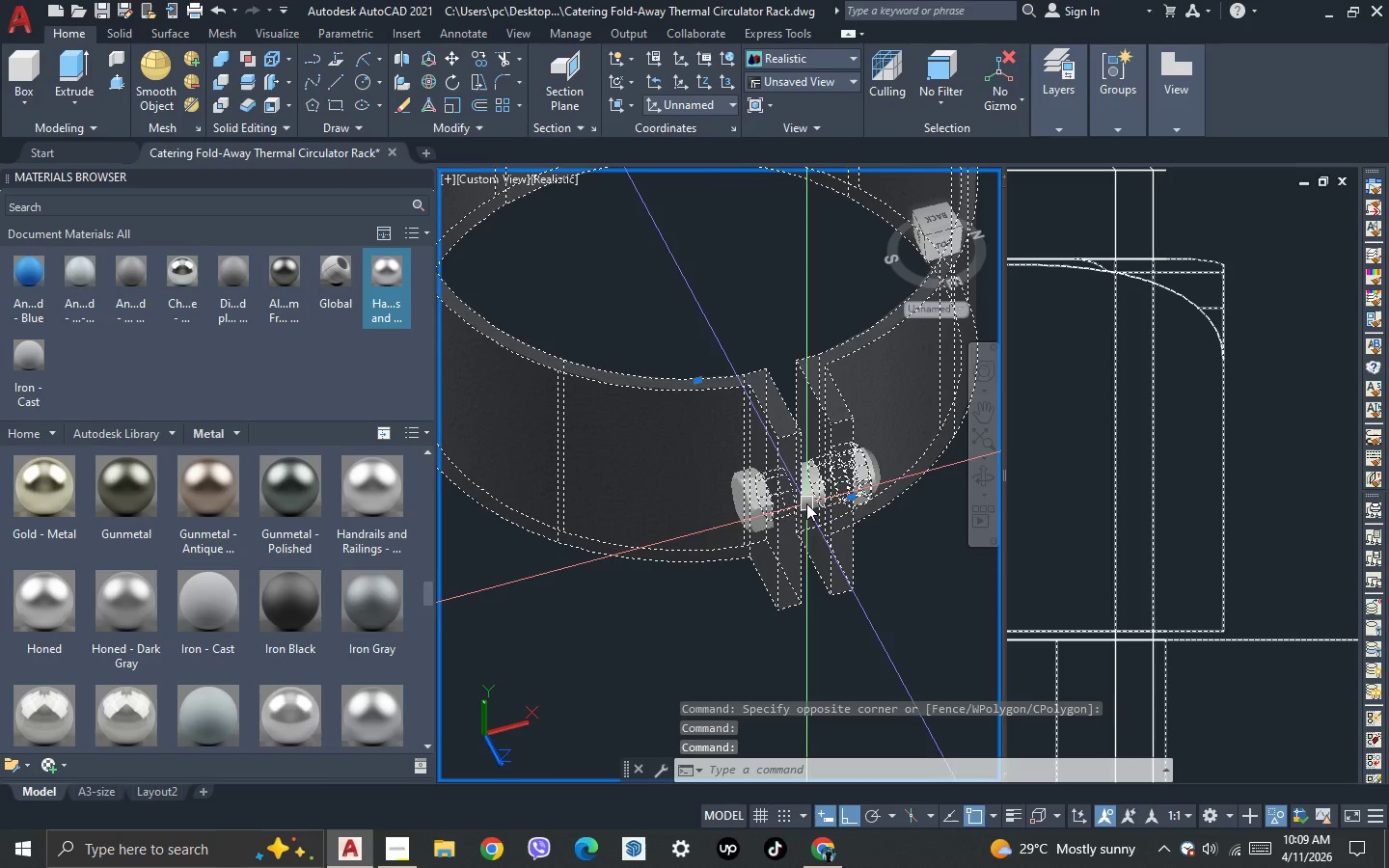 
scroll: coordinate [809, 502], scroll_direction: up, amount: 2.0
 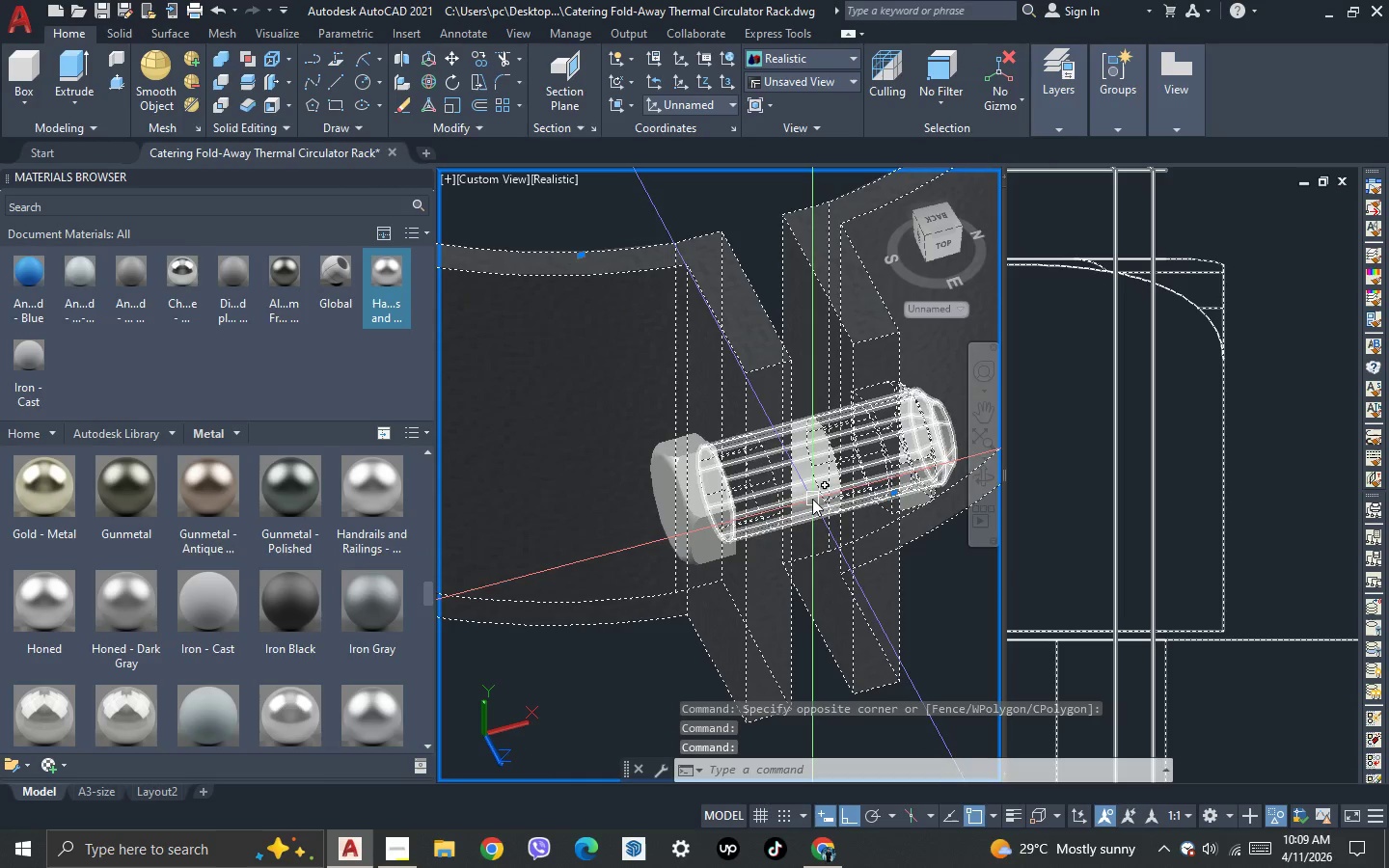 
left_click([813, 499])
 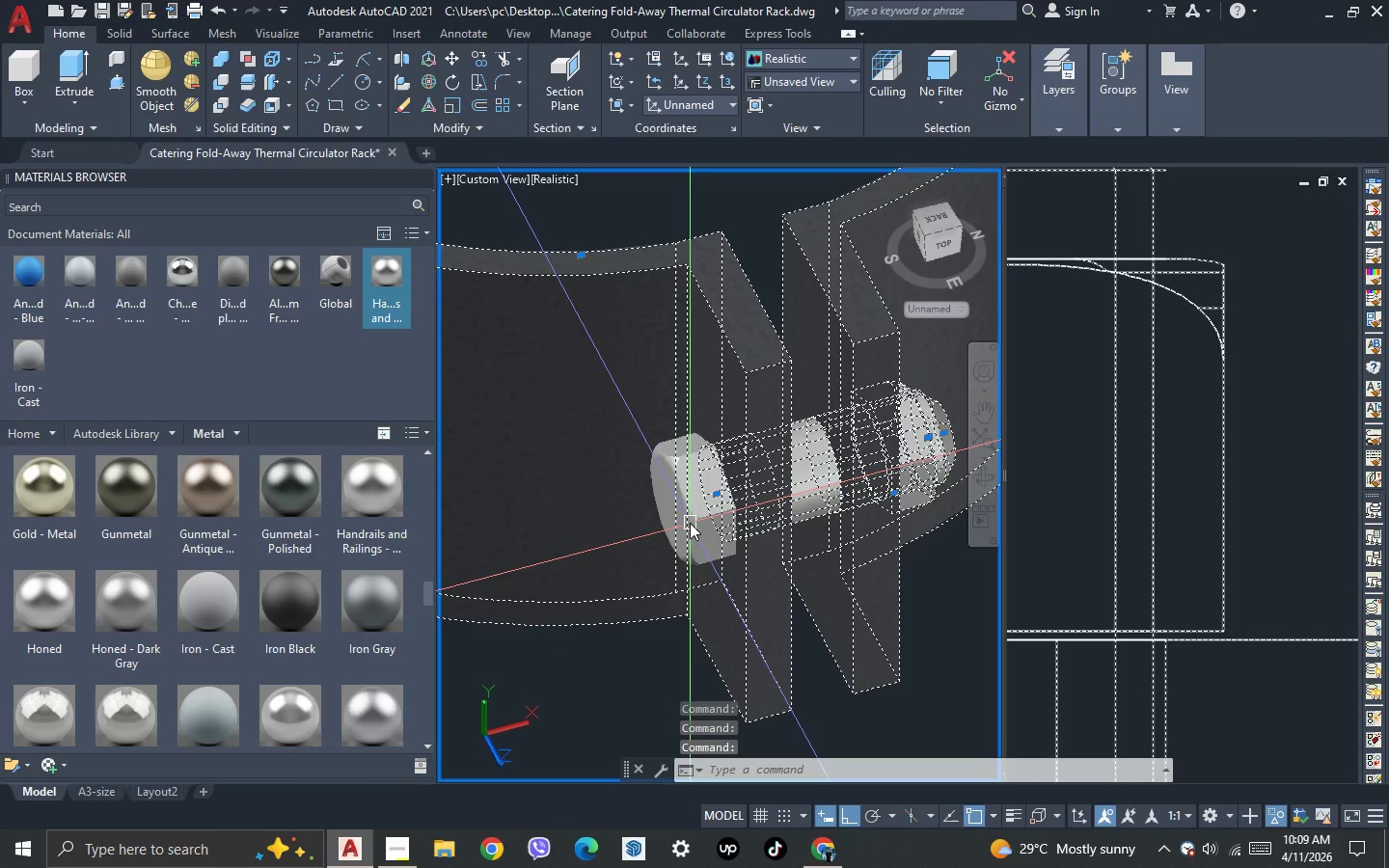 
left_click([693, 509])
 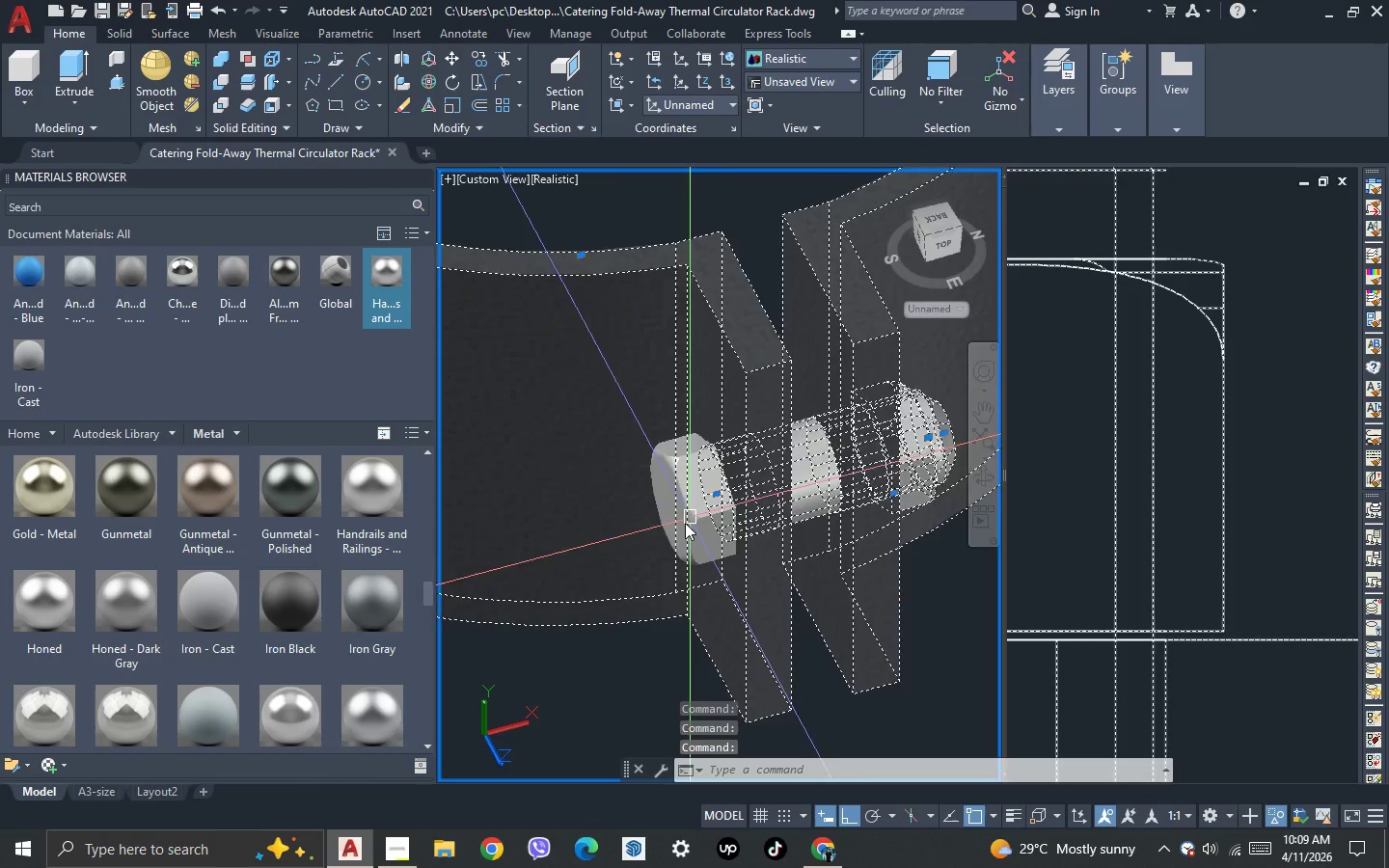 
key(Escape)
 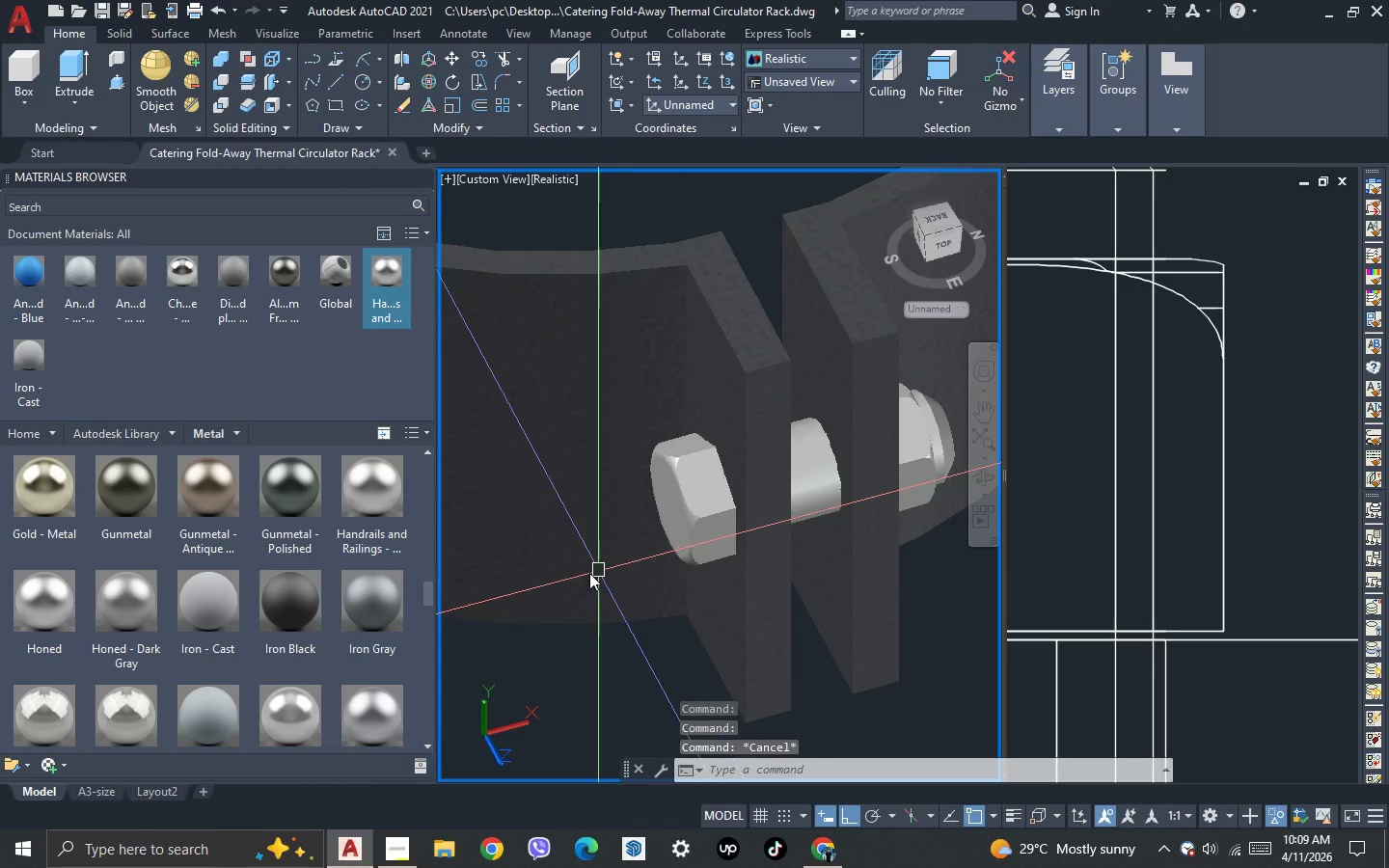 
key(Escape)
 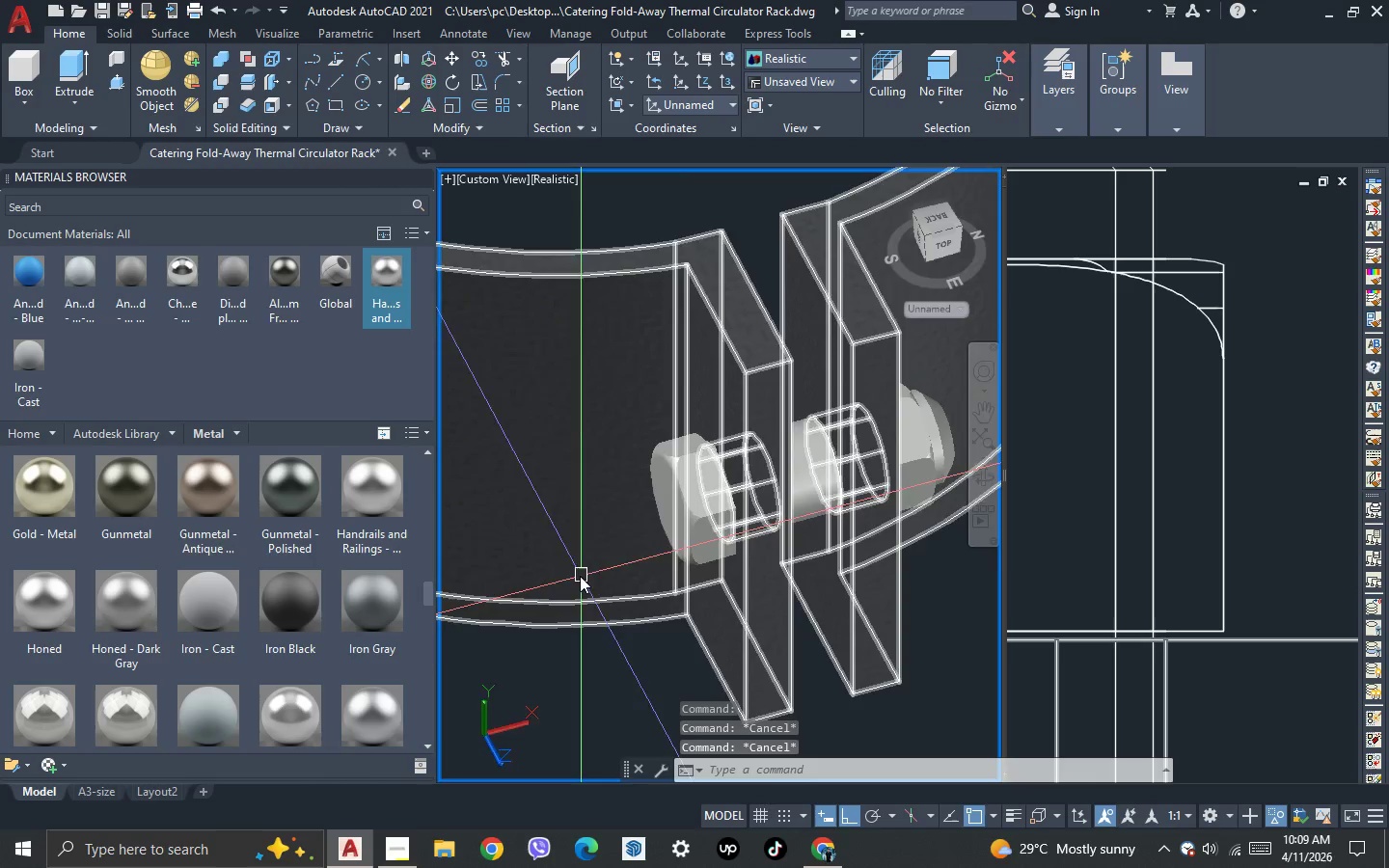 
scroll: coordinate [614, 676], scroll_direction: down, amount: 1.0
 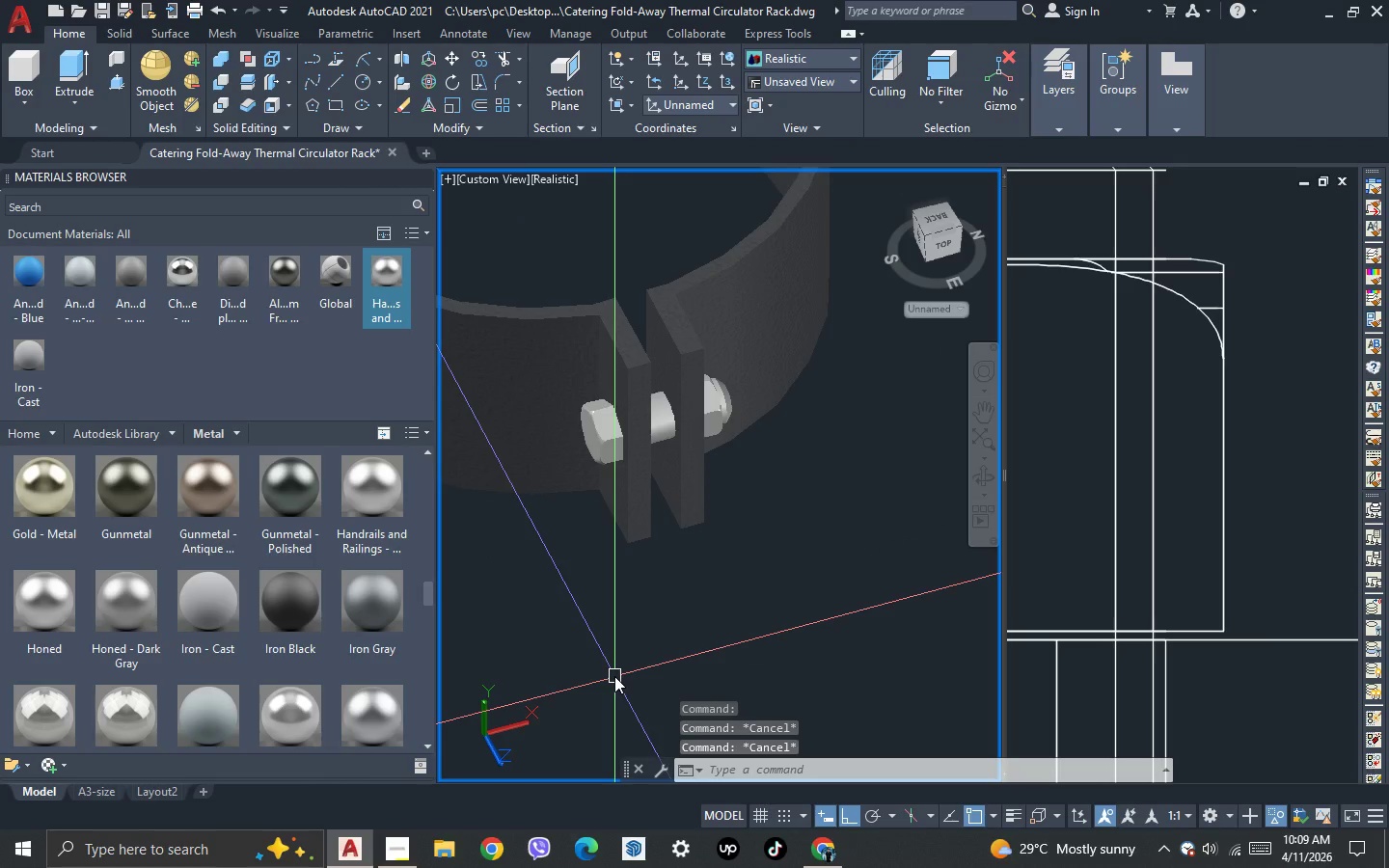 
type(unio)
 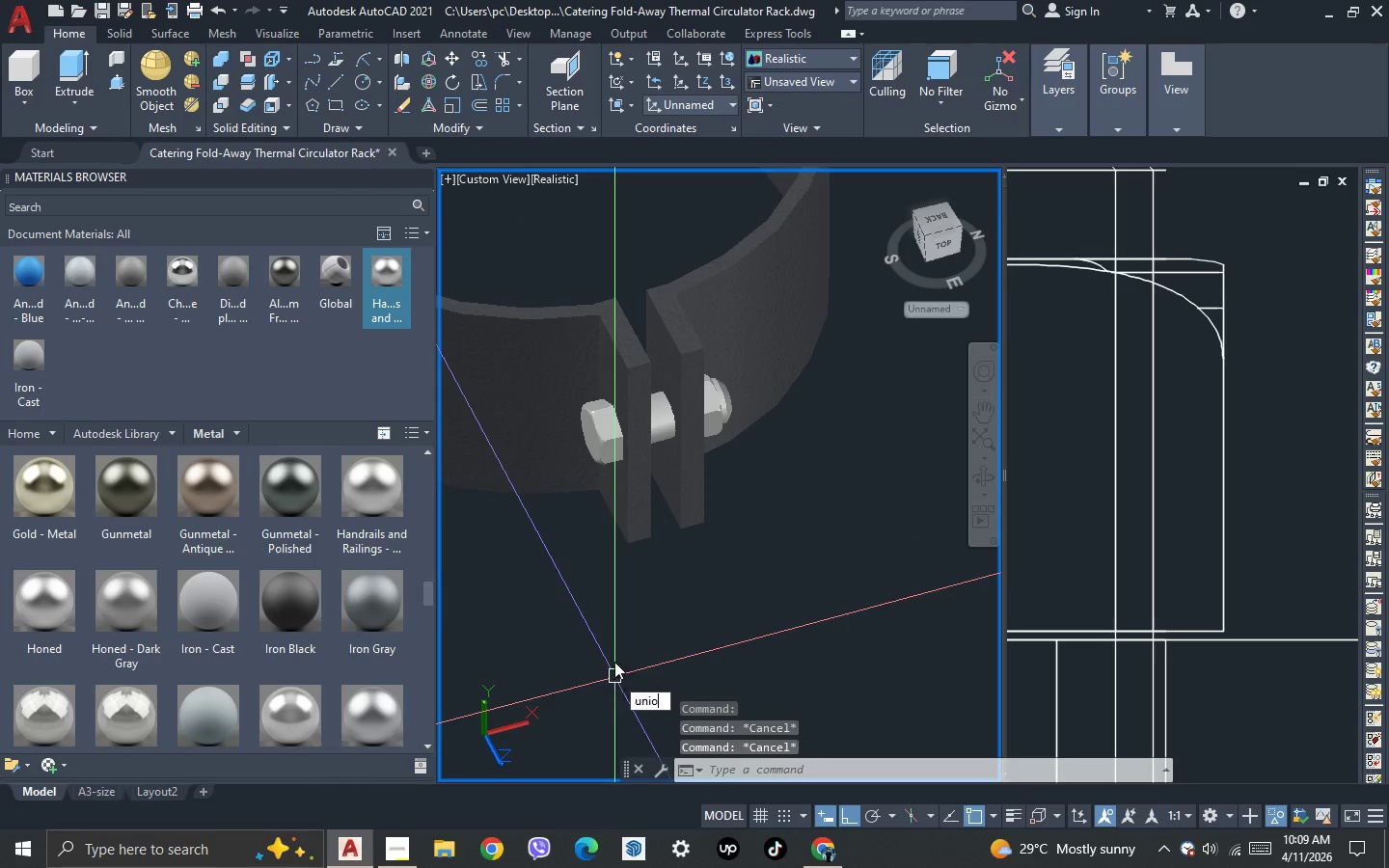 
key(Space)
 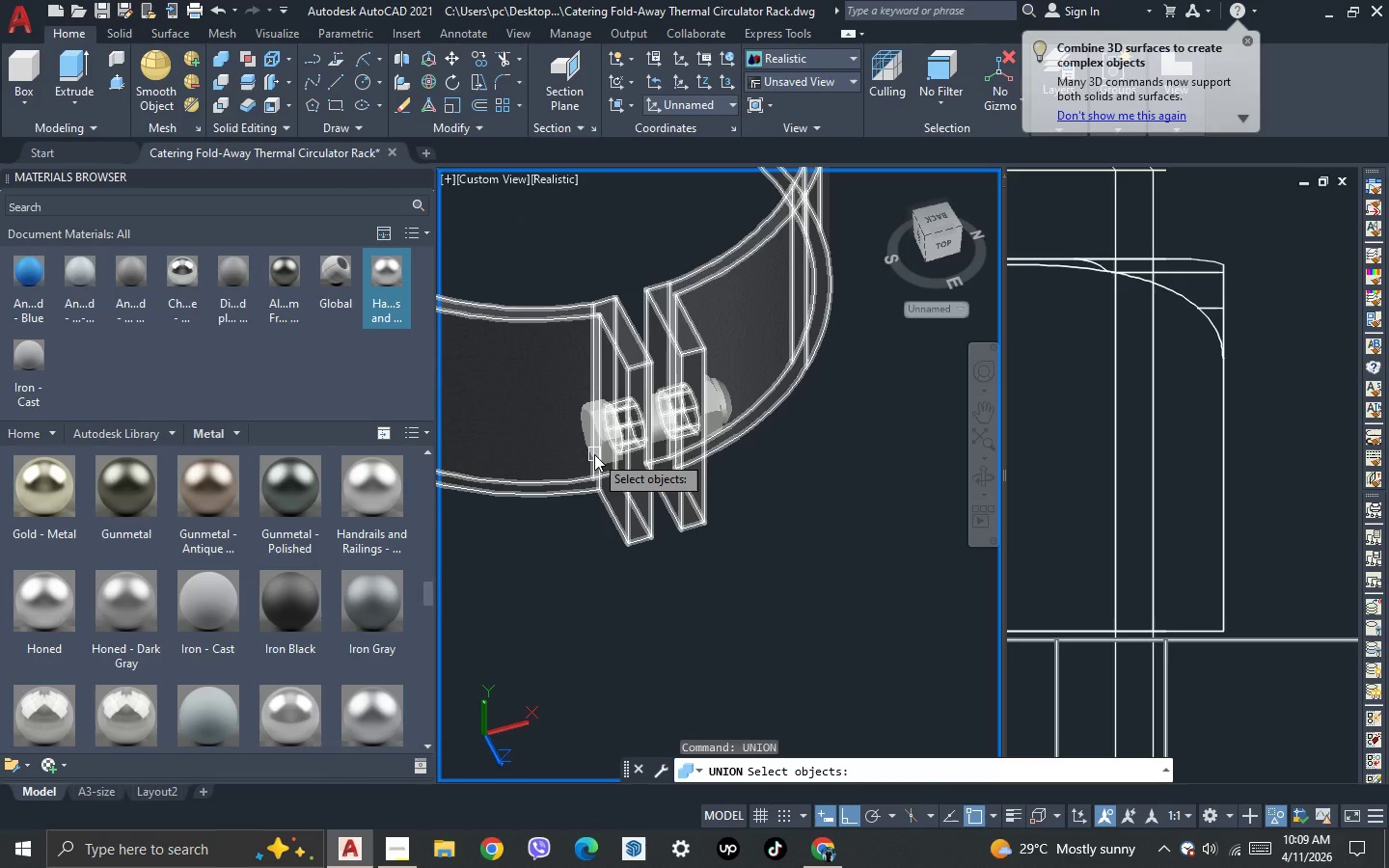 
scroll: coordinate [558, 366], scroll_direction: up, amount: 4.0
 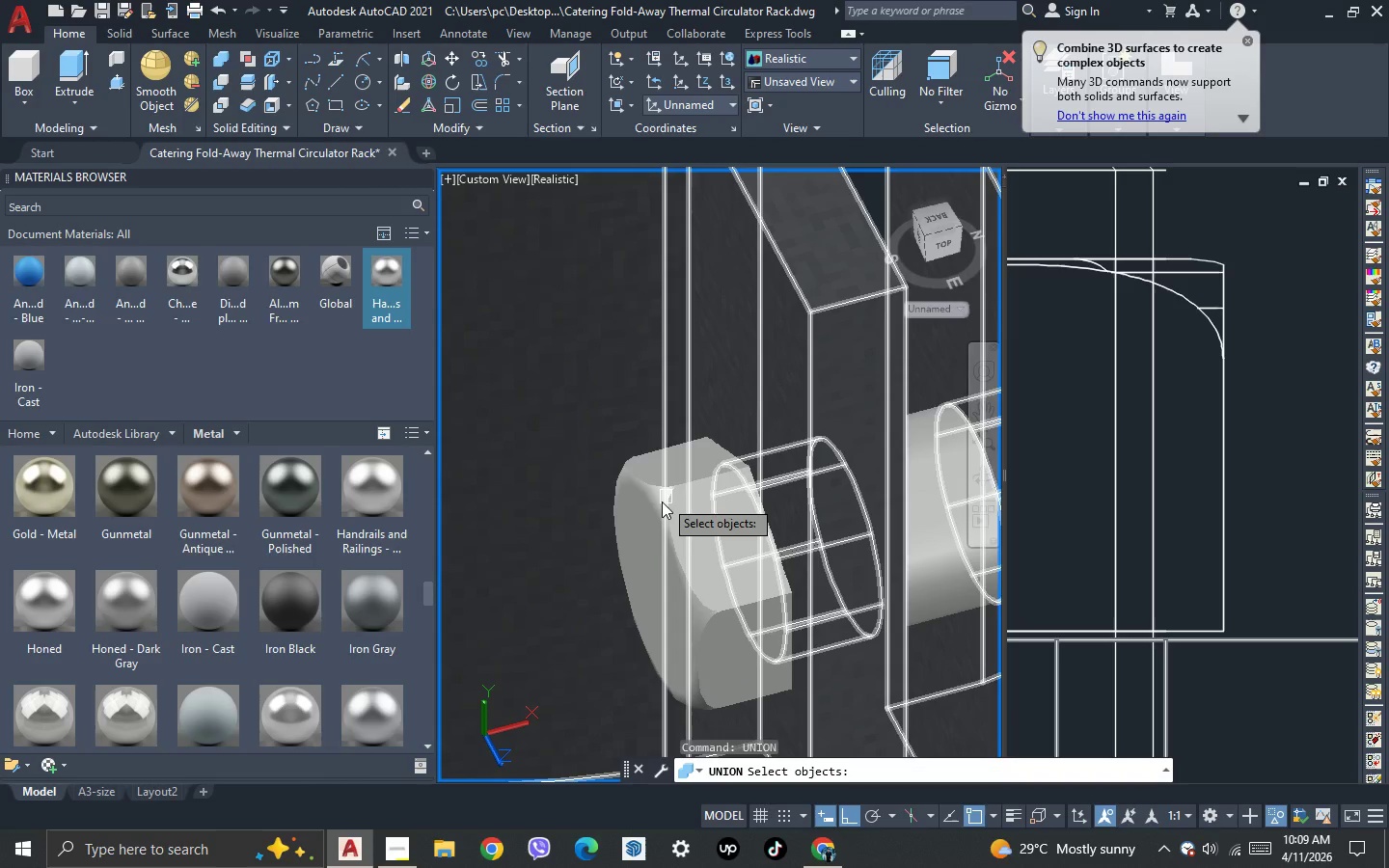 
key(Escape)
 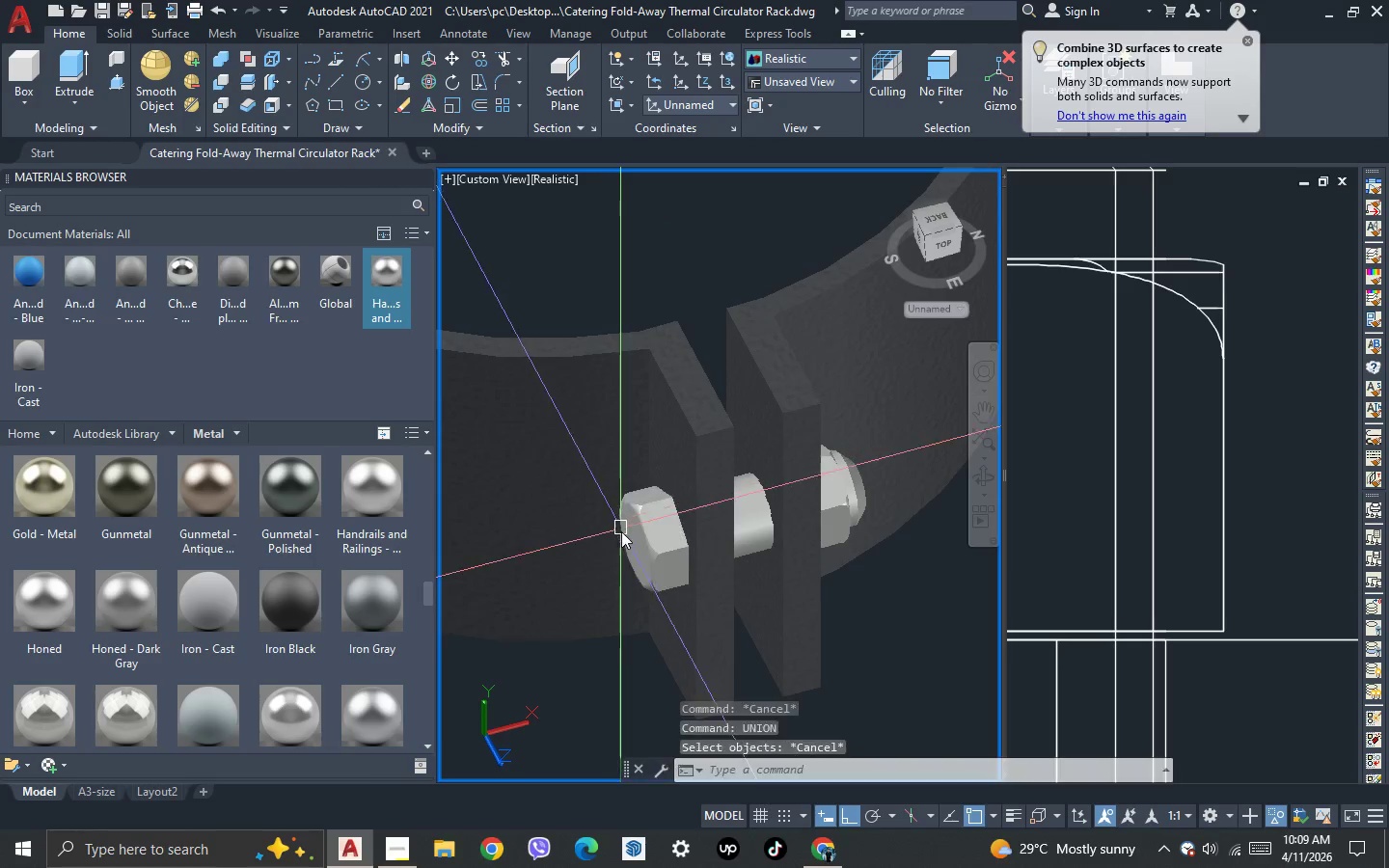 
key(Escape)
 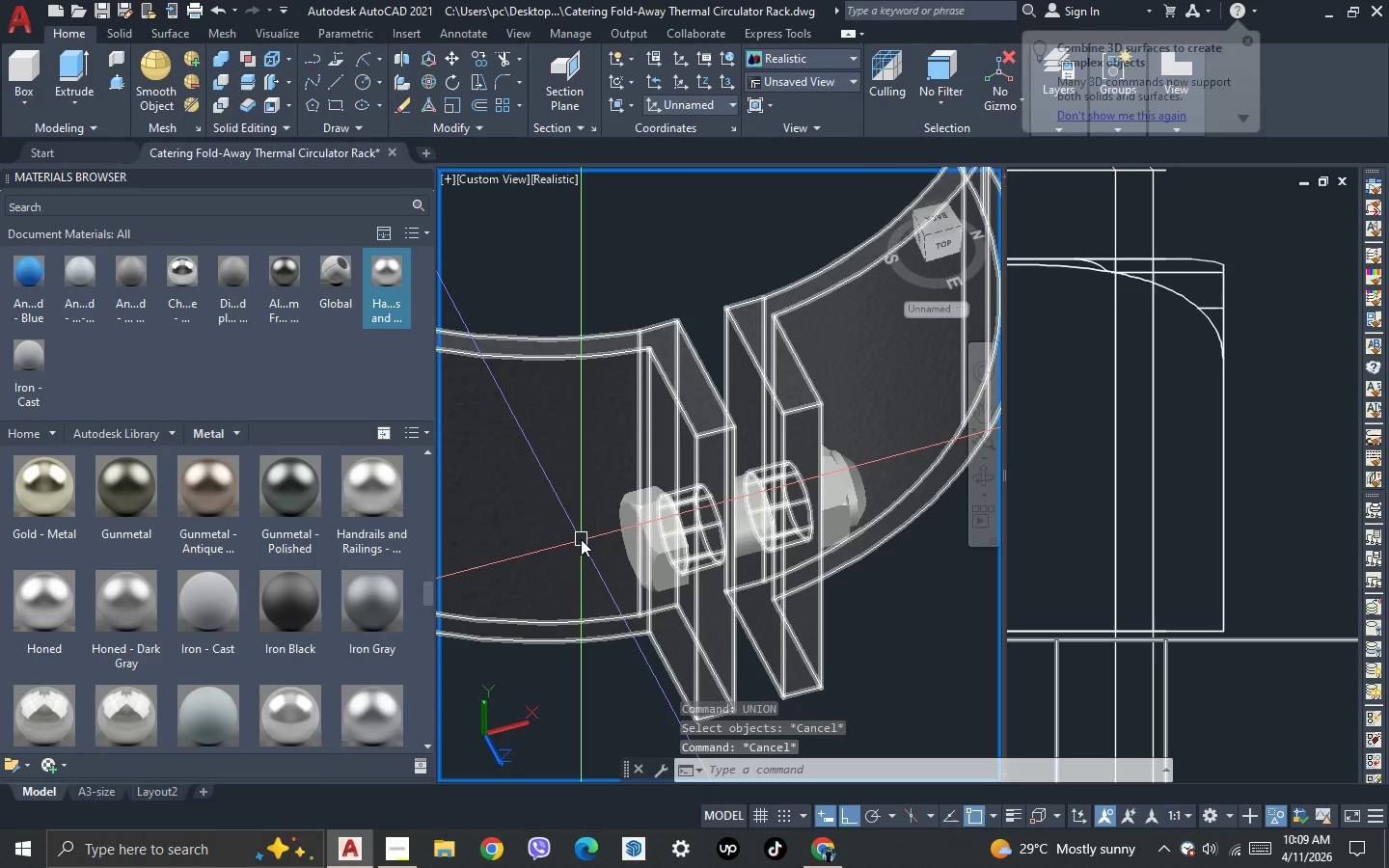 
scroll: coordinate [623, 517], scroll_direction: down, amount: 3.0
 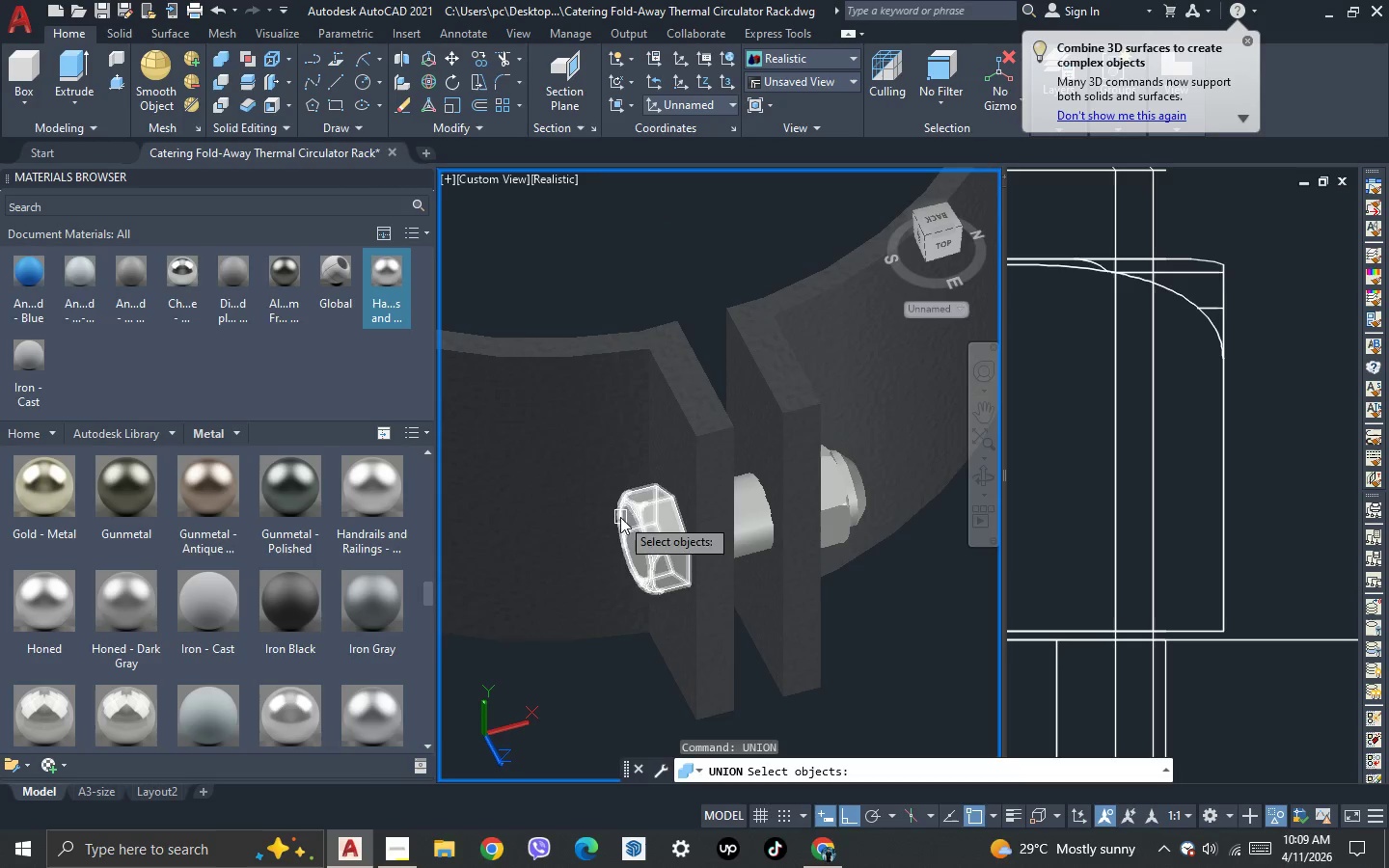 
left_click([1073, 461])
 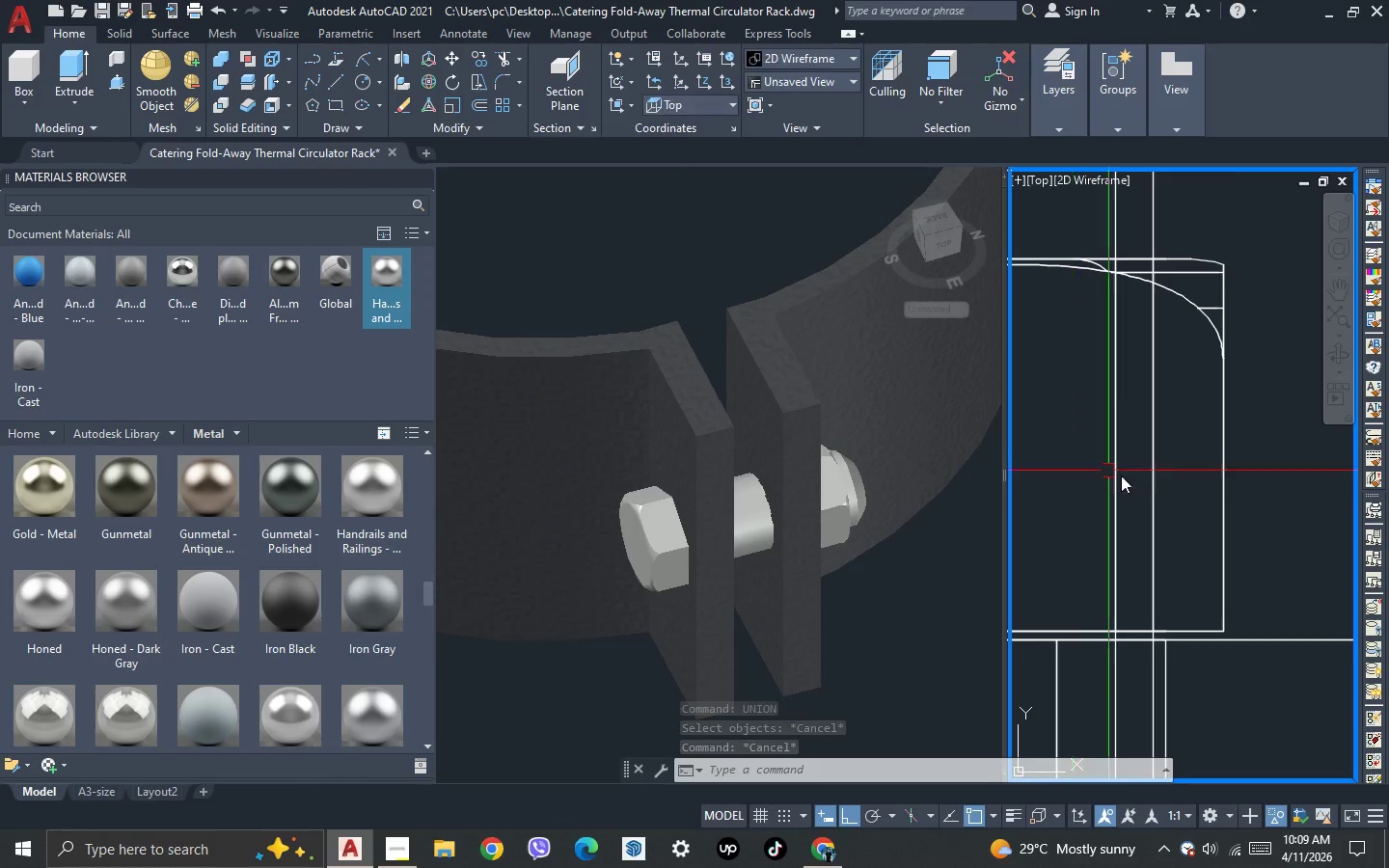 
scroll: coordinate [1153, 491], scroll_direction: down, amount: 6.0
 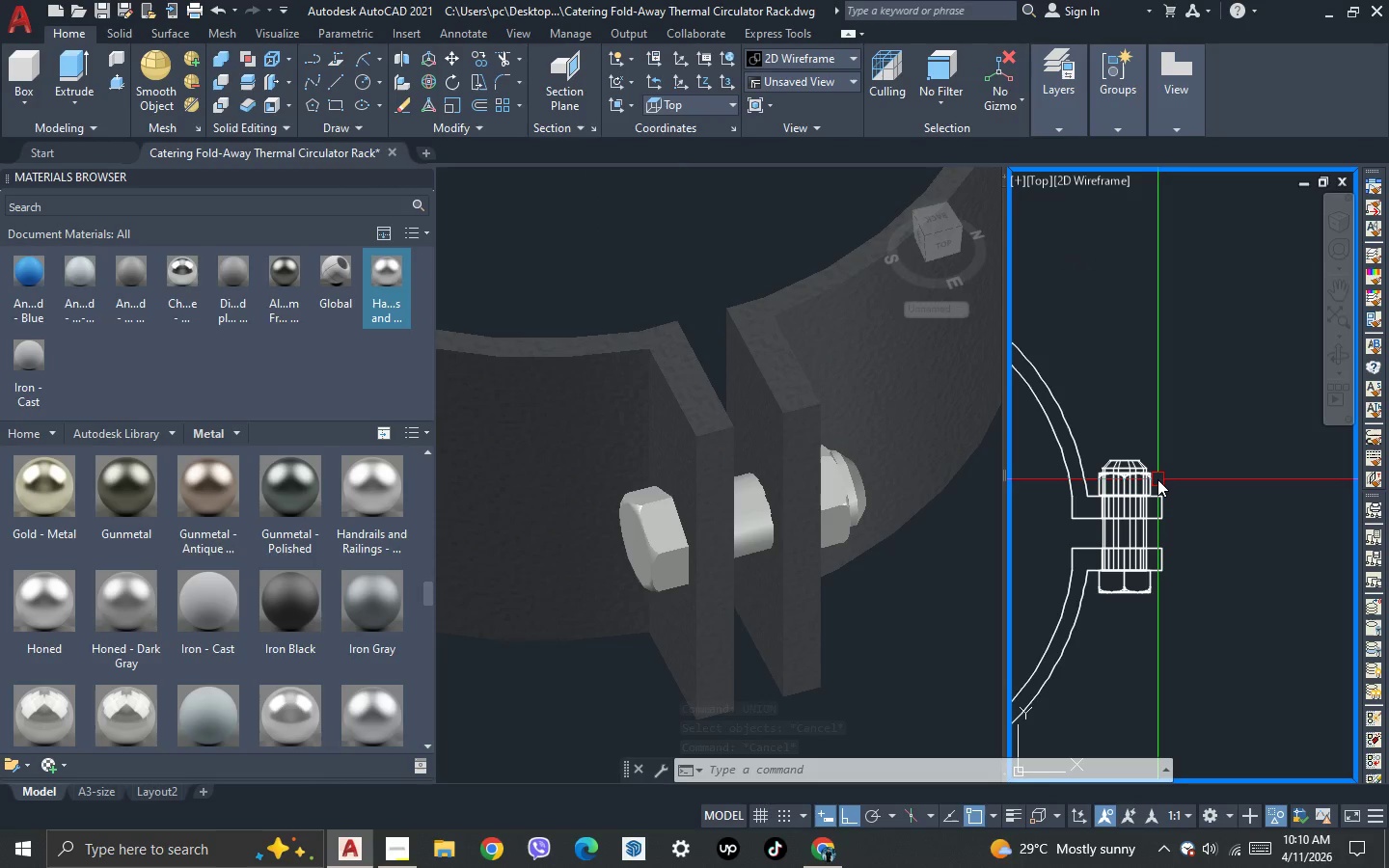 
type(uni)
 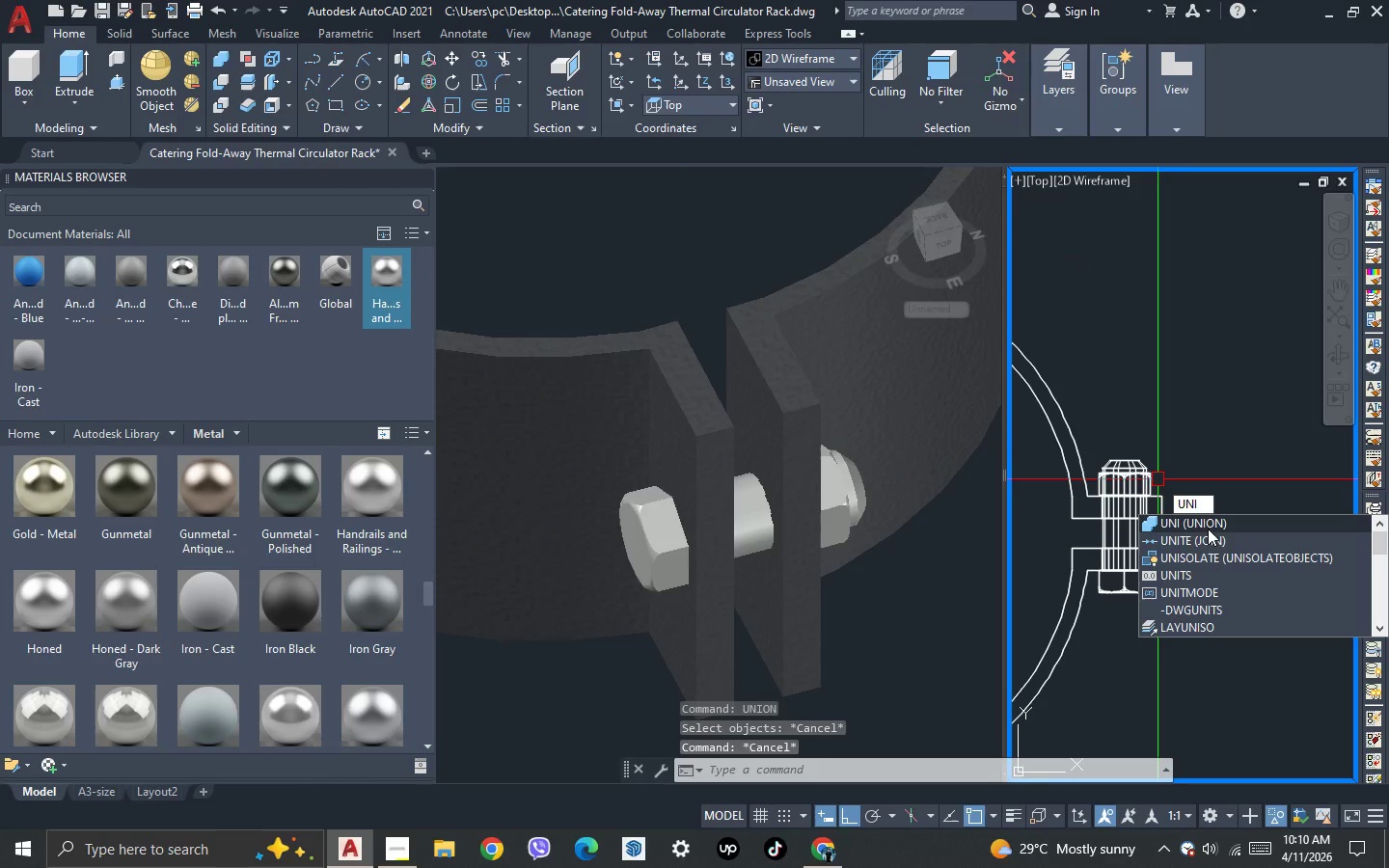 
left_click([1202, 524])
 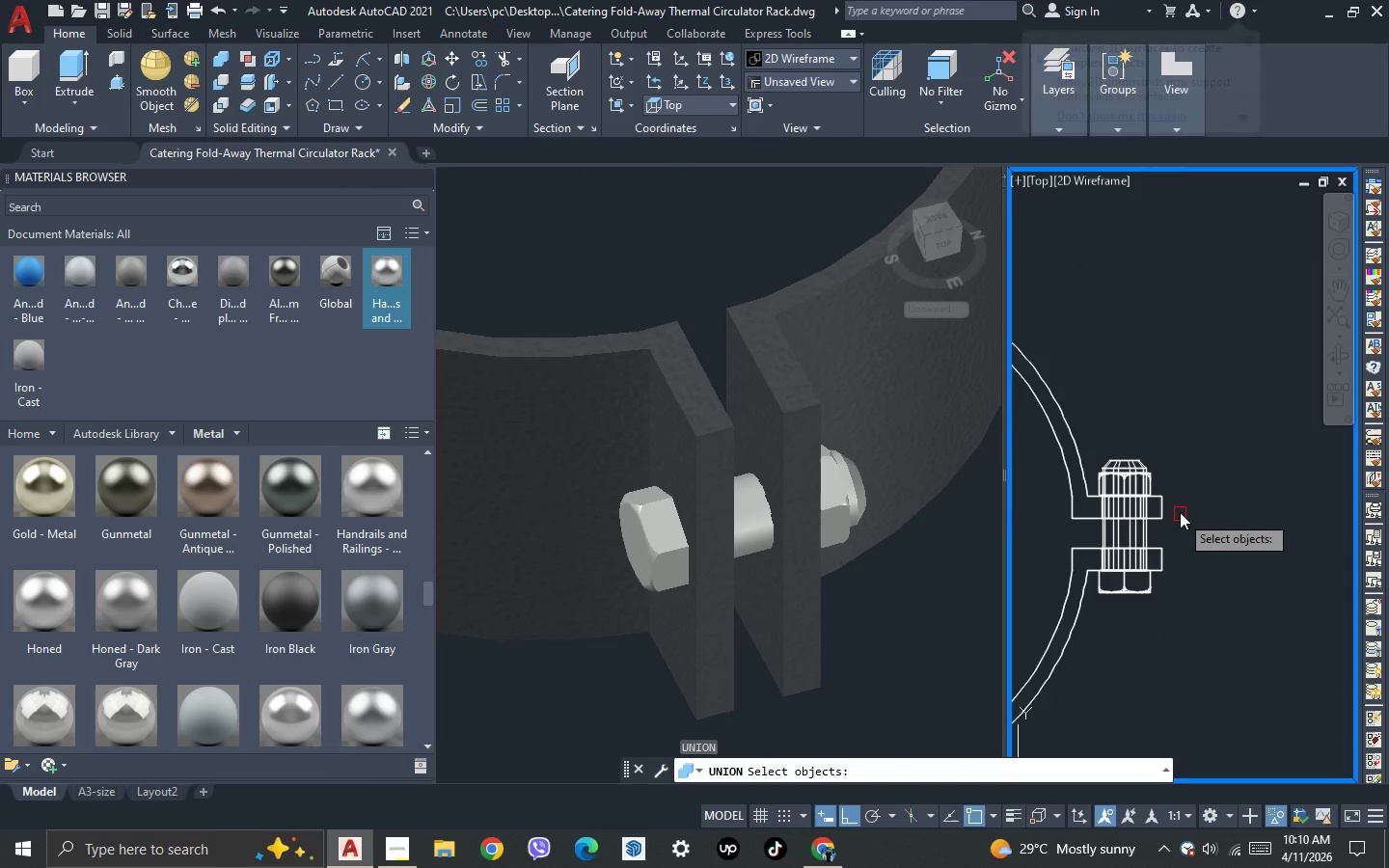 
scroll: coordinate [1179, 511], scroll_direction: up, amount: 1.0
 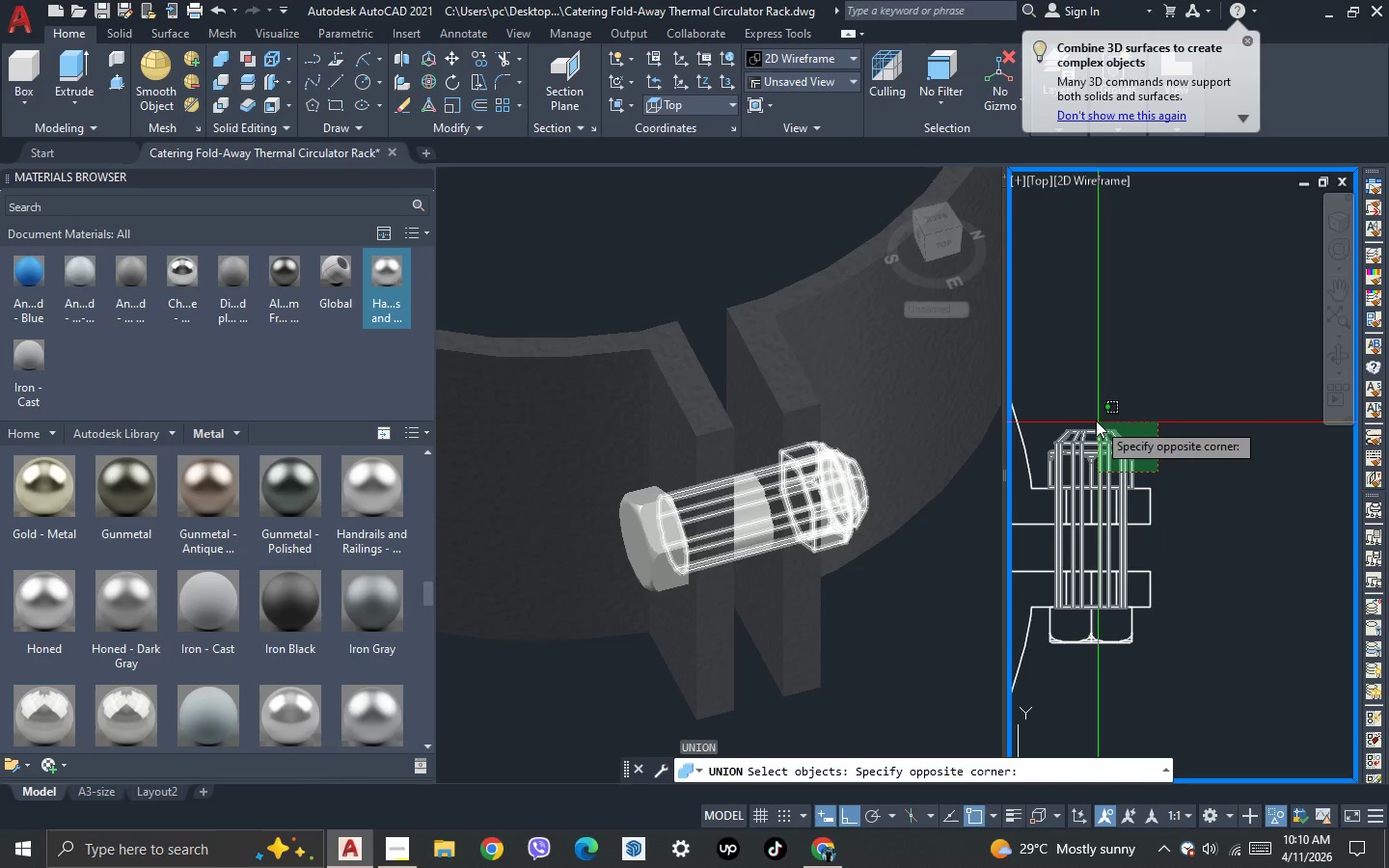 
left_click([1085, 413])
 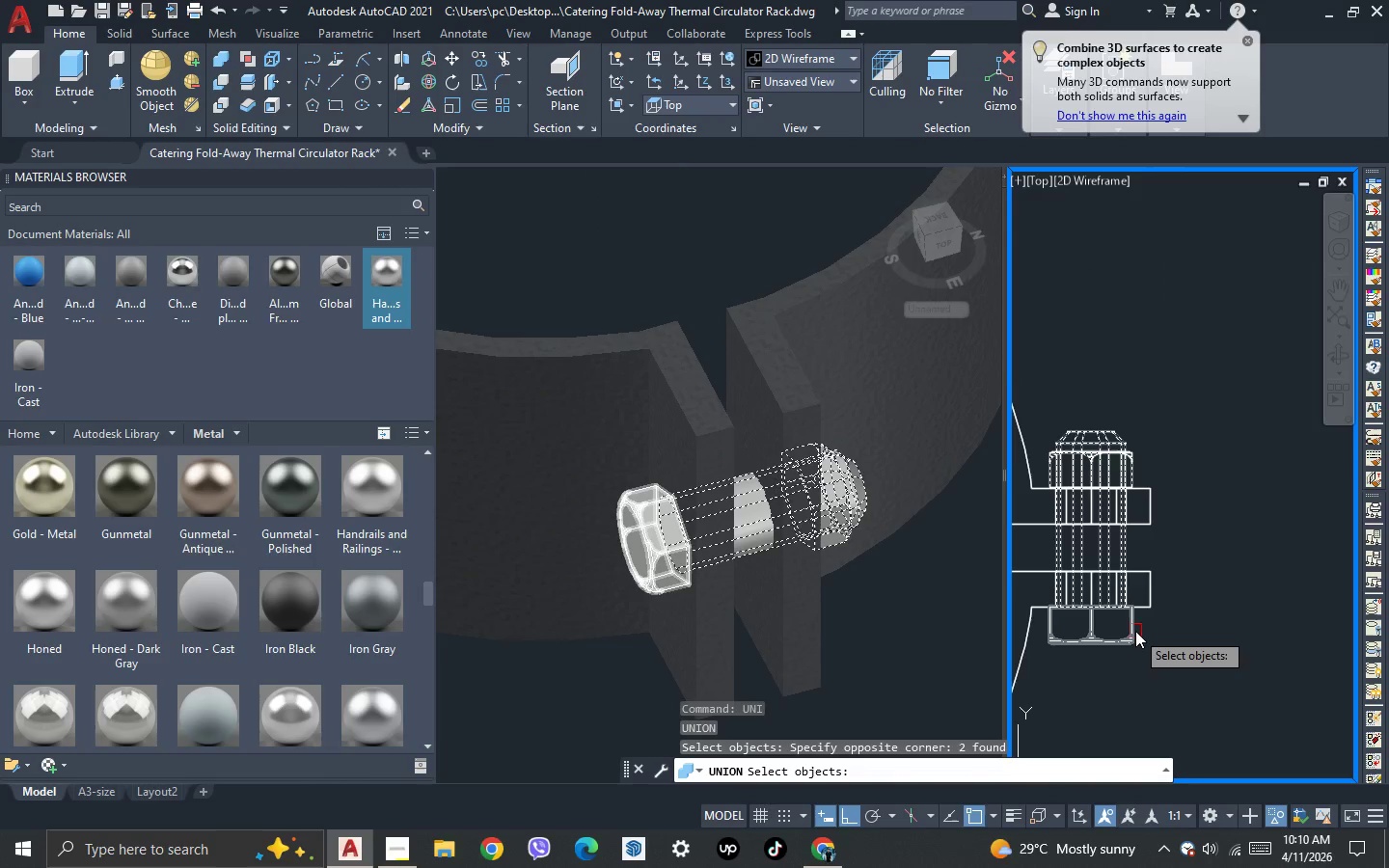 
left_click([1134, 630])
 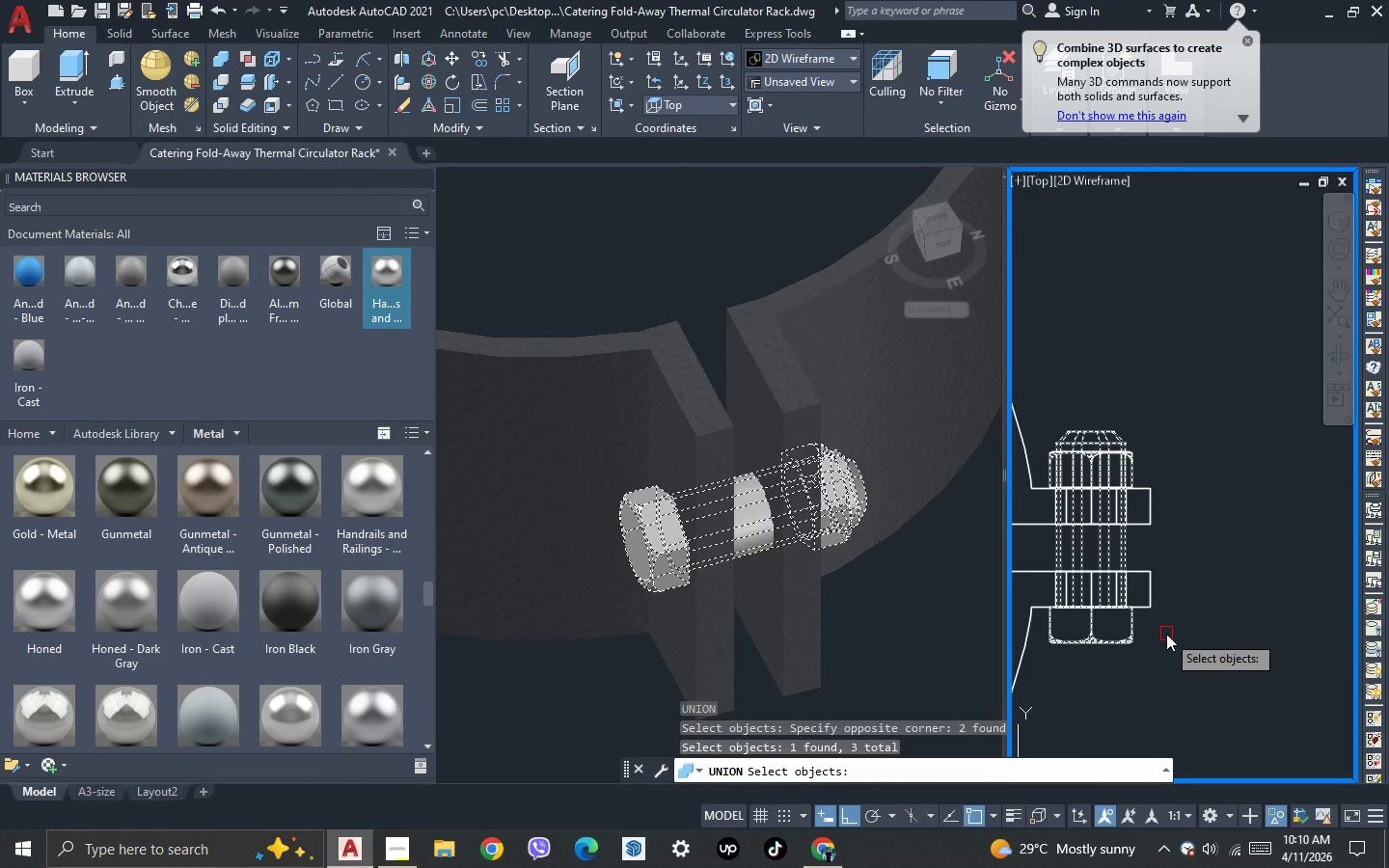 
key(Space)
 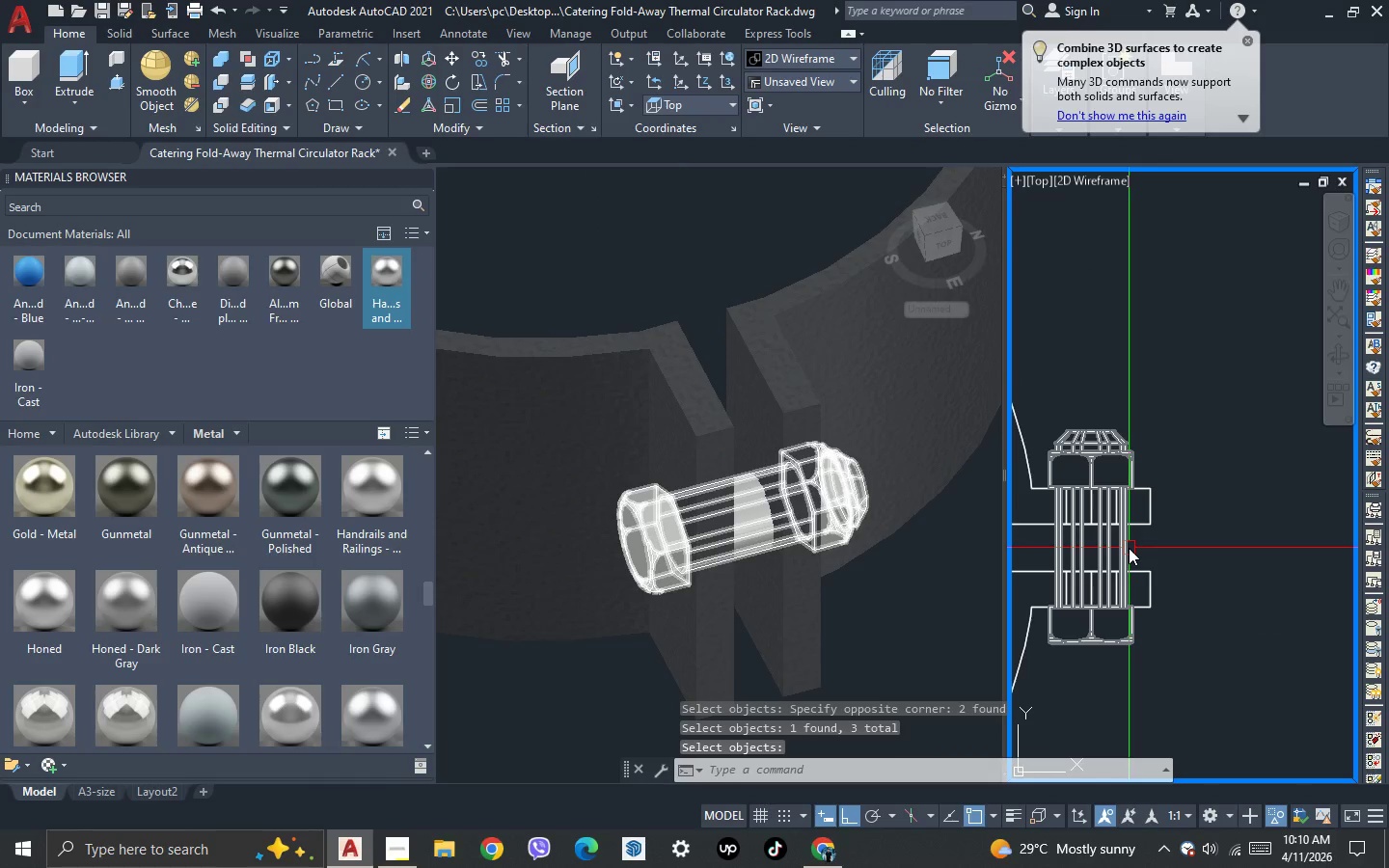 
left_click([1129, 548])
 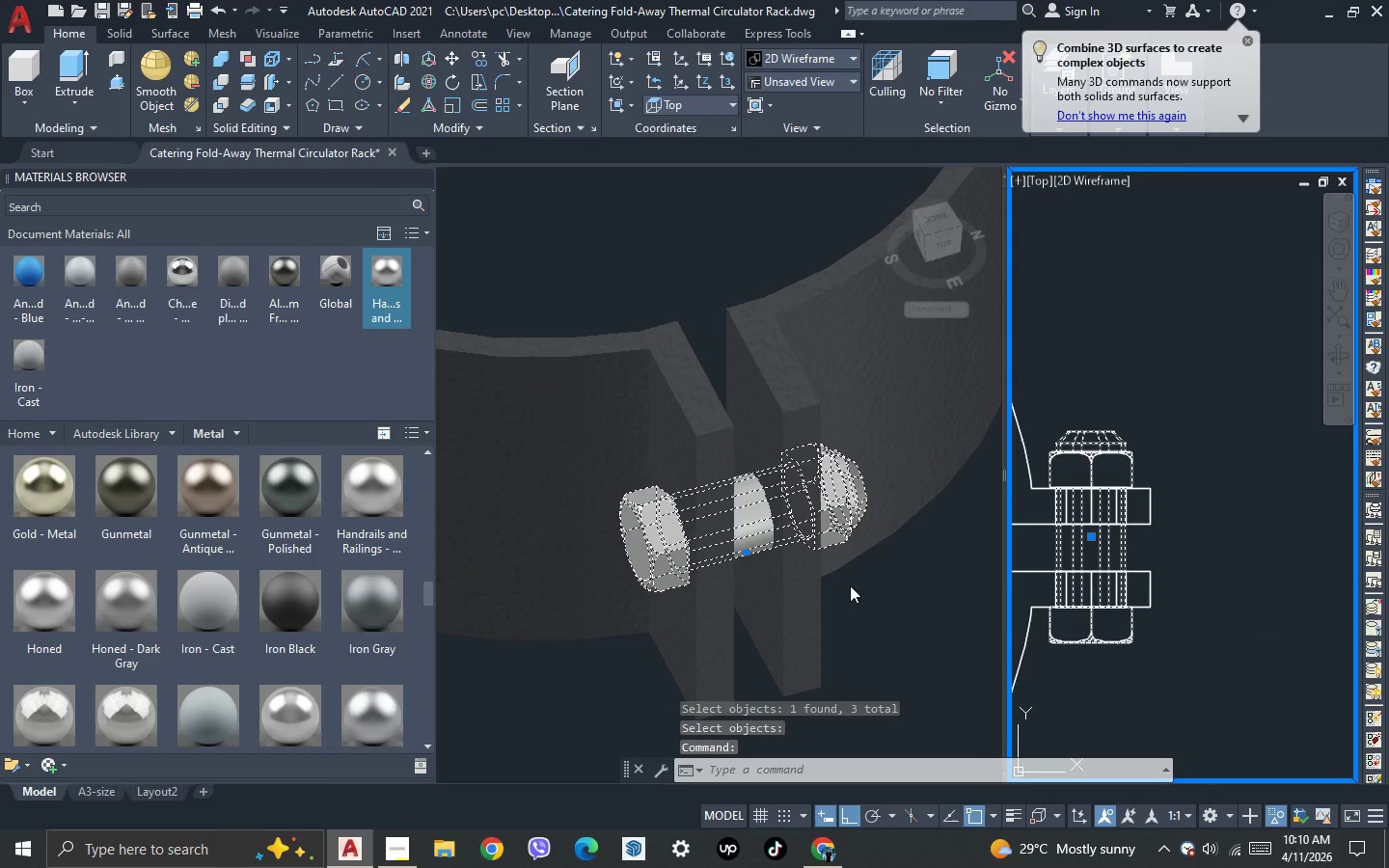 
left_click([856, 556])
 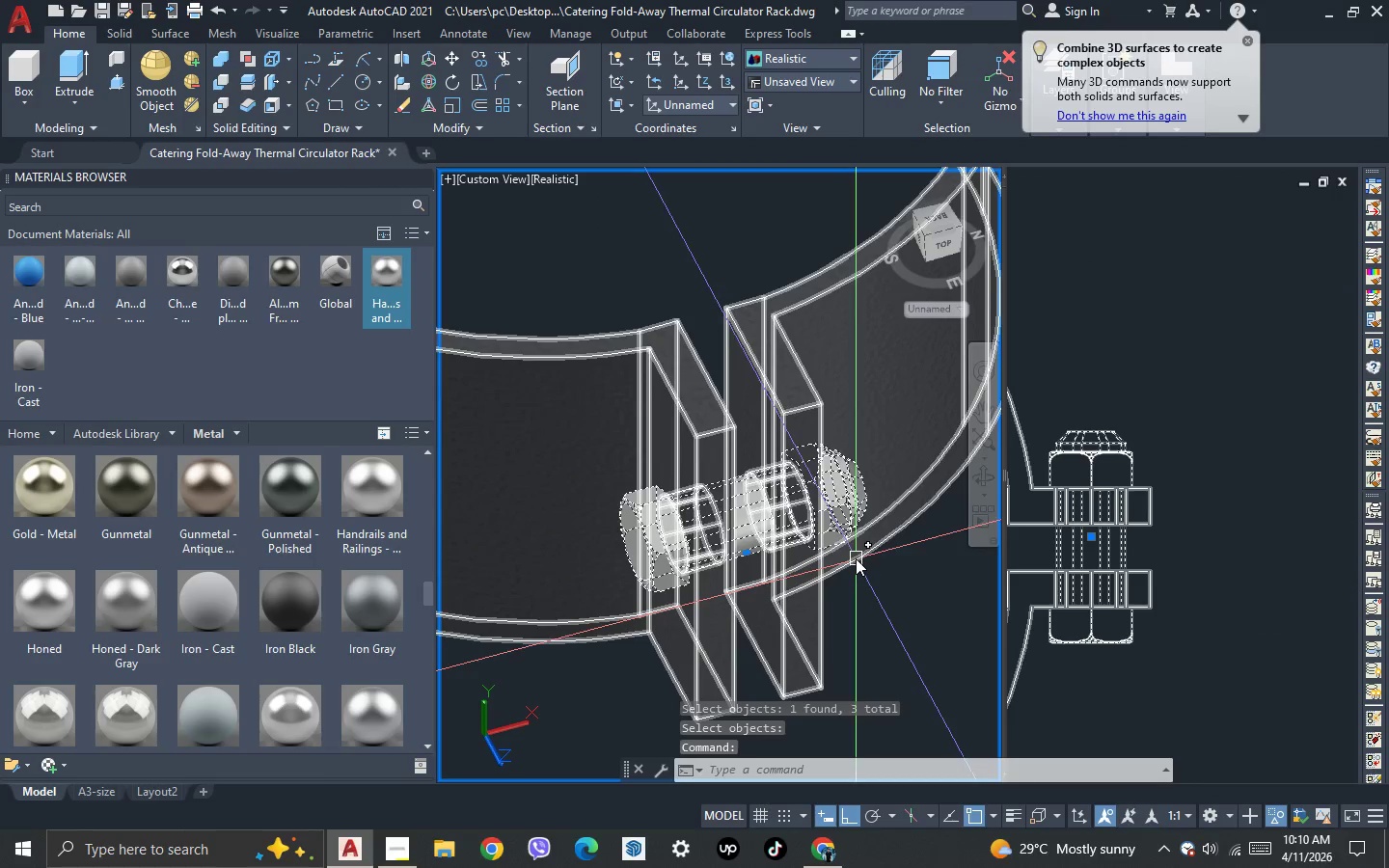 
key(Escape)
 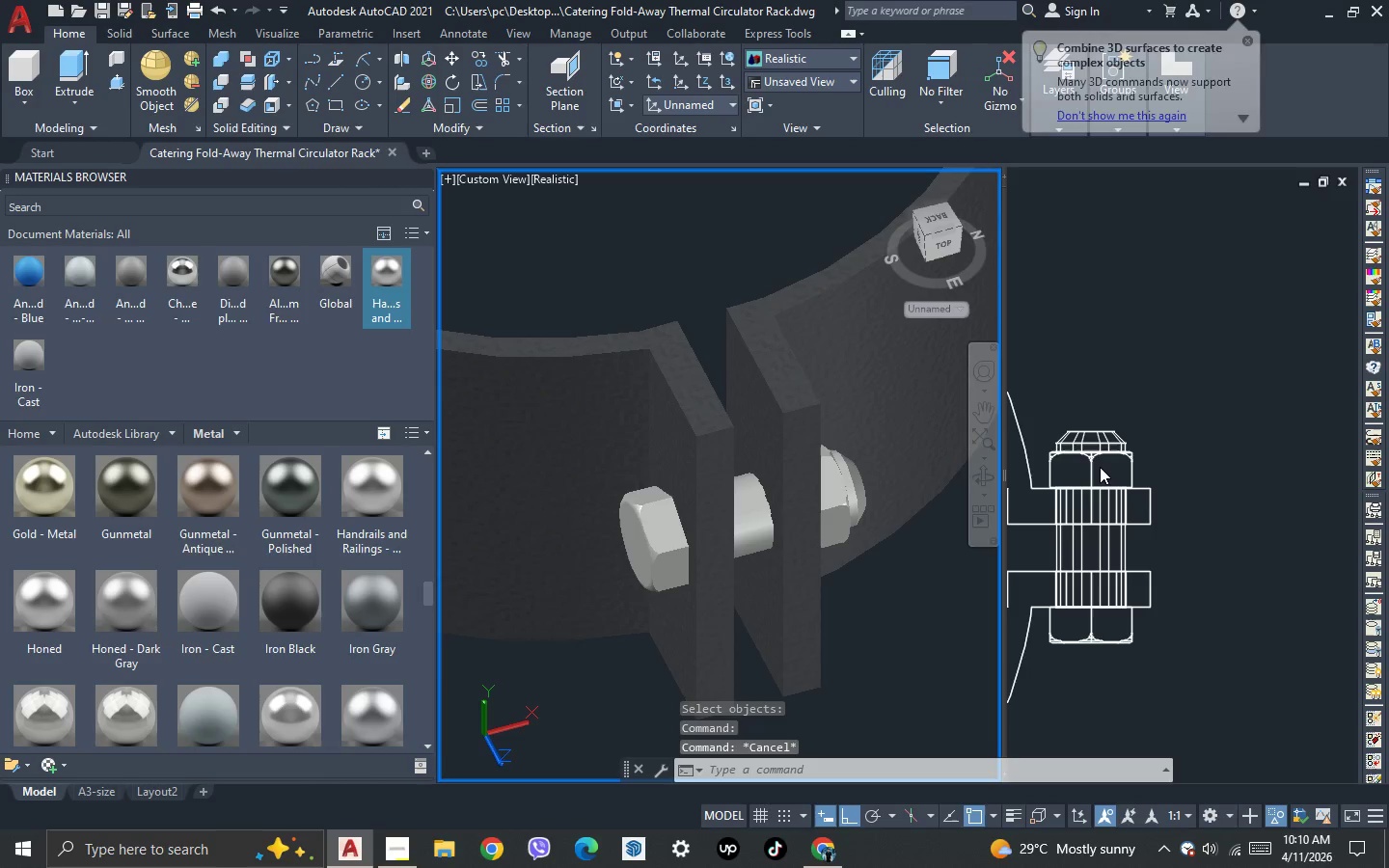 
left_click([1096, 461])
 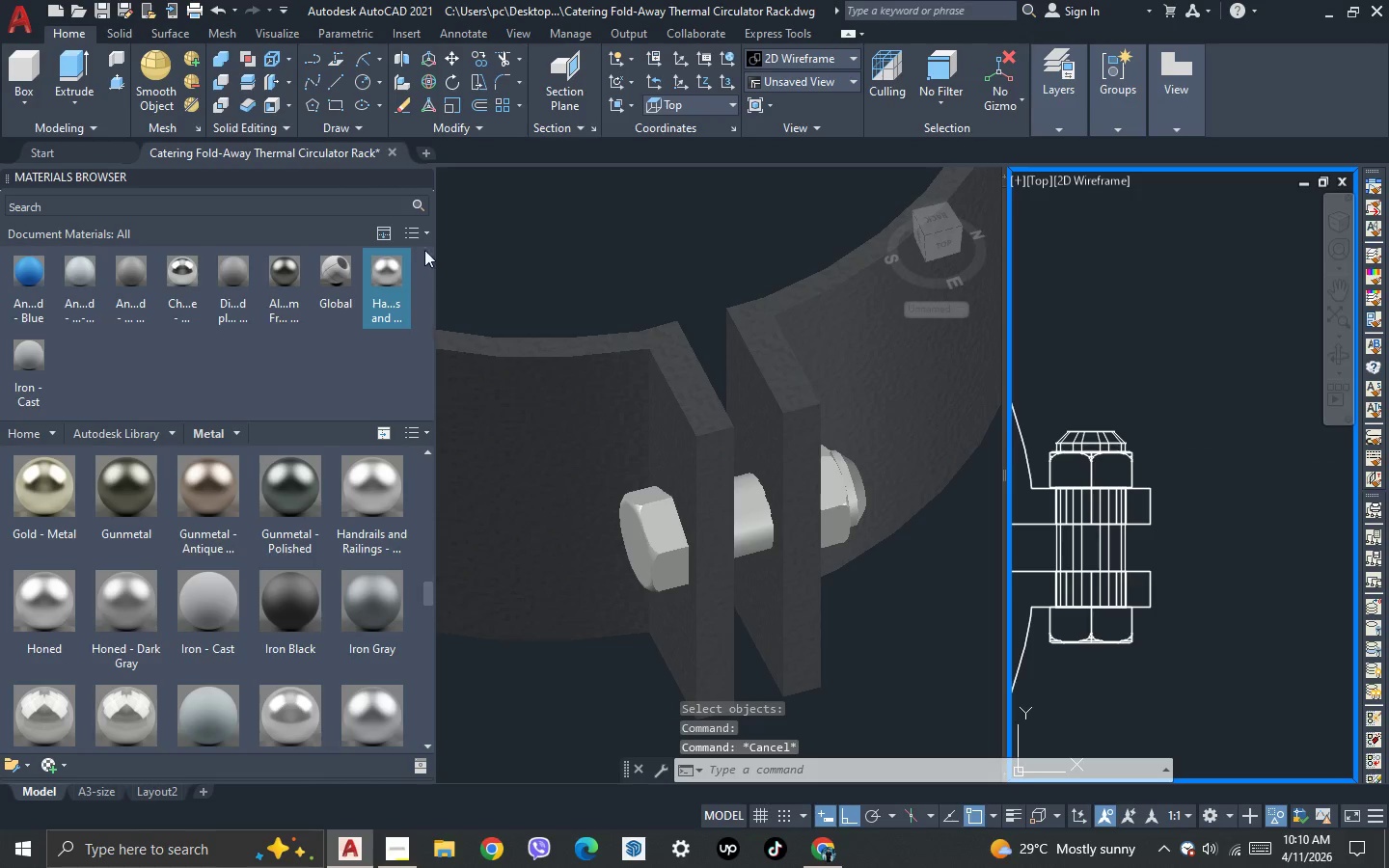 
left_click([419, 180])
 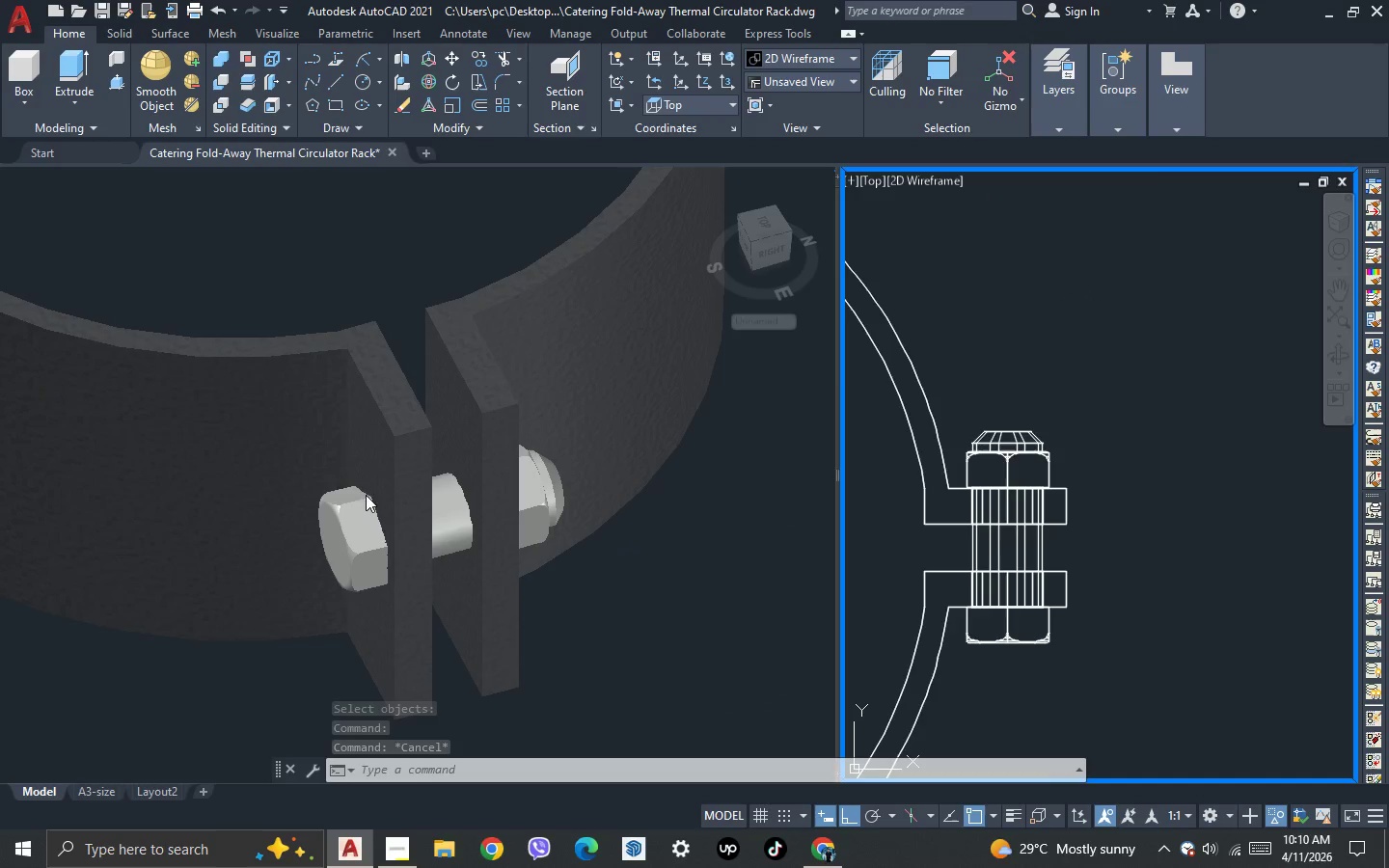 
scroll: coordinate [467, 524], scroll_direction: down, amount: 2.0
 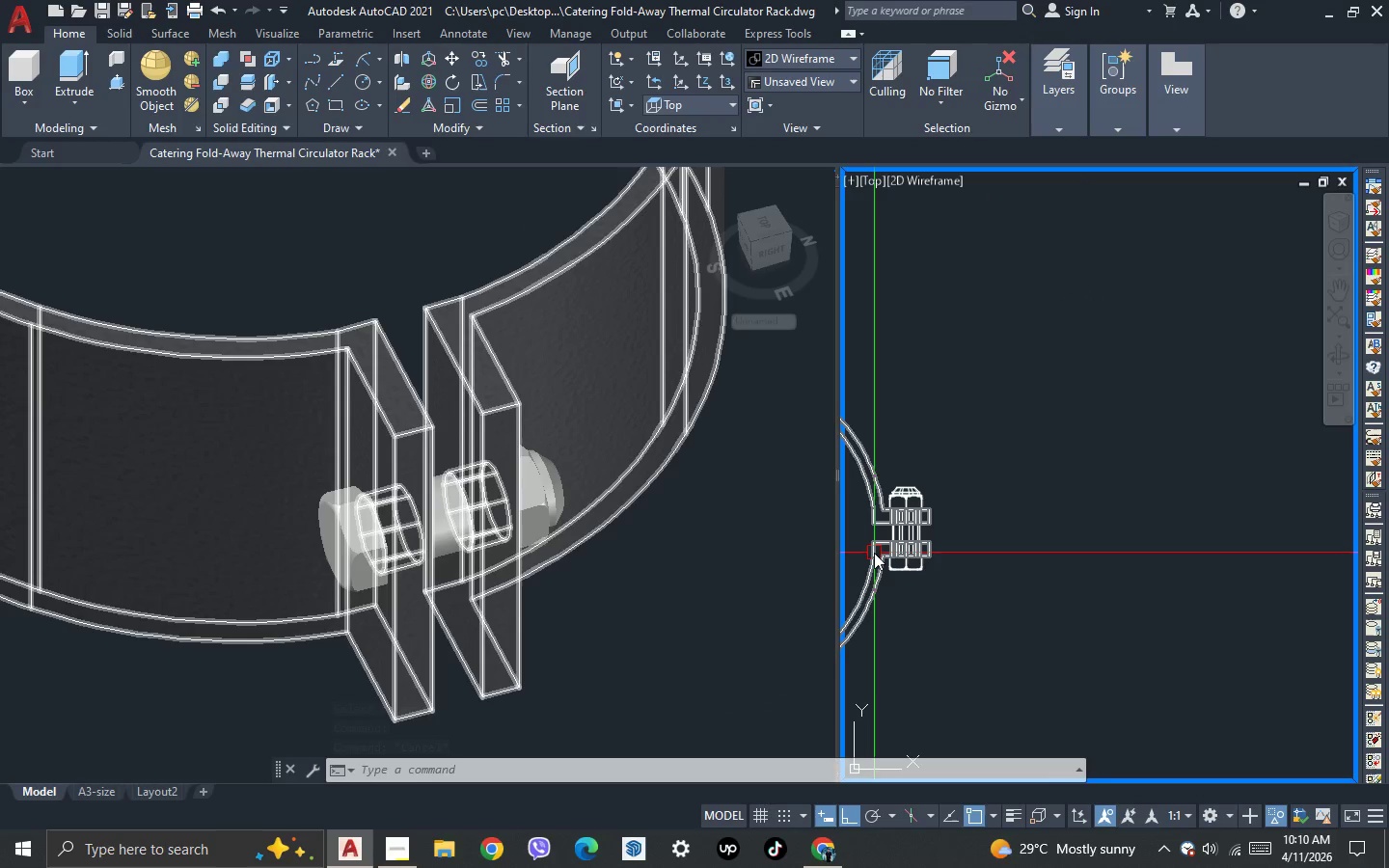 
left_click([588, 544])
 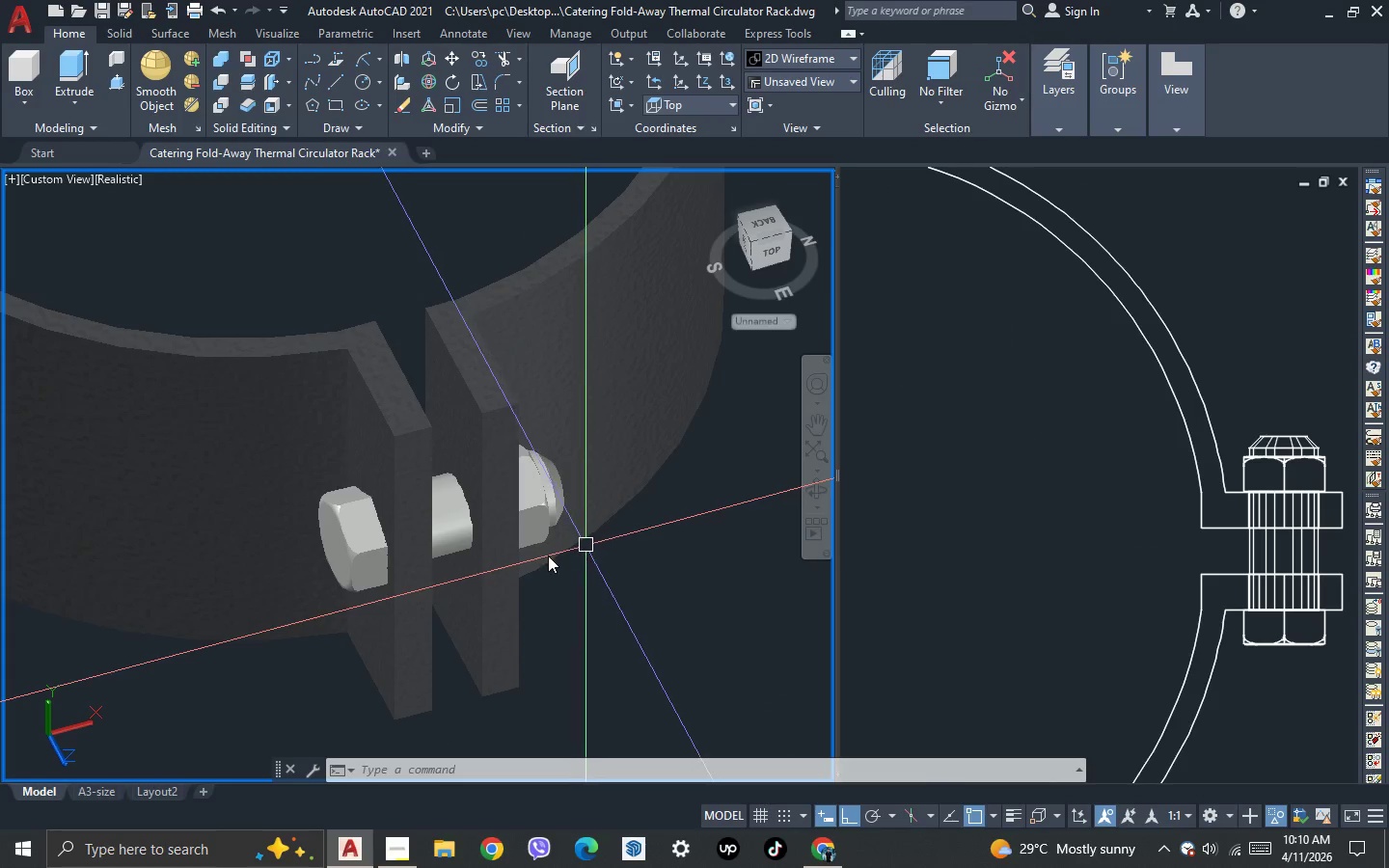 
scroll: coordinate [941, 542], scroll_direction: up, amount: 2.0
 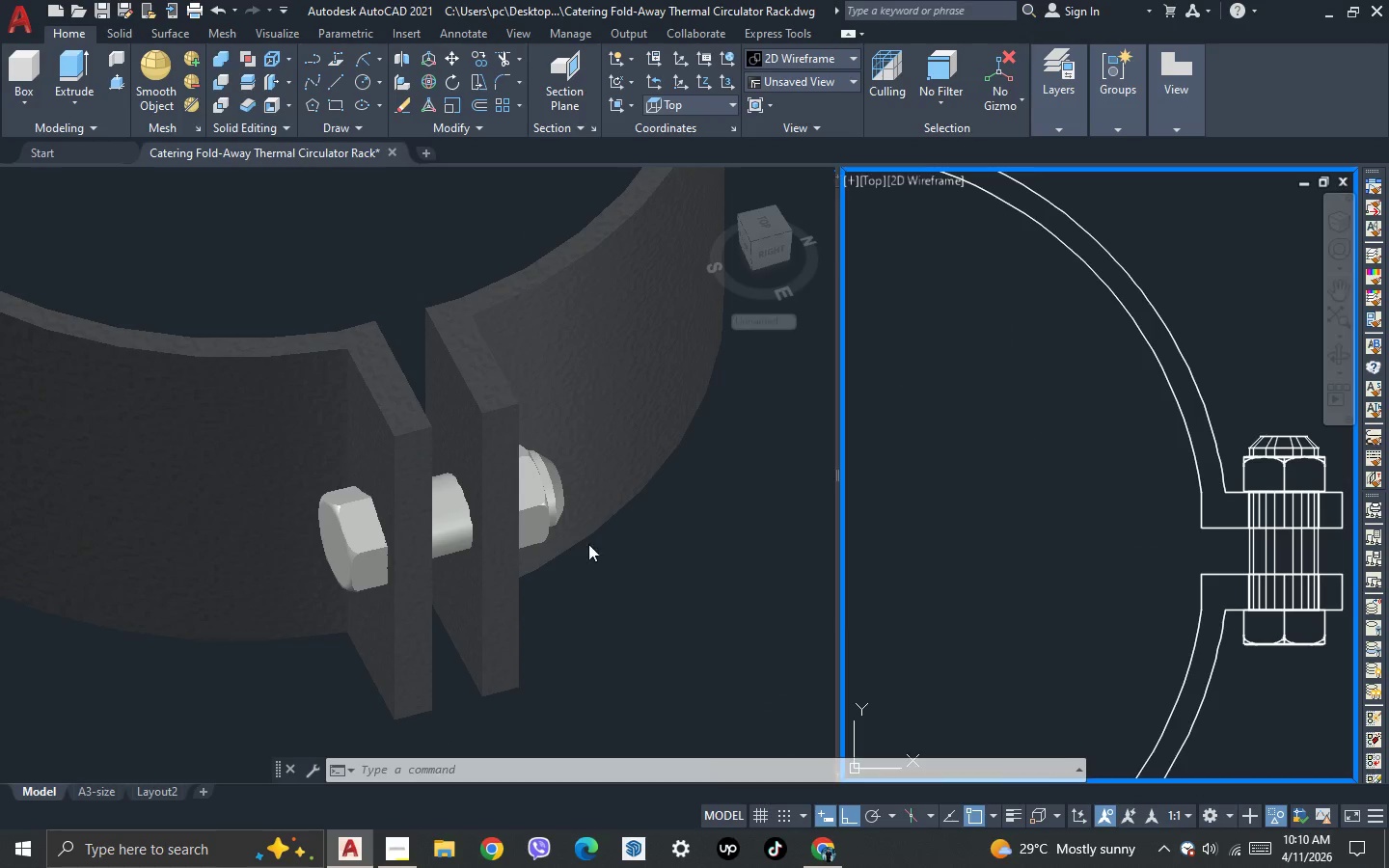 
scroll: coordinate [414, 522], scroll_direction: down, amount: 5.0
 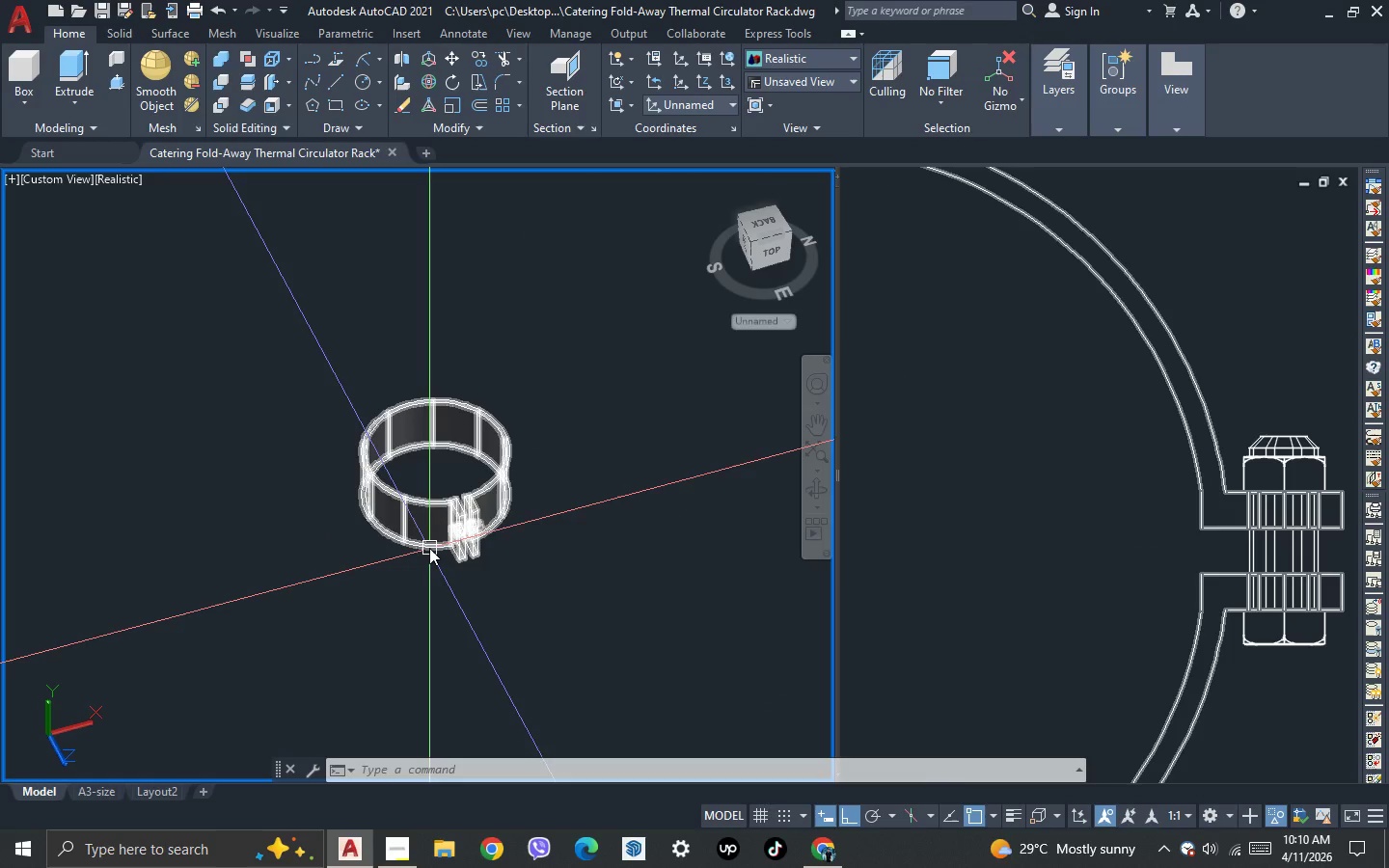 
scroll: coordinate [486, 569], scroll_direction: up, amount: 4.0
 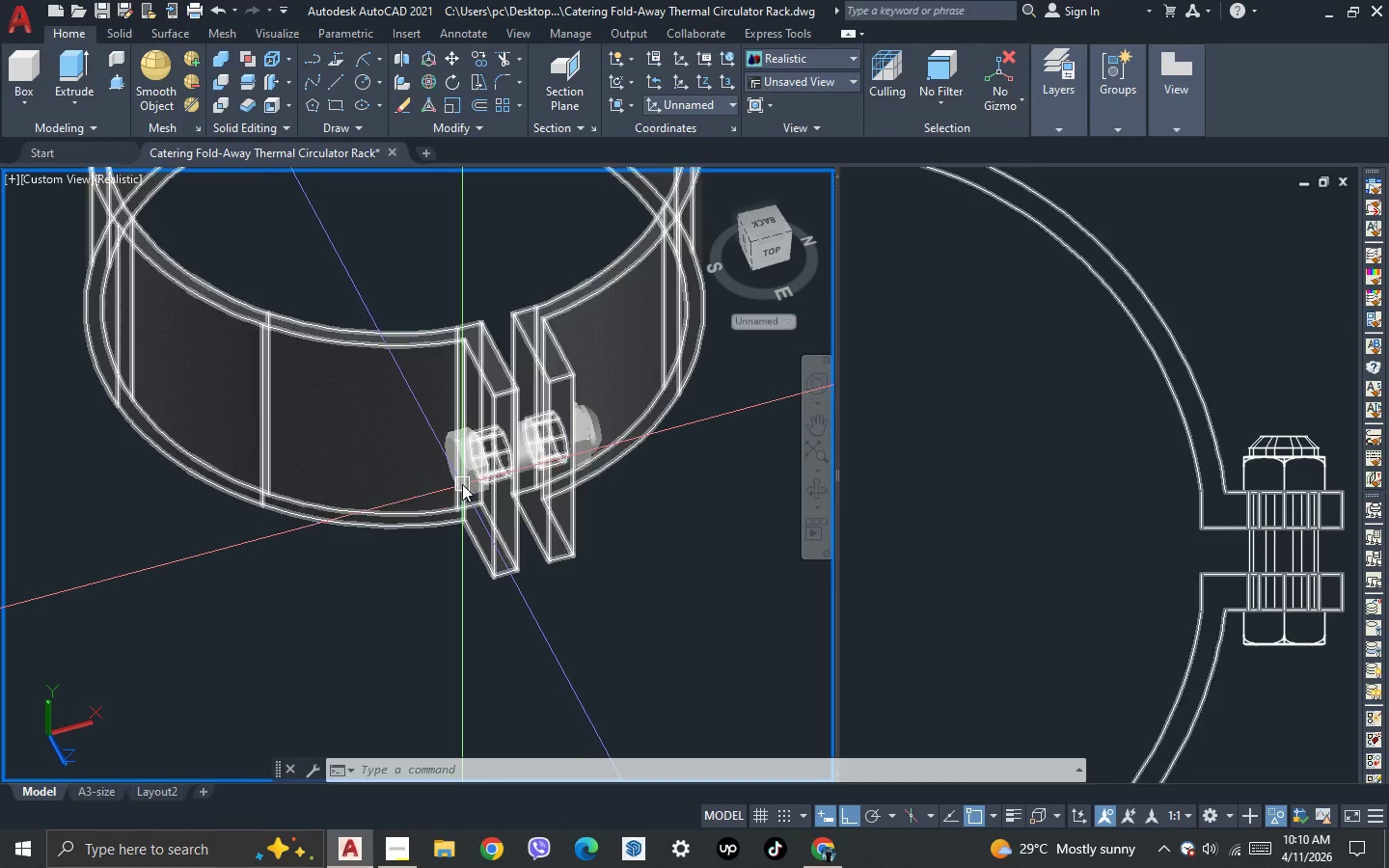 
left_click([463, 483])
 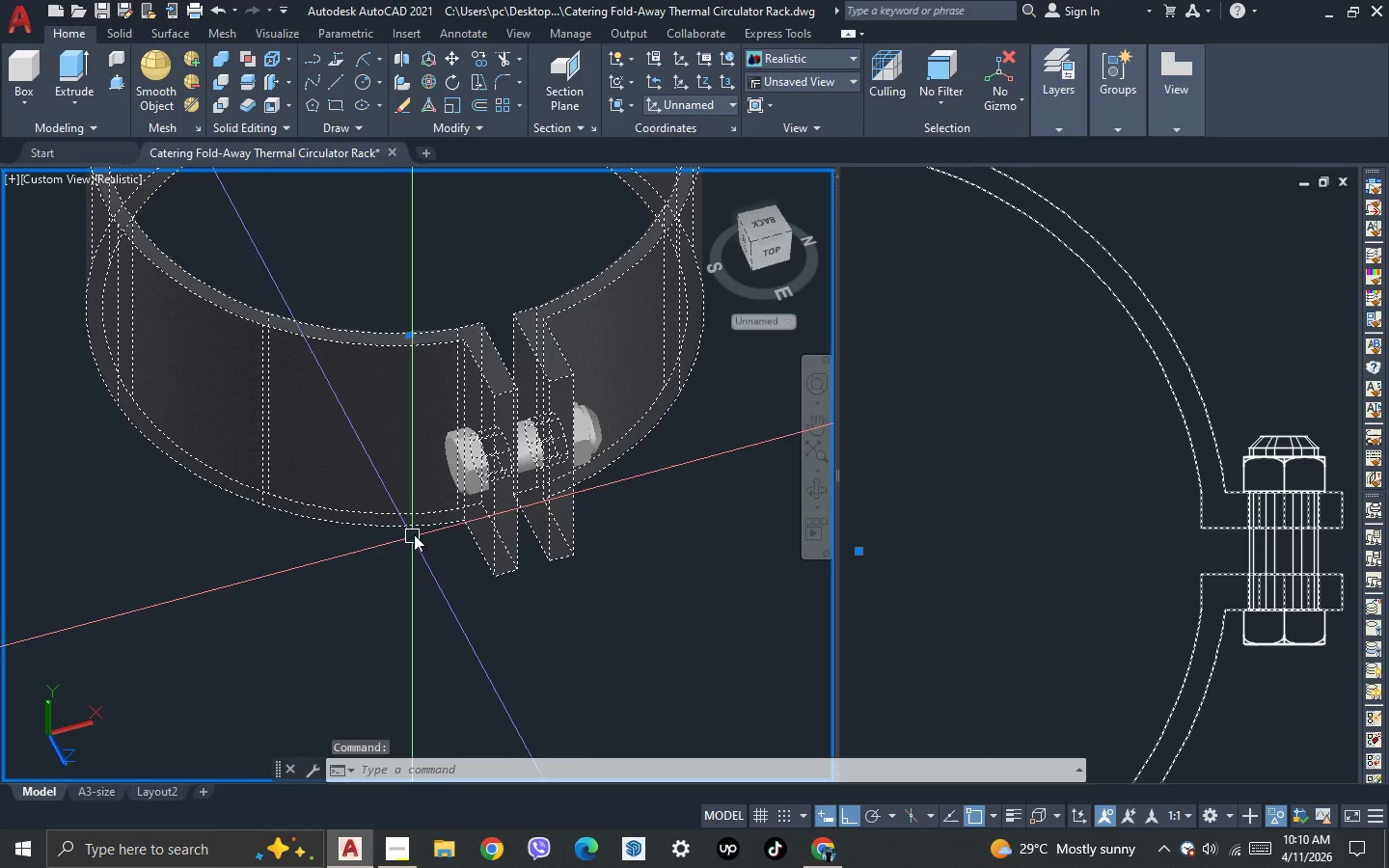 
key(Escape)
 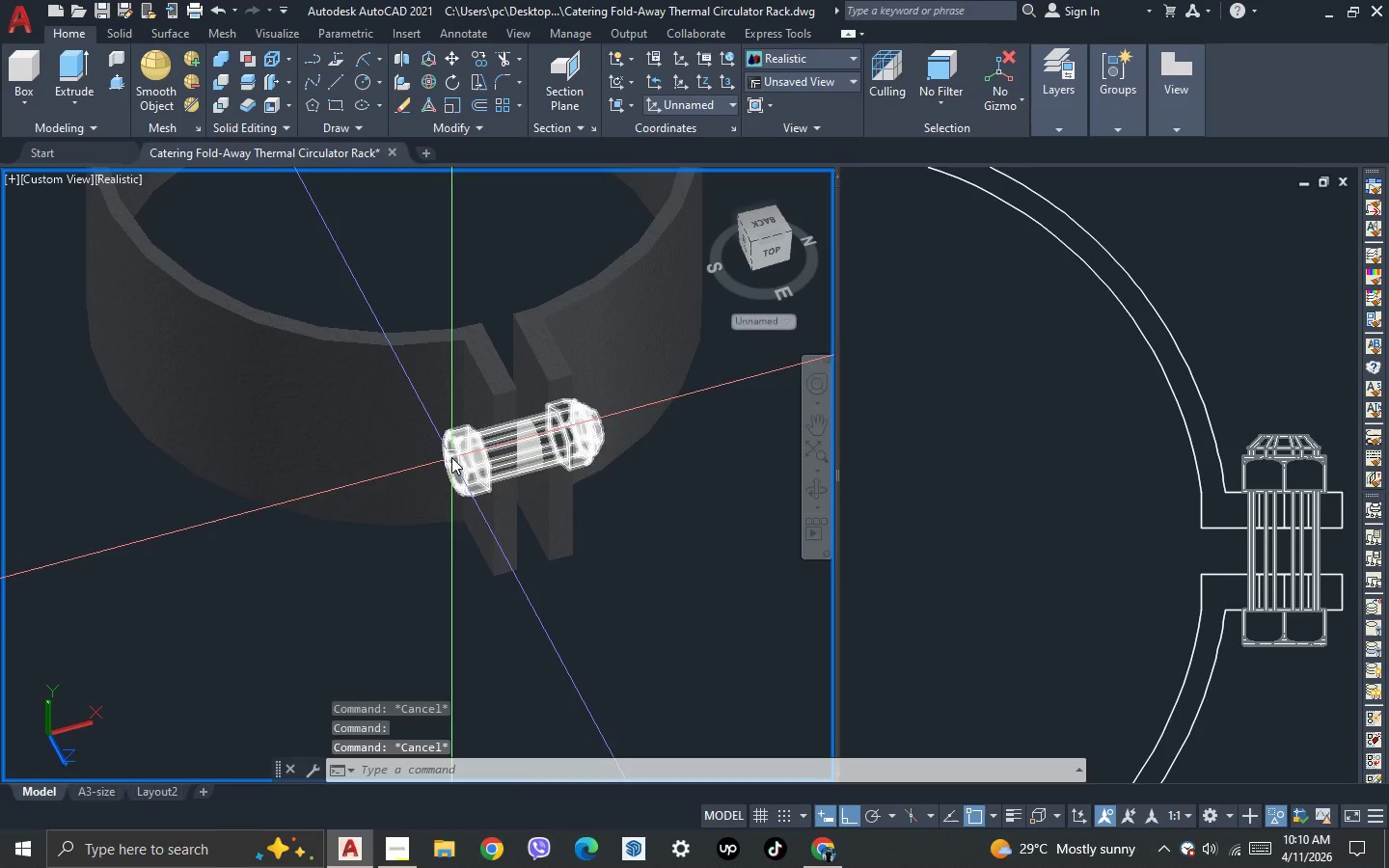 
left_click([451, 457])
 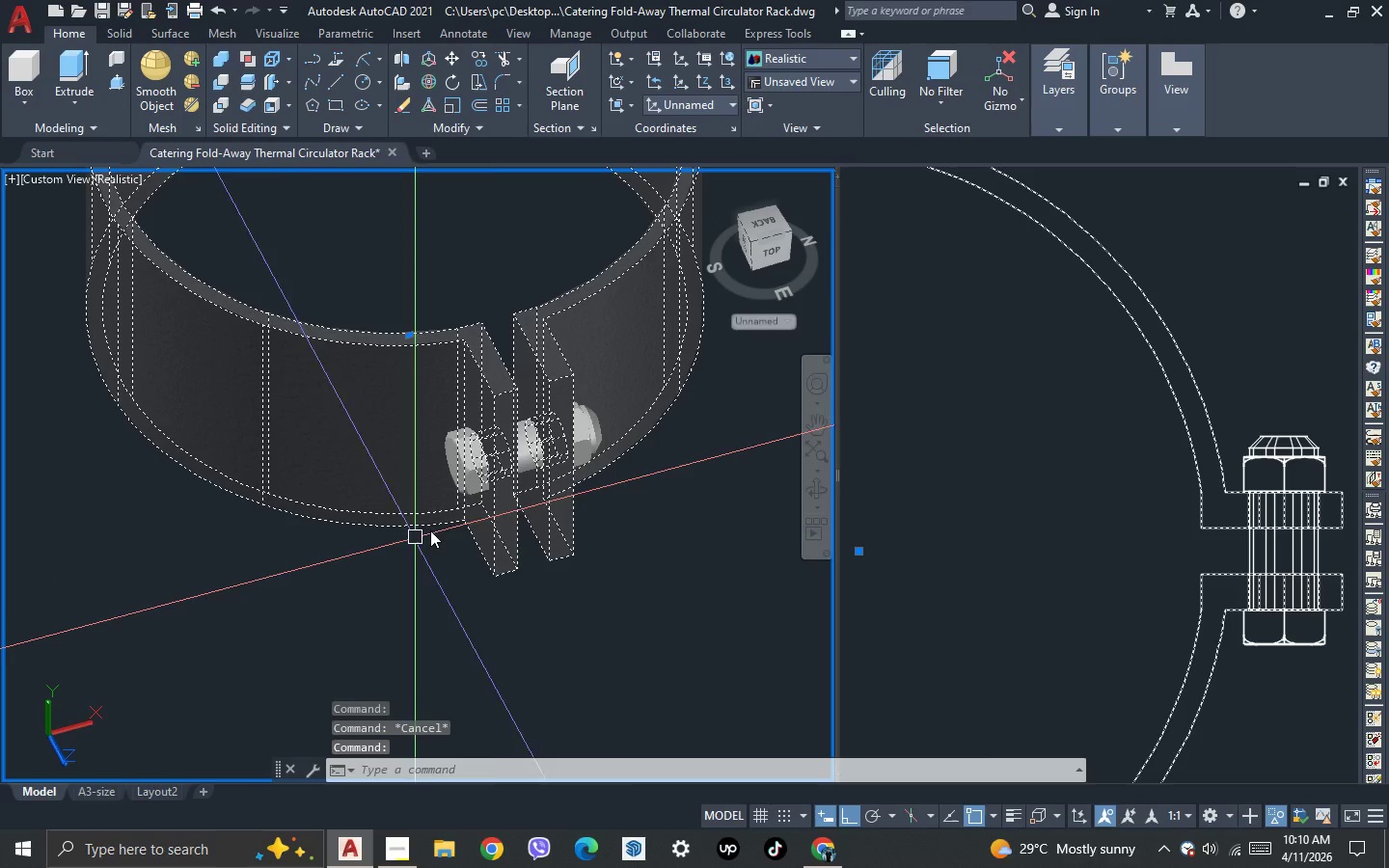 
key(Escape)
 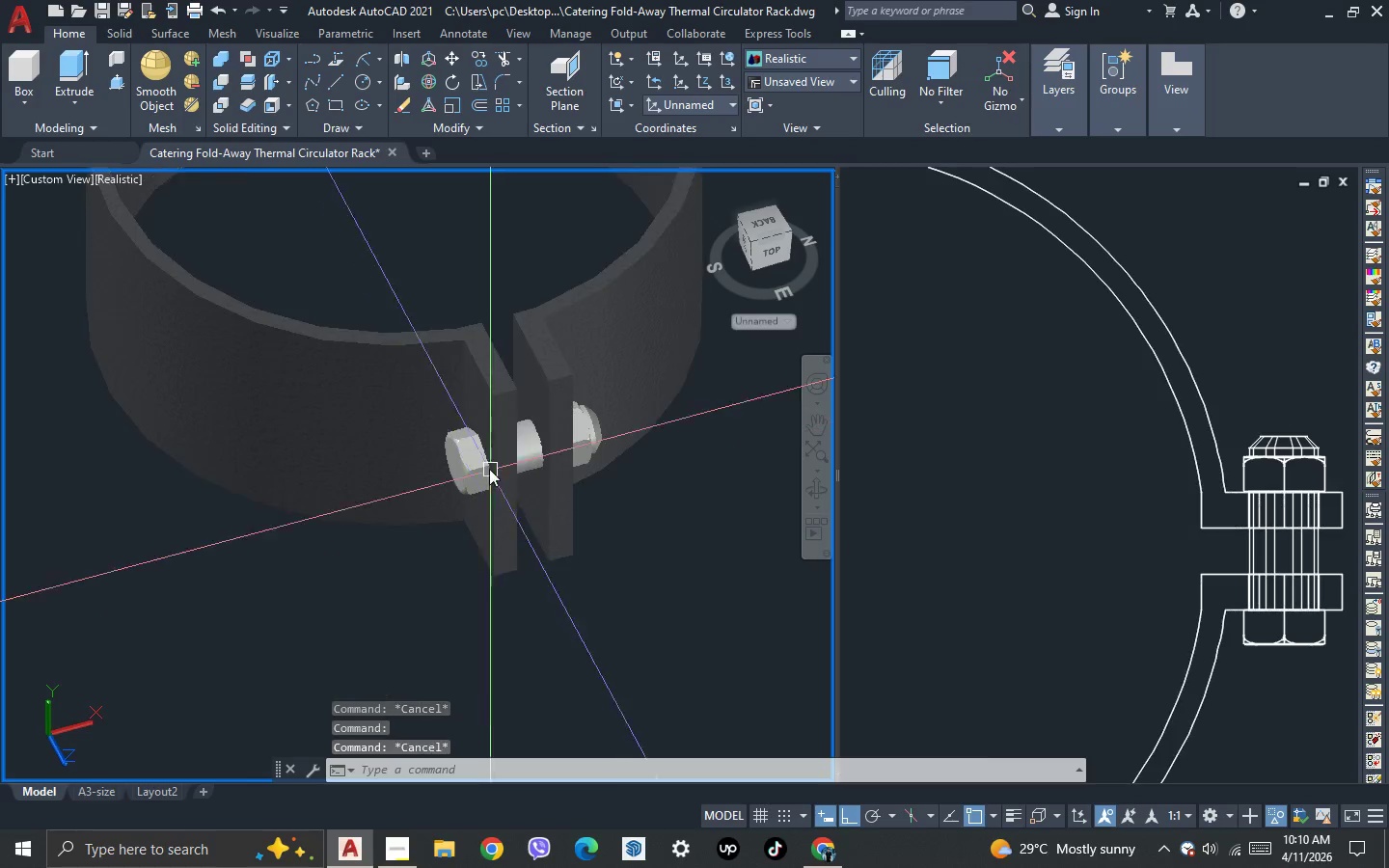 
scroll: coordinate [489, 469], scroll_direction: up, amount: 3.0
 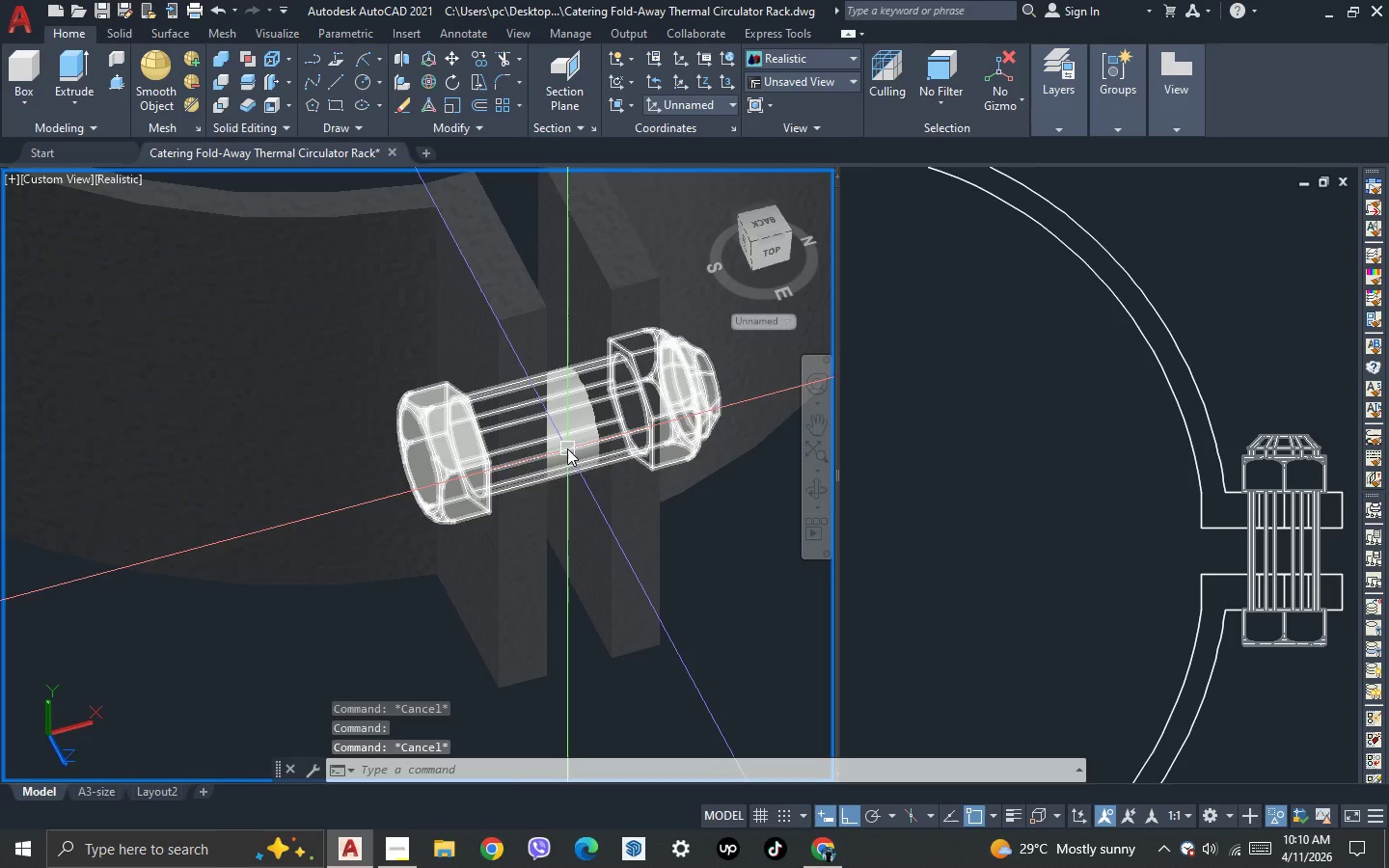 
left_click([567, 447])
 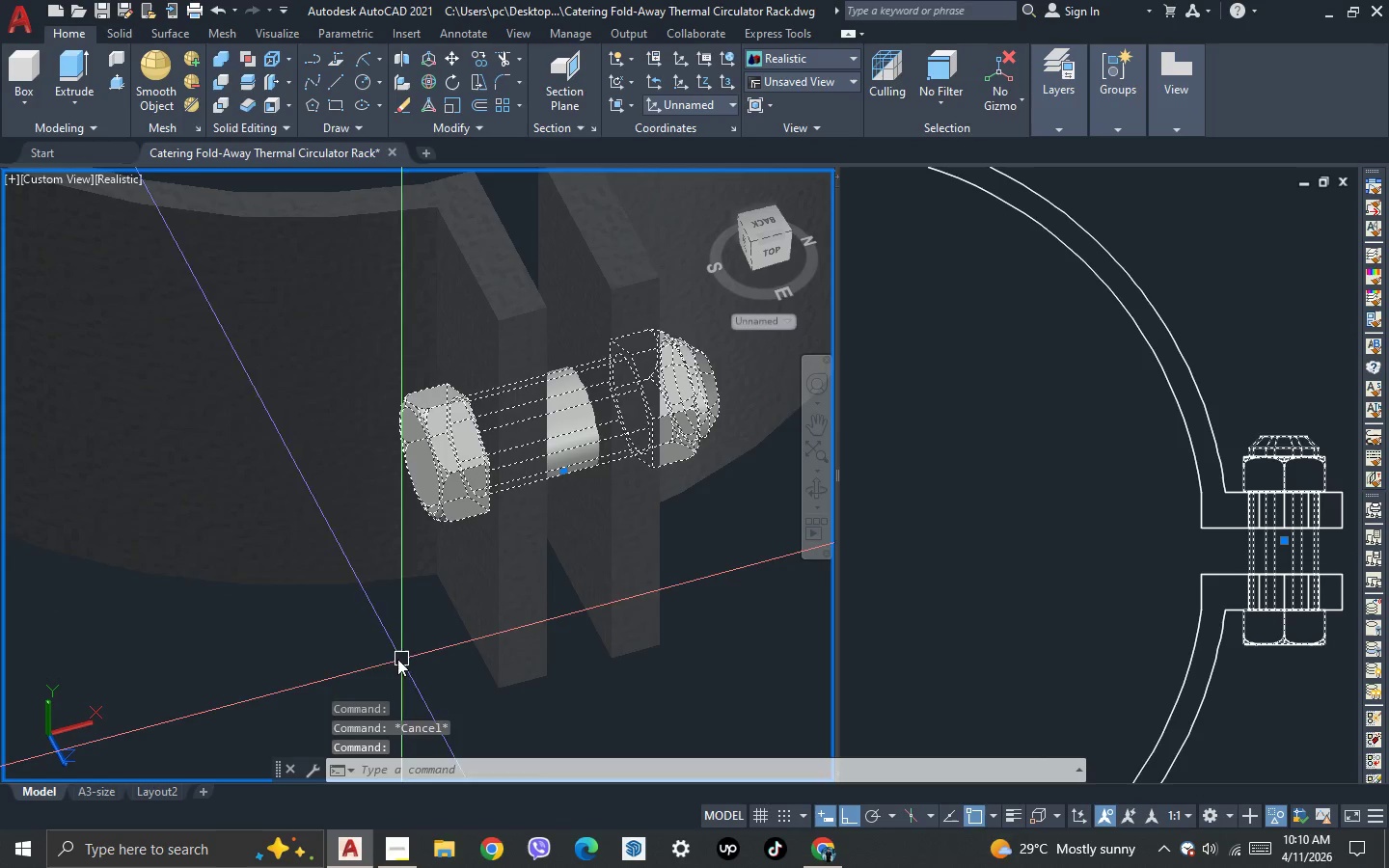 
key(Control+ControlLeft)
 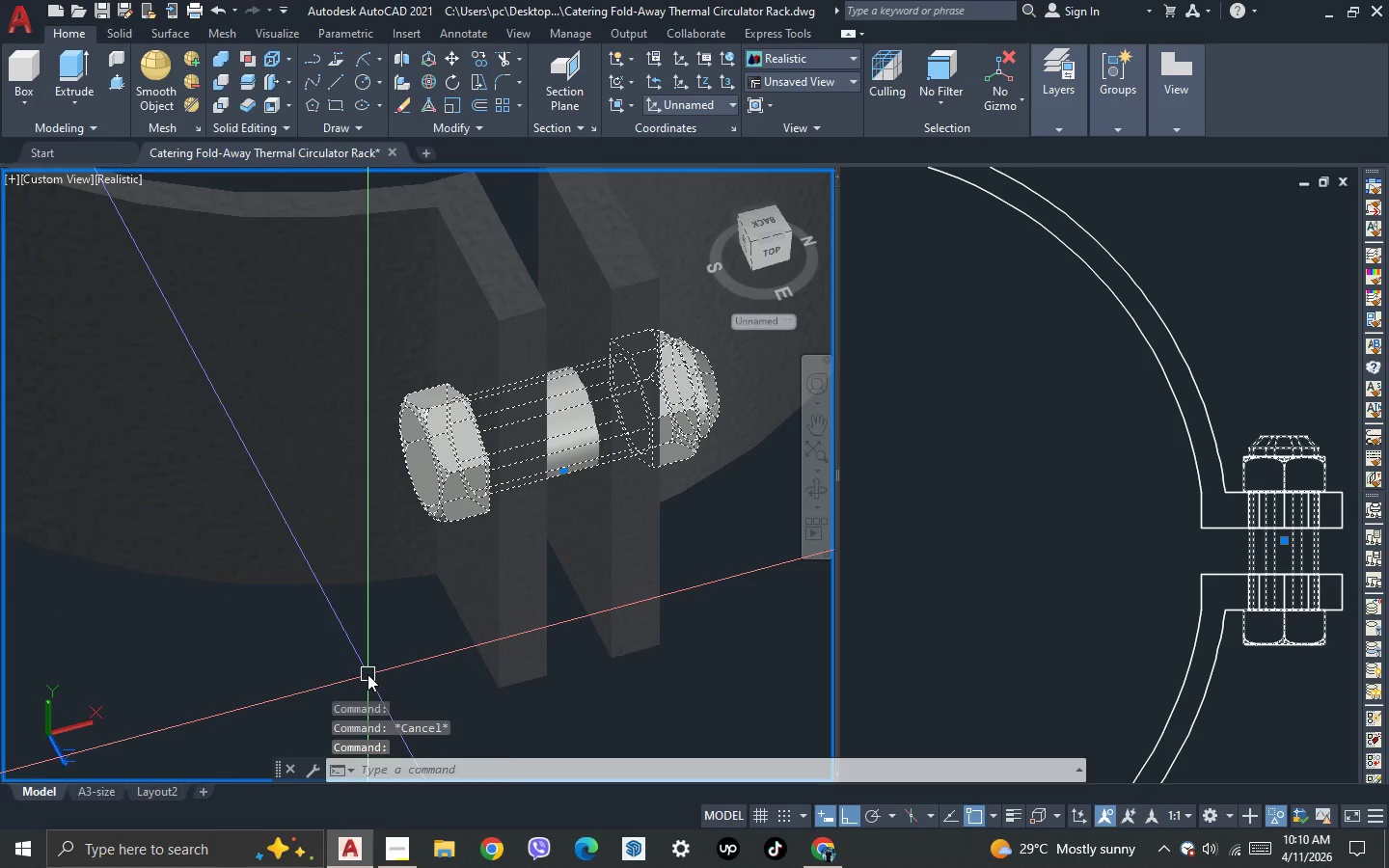 
key(Control+1)
 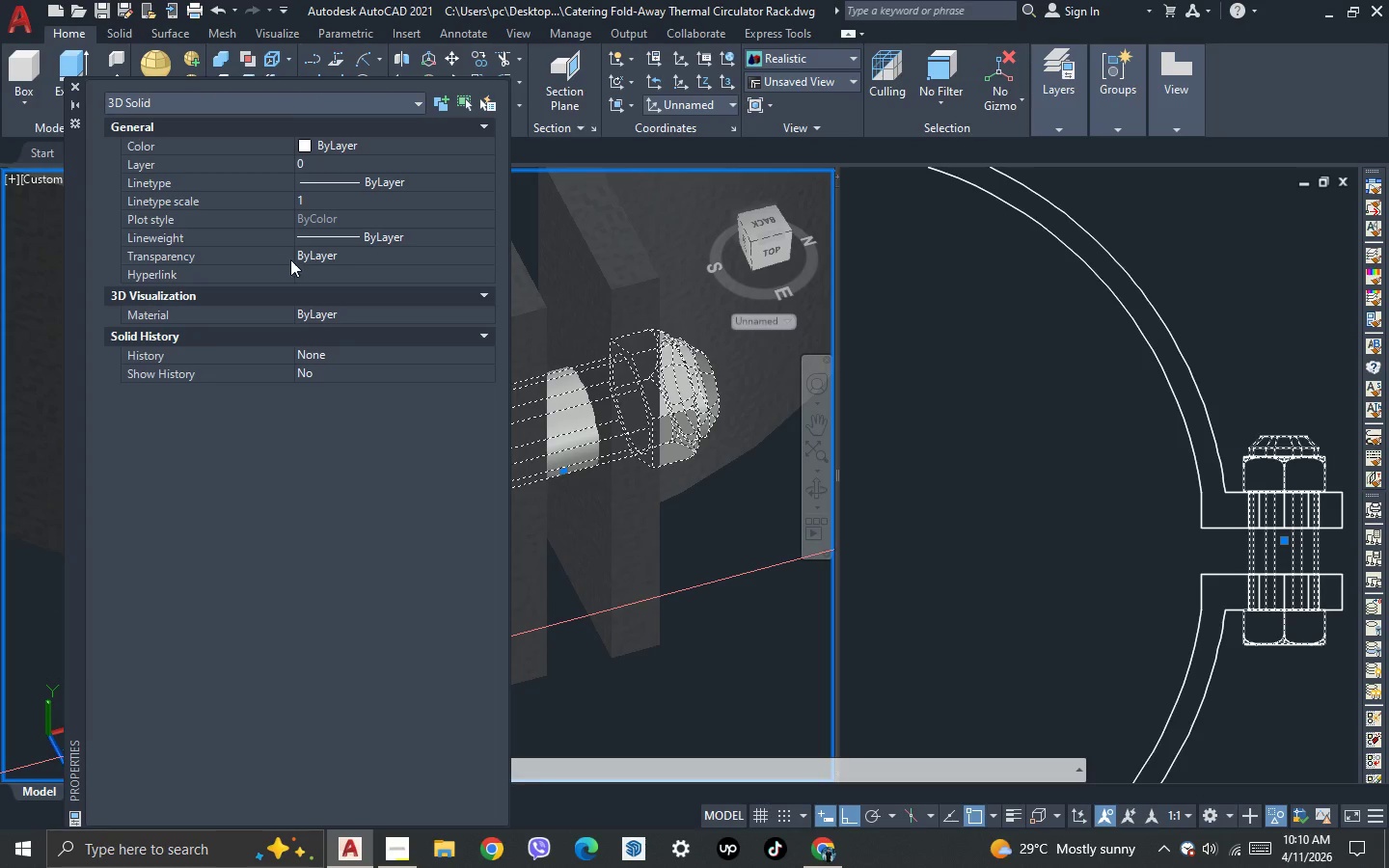 
double_click([315, 311])
 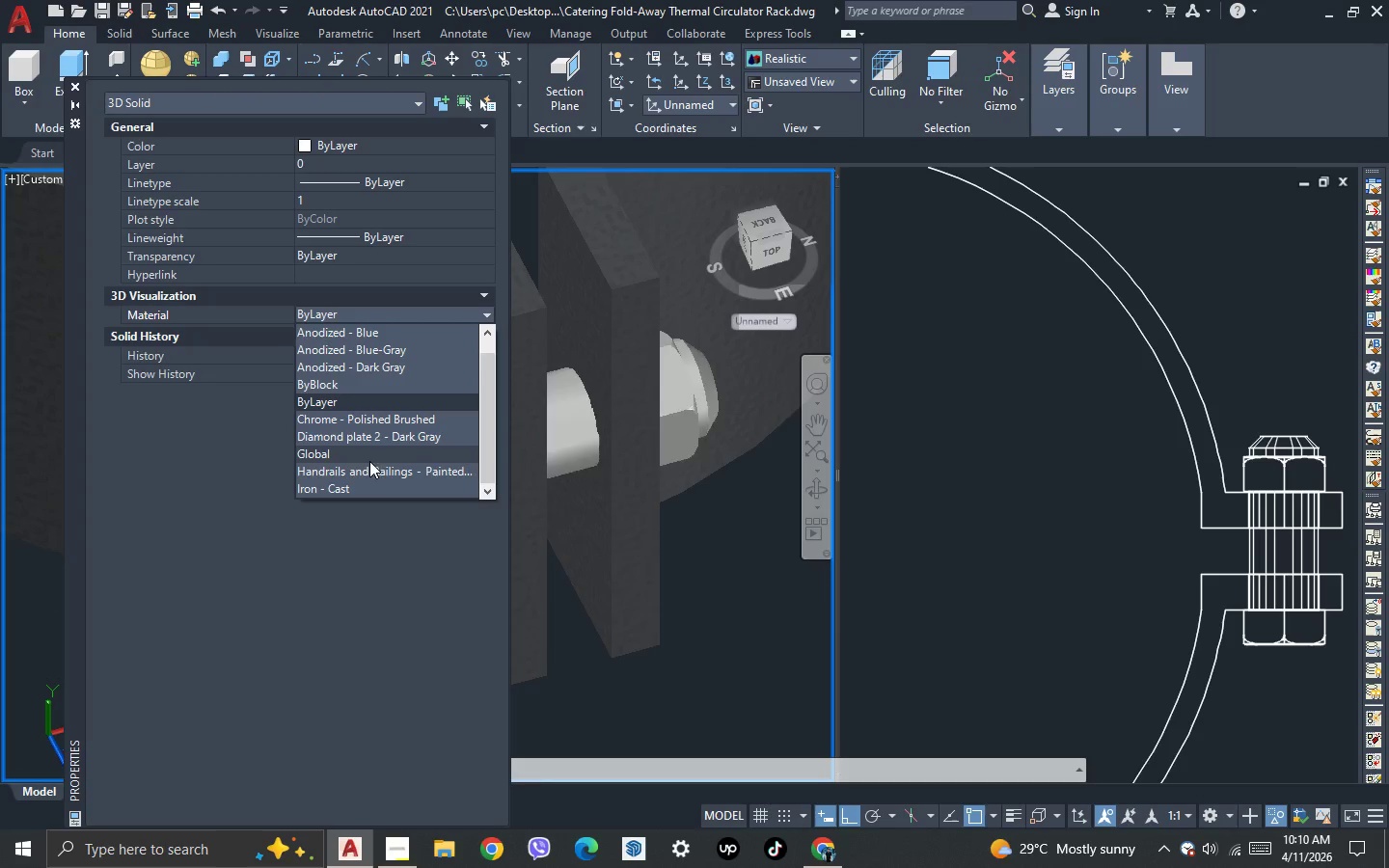 
left_click([370, 471])
 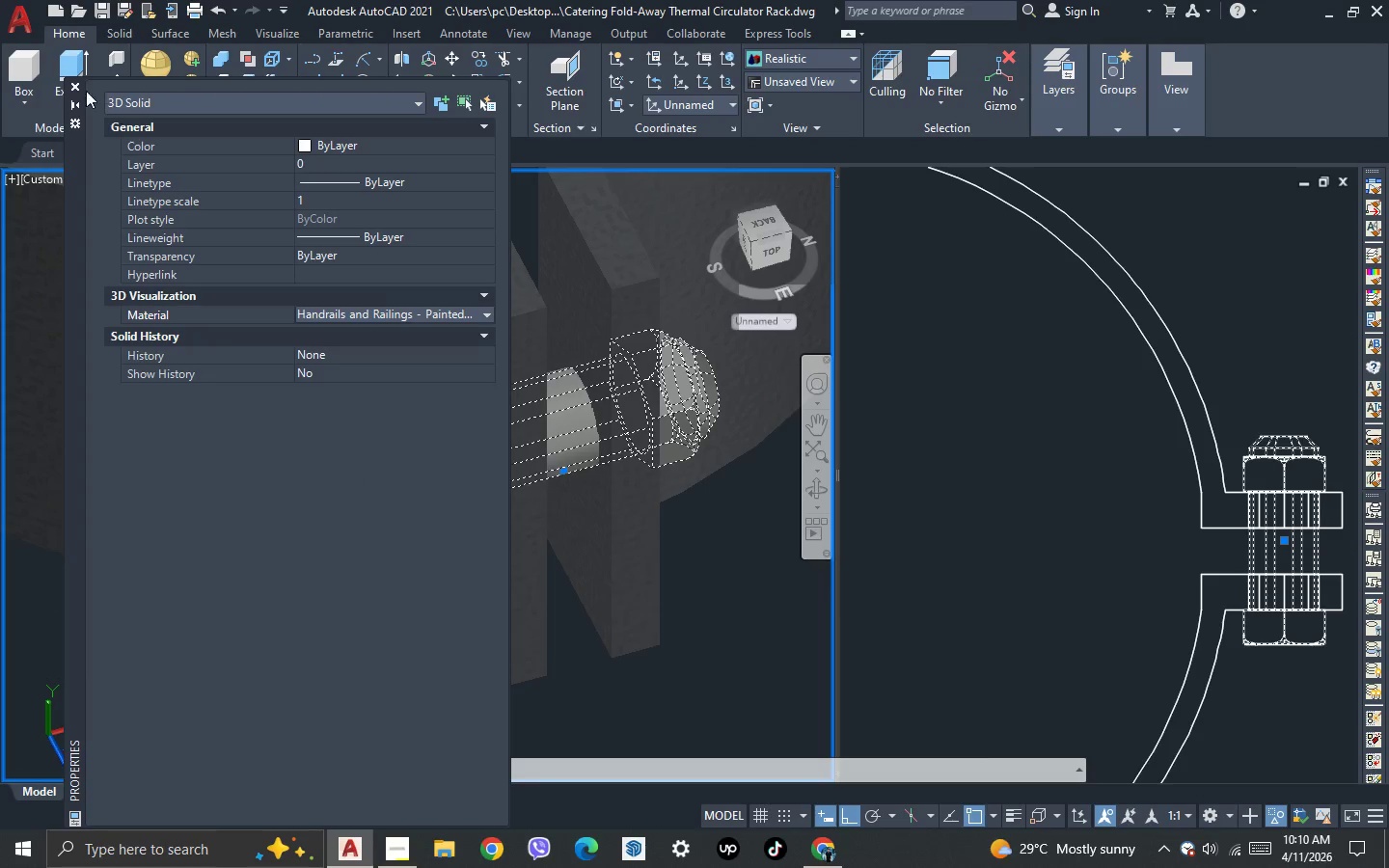 
left_click([73, 87])
 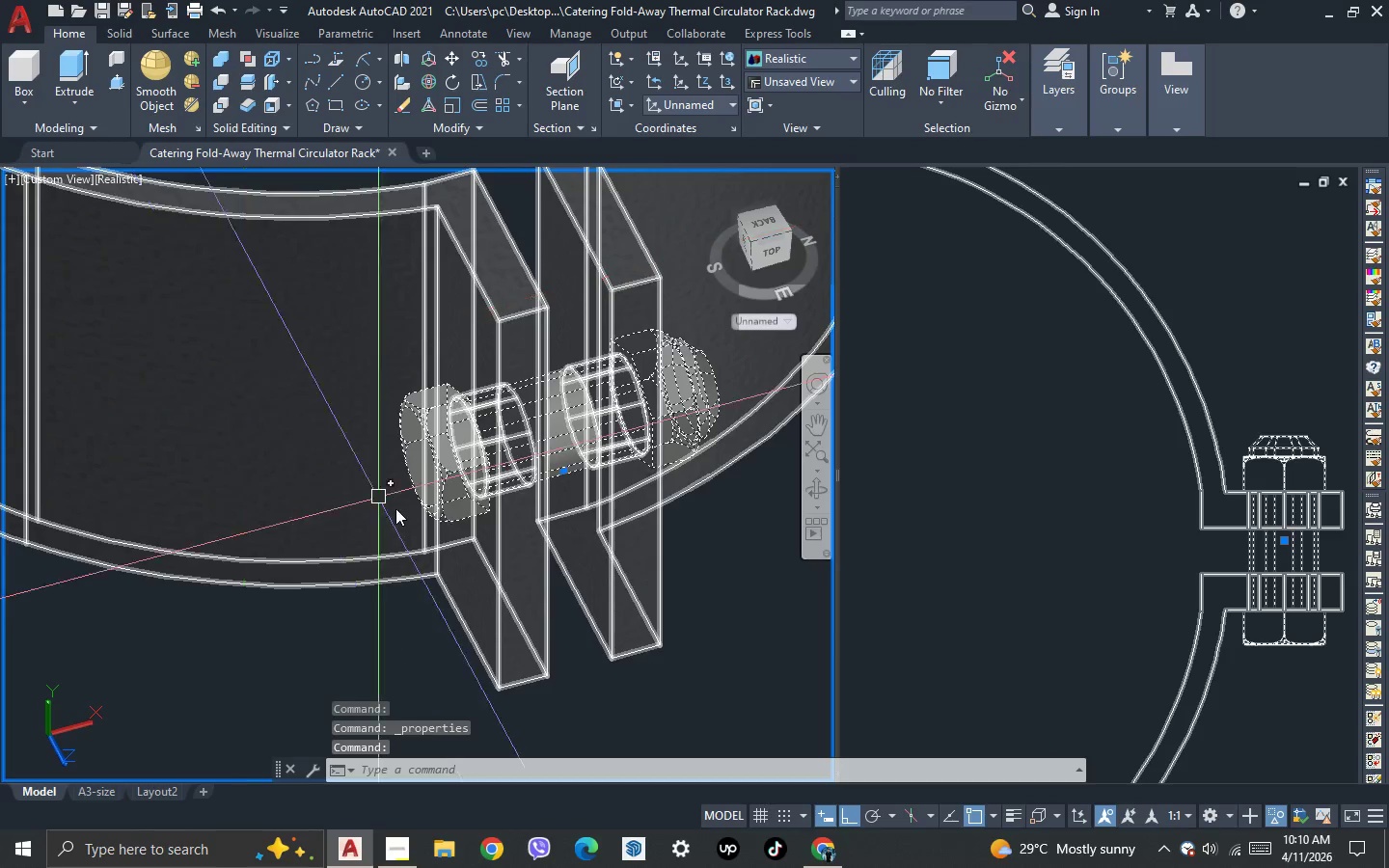 
key(Escape)
 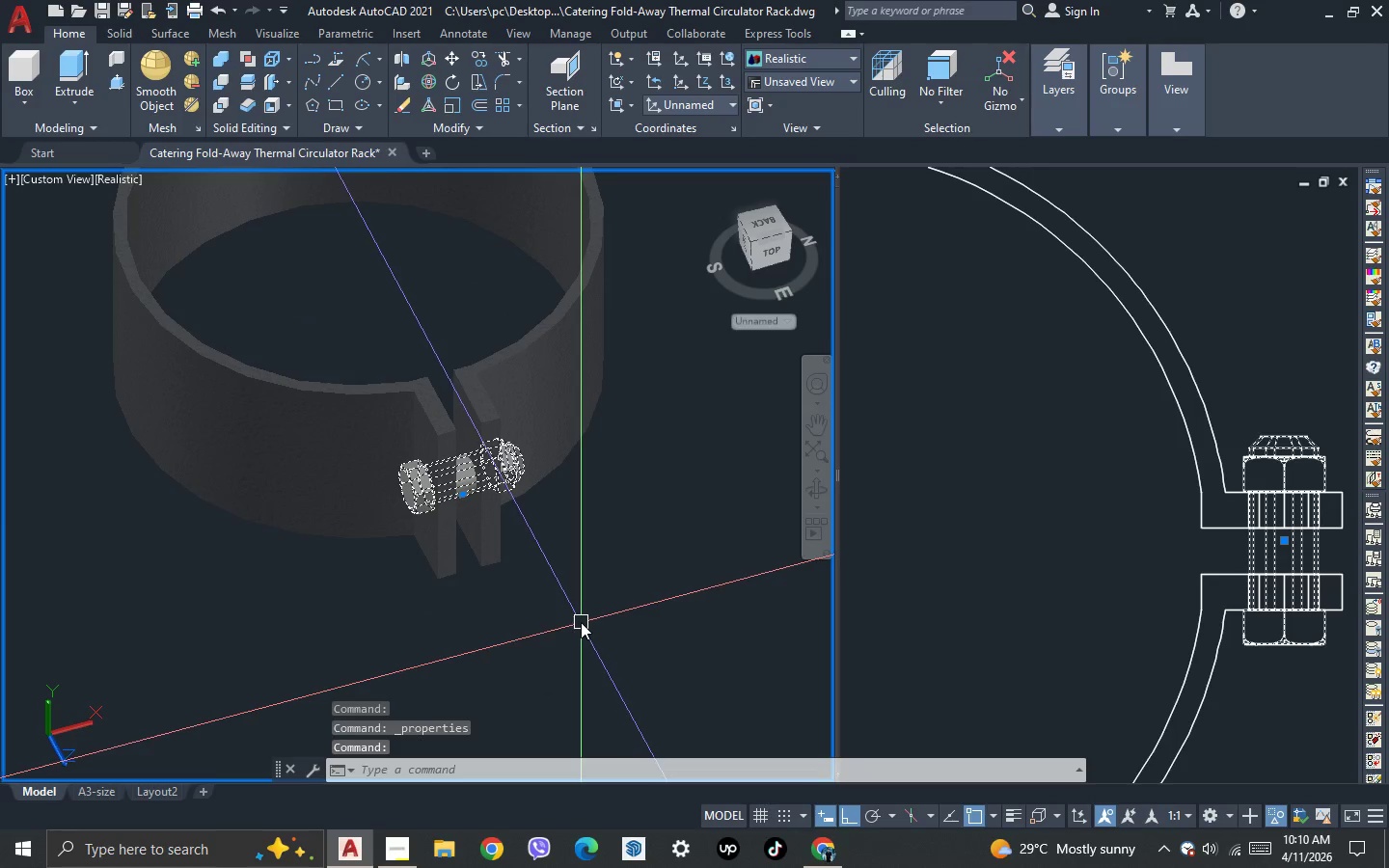 
scroll: coordinate [398, 510], scroll_direction: down, amount: 3.0
 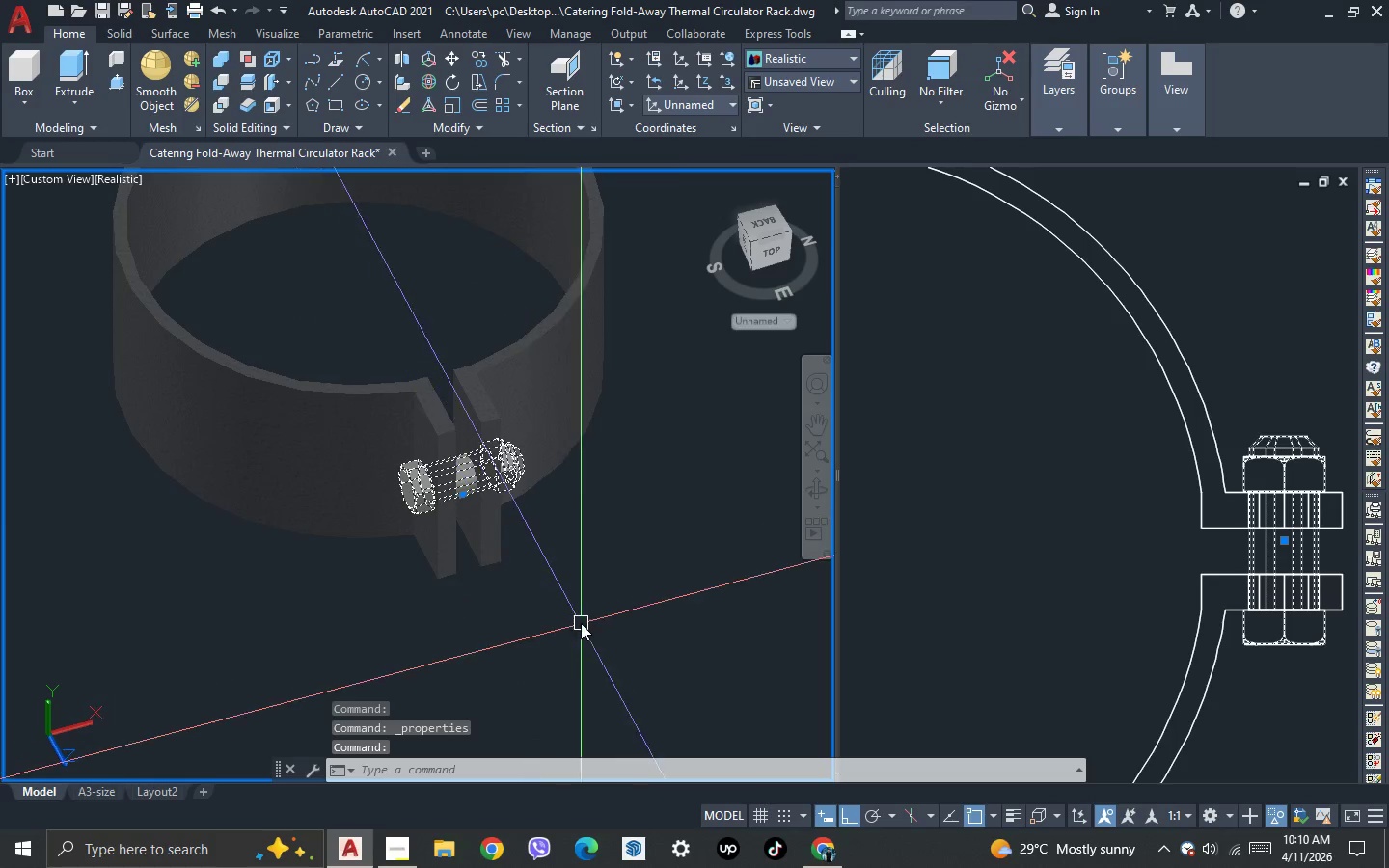 
key(Escape)
 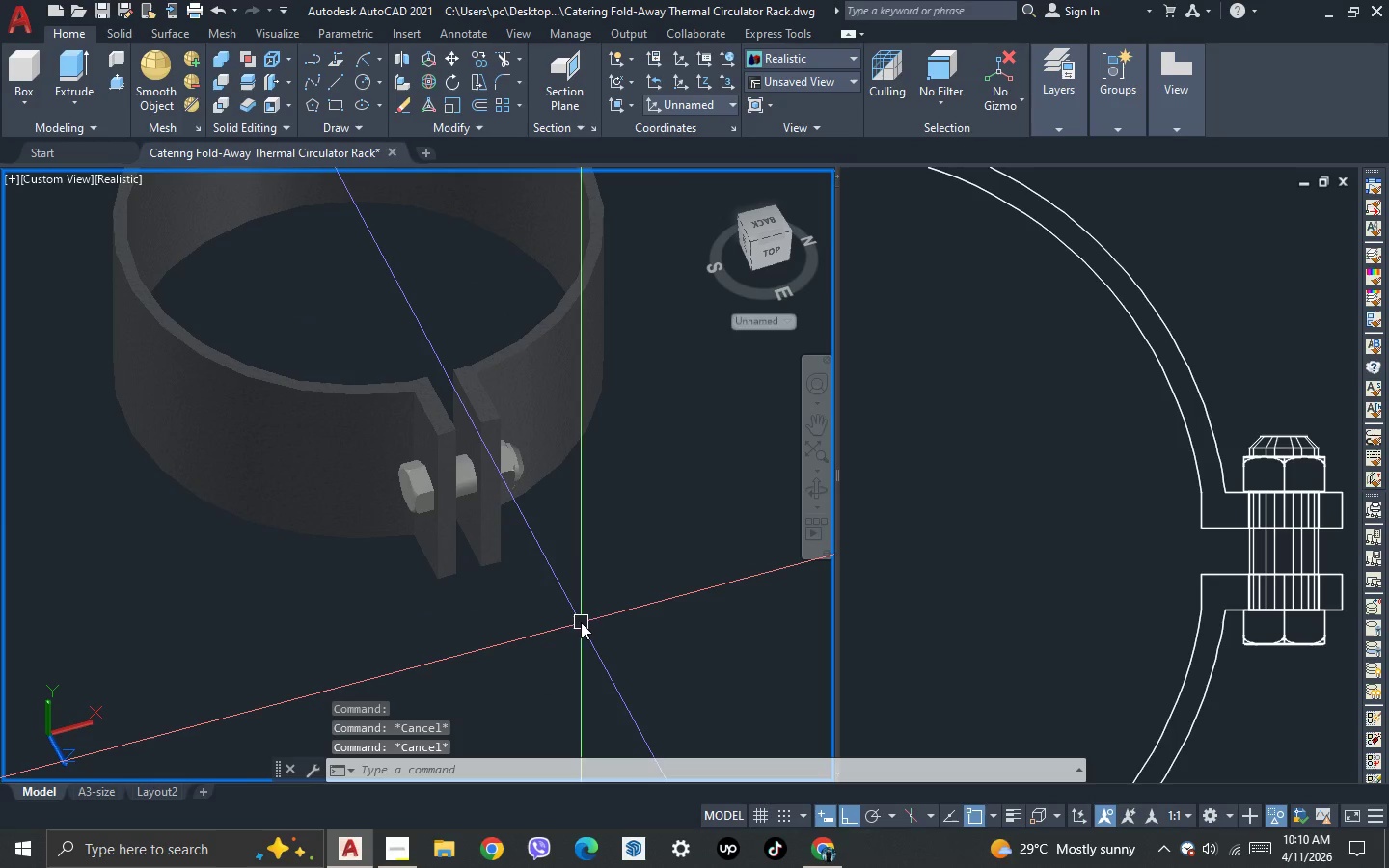 
key(Escape)
 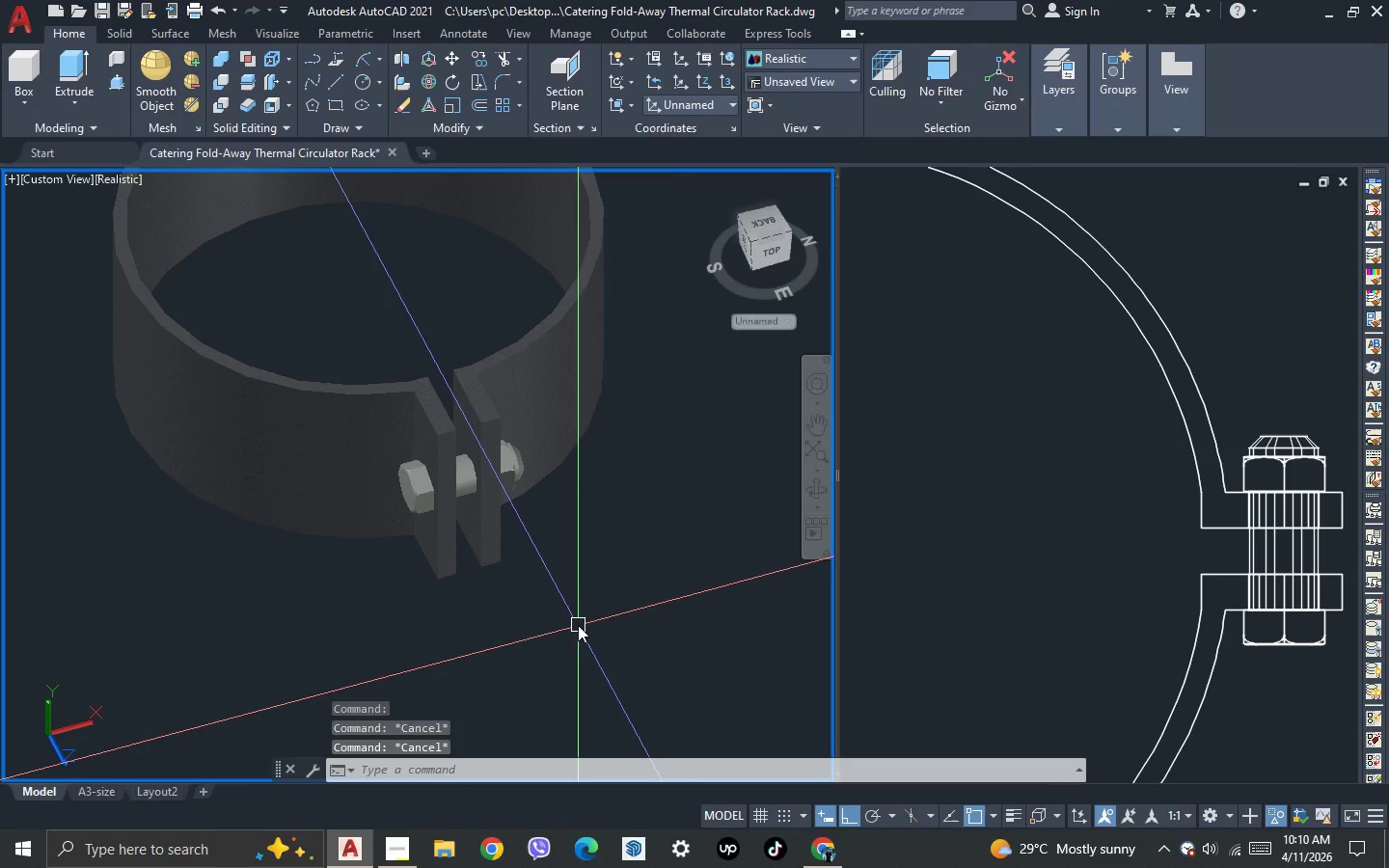 
key(Escape)
 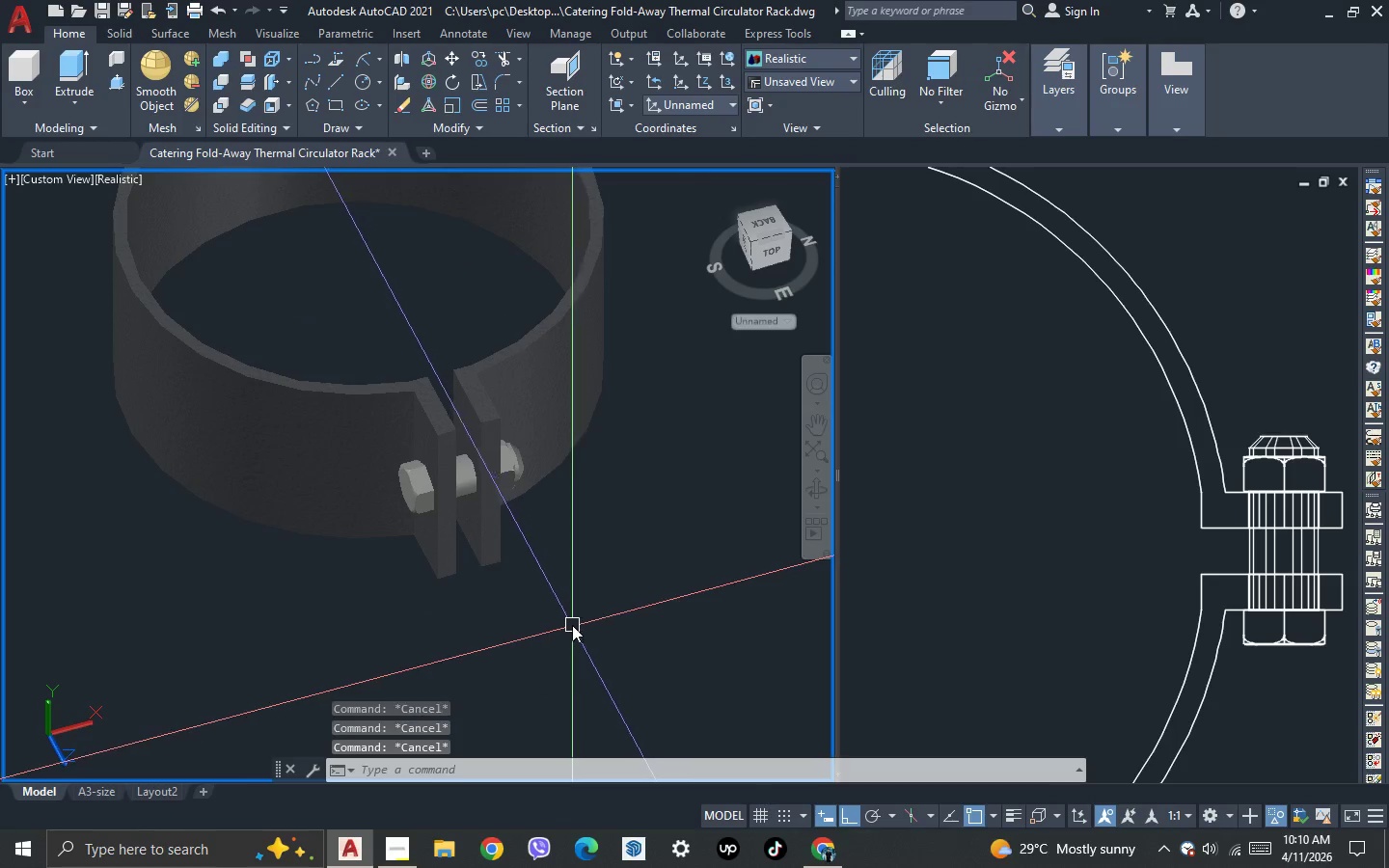 
left_click_drag(start_coordinate=[572, 625], to_coordinate=[558, 611])
 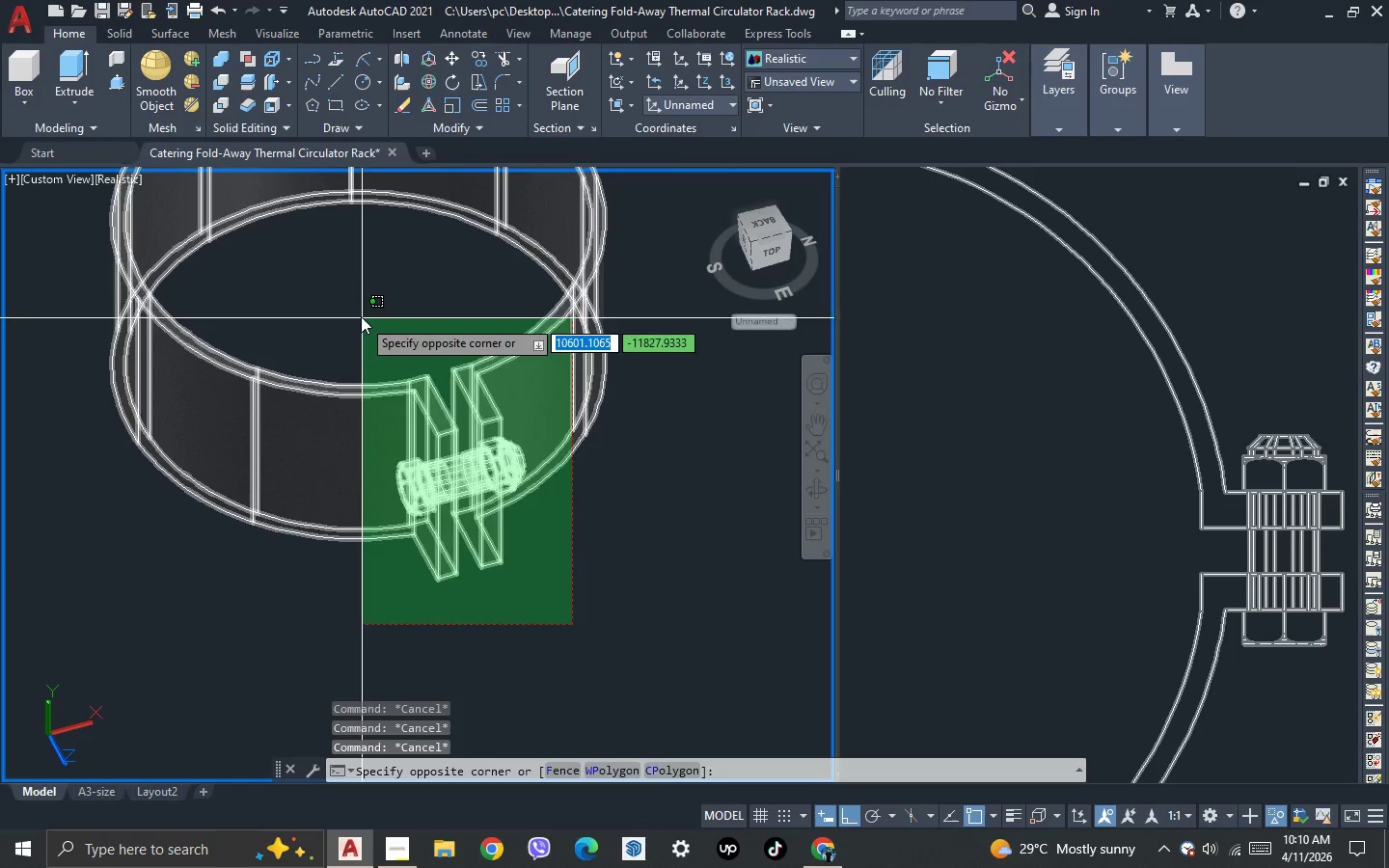 
left_click([359, 313])
 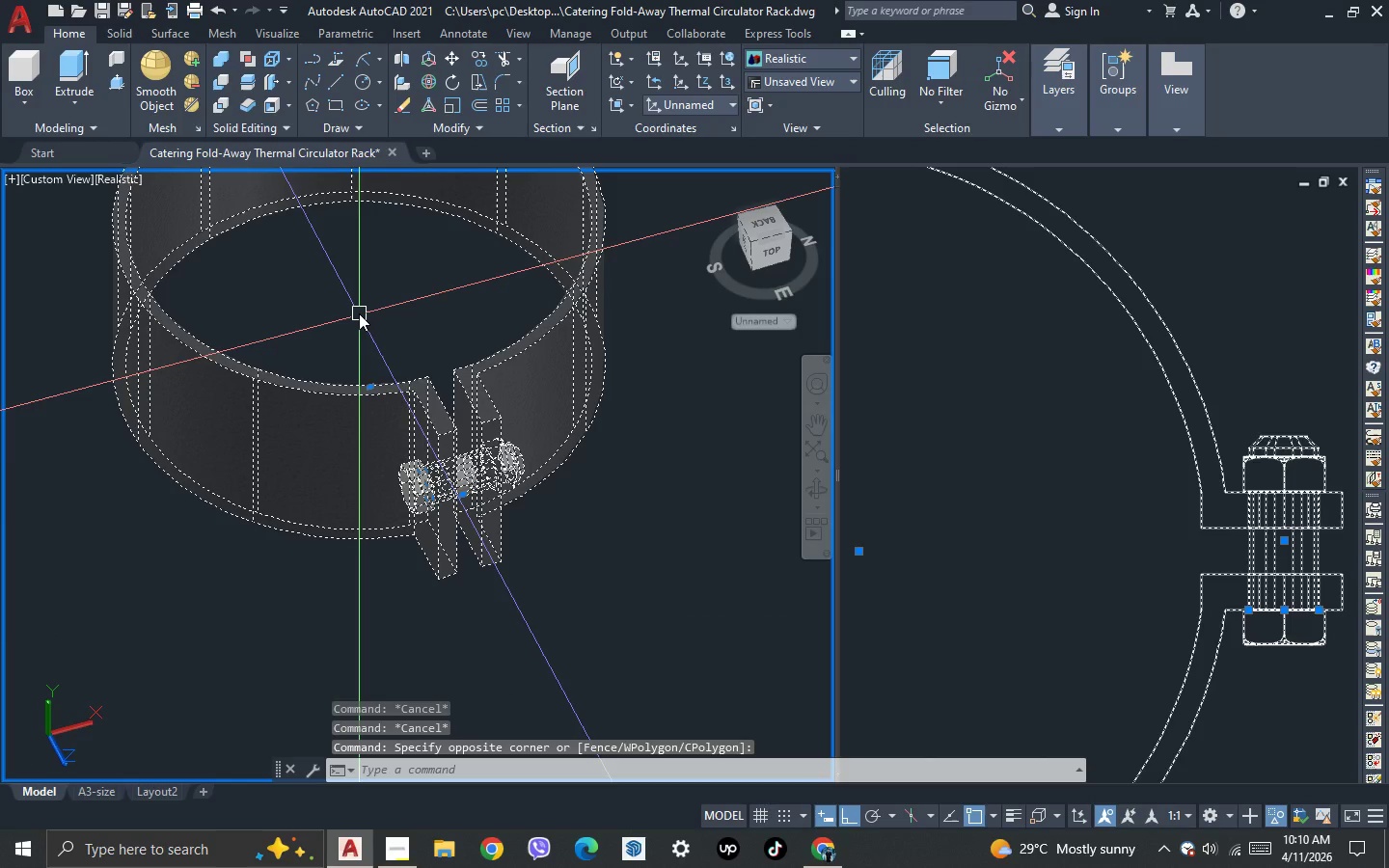 
type(b clamp)
 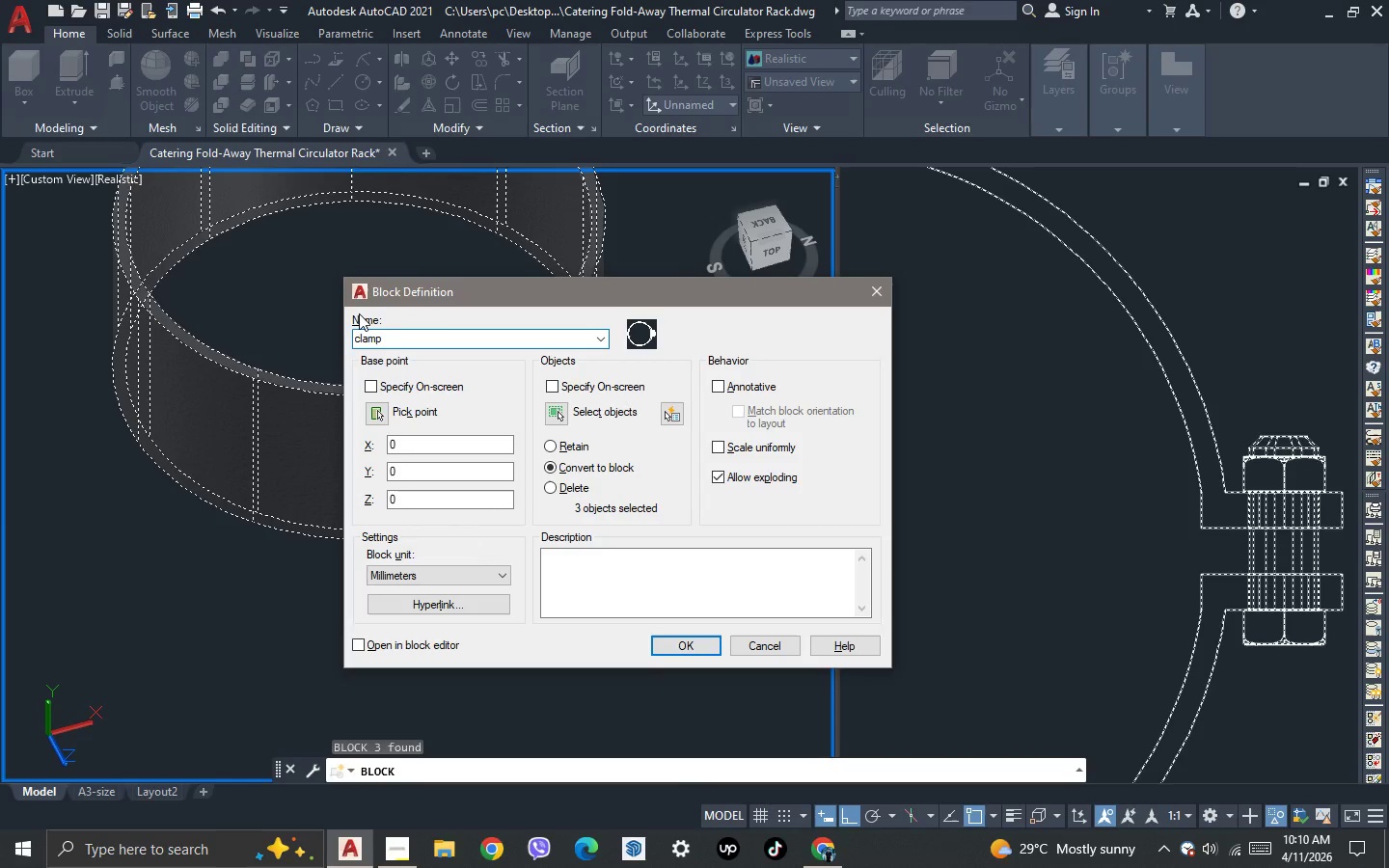 
key(Enter)
 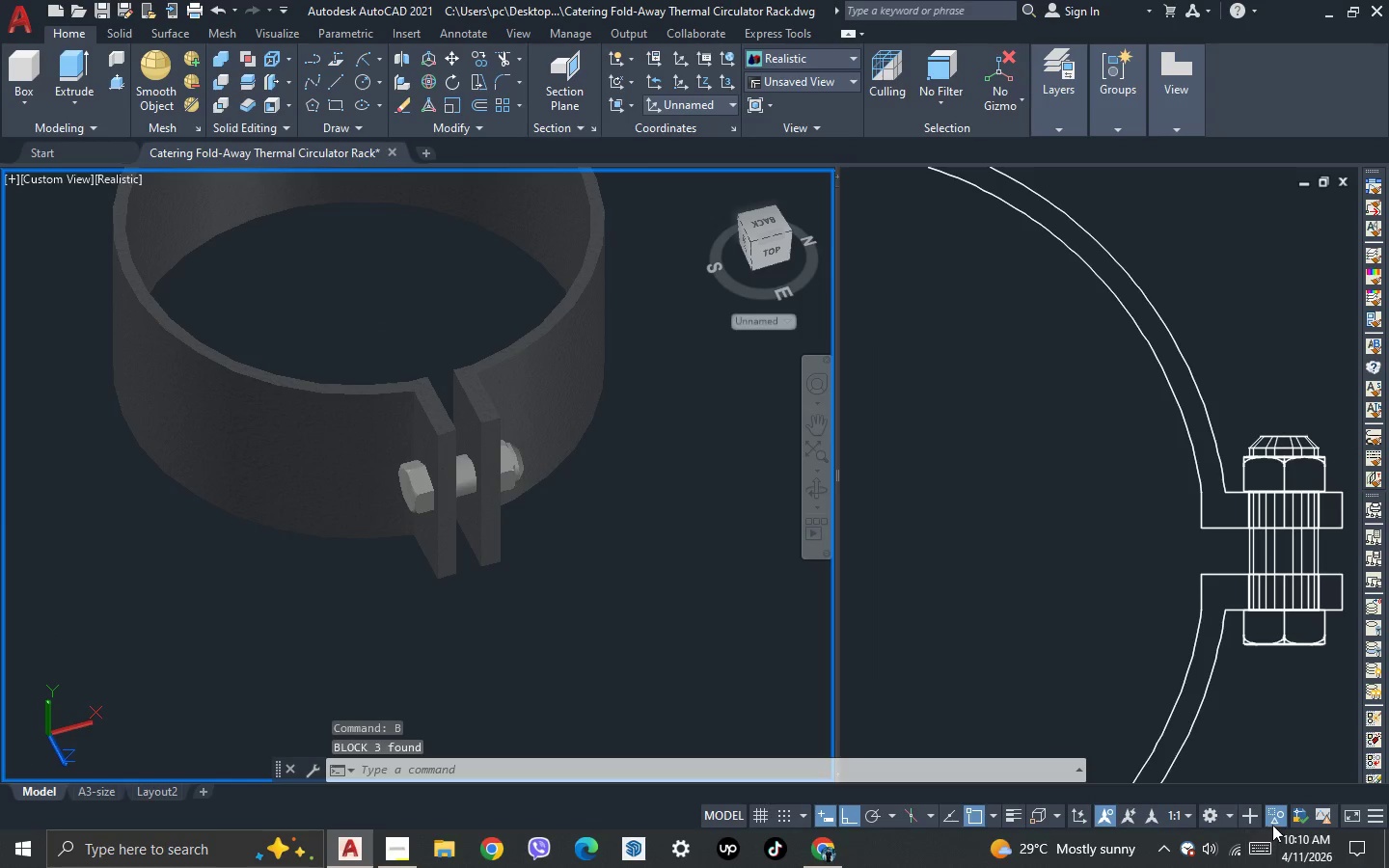 
double_click([1275, 810])
 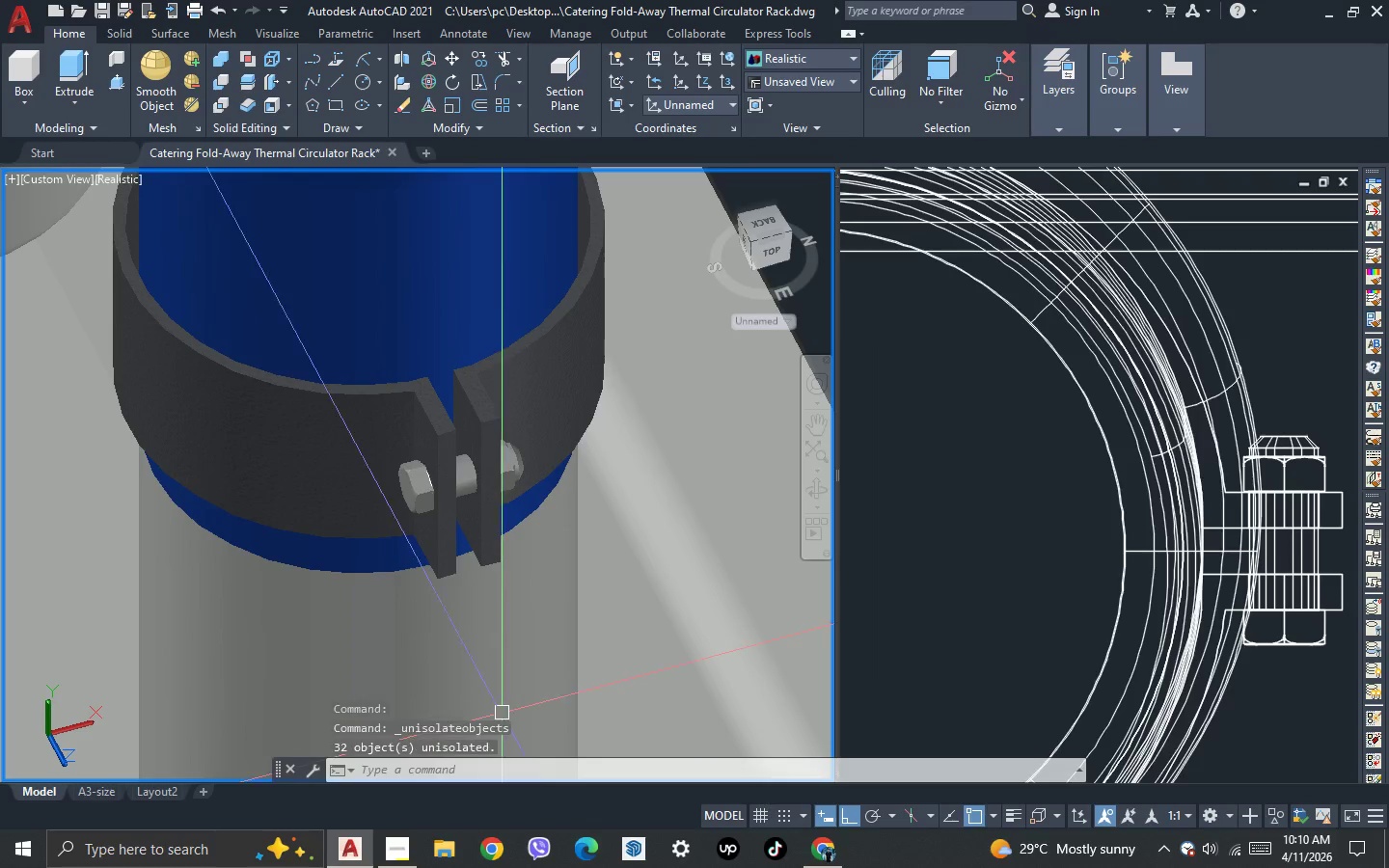 
scroll: coordinate [383, 506], scroll_direction: down, amount: 5.0
 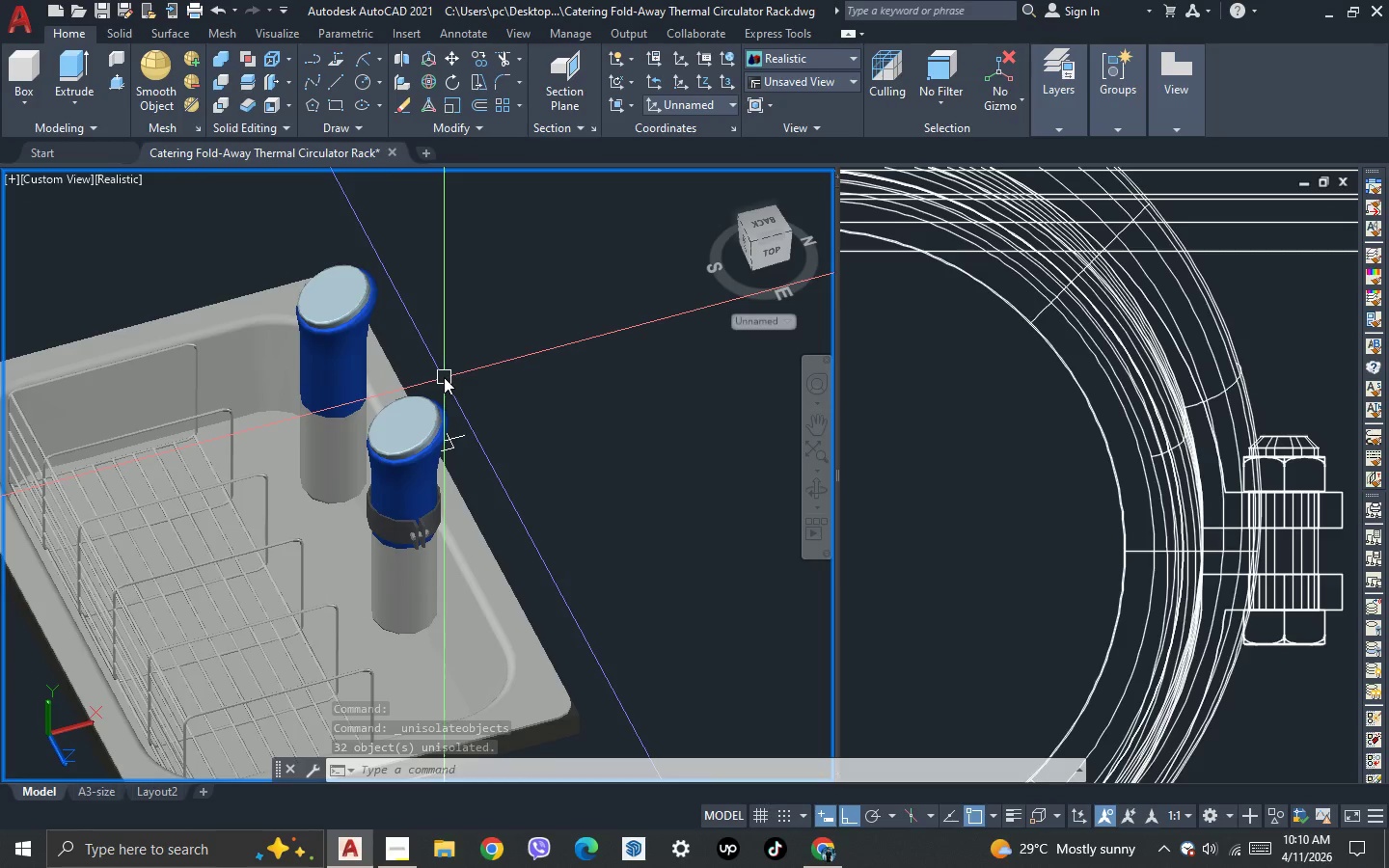 
left_click([50, 183])
 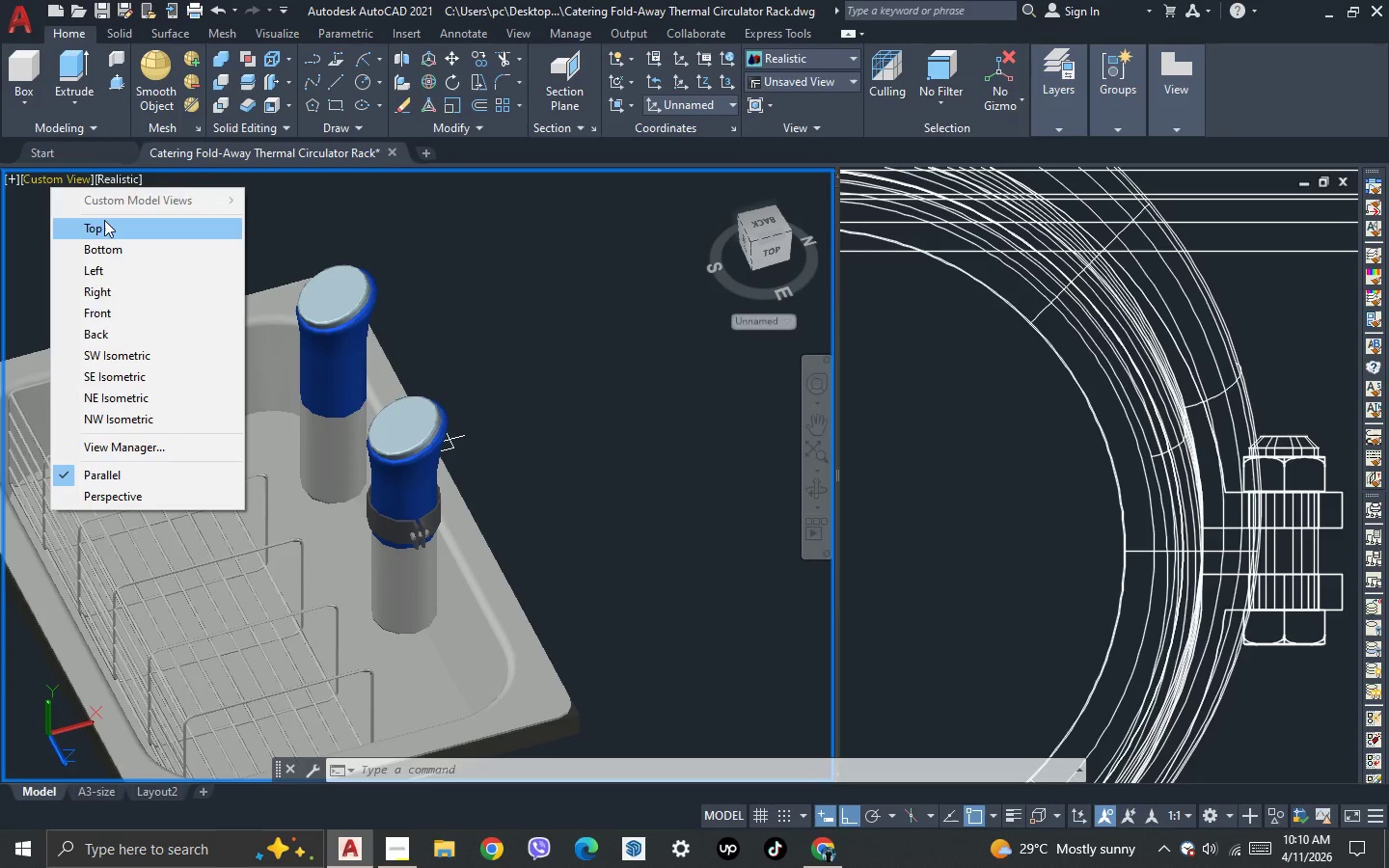 
left_click([109, 226])
 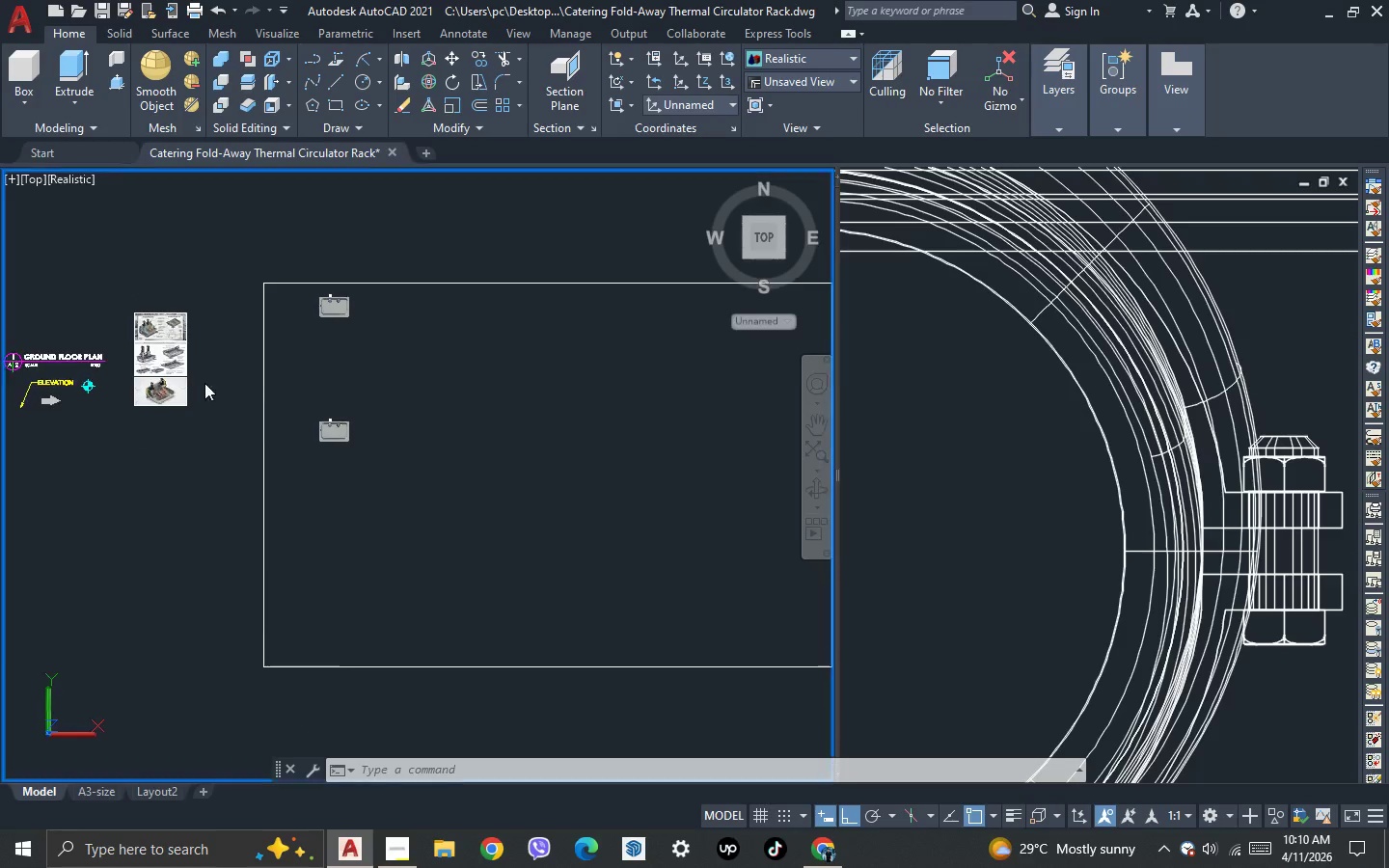 
scroll: coordinate [500, 394], scroll_direction: up, amount: 13.0
 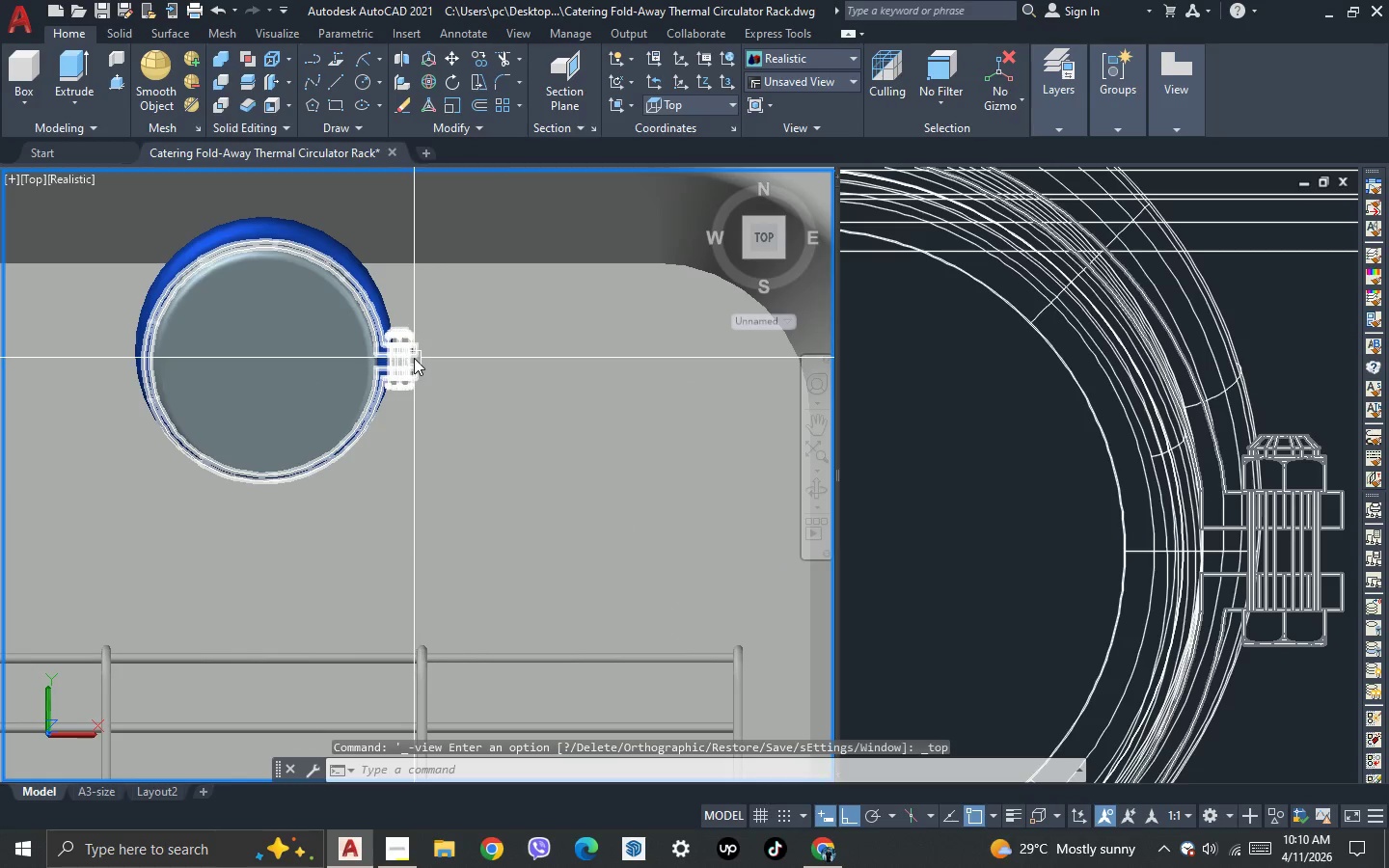 
left_click([414, 358])
 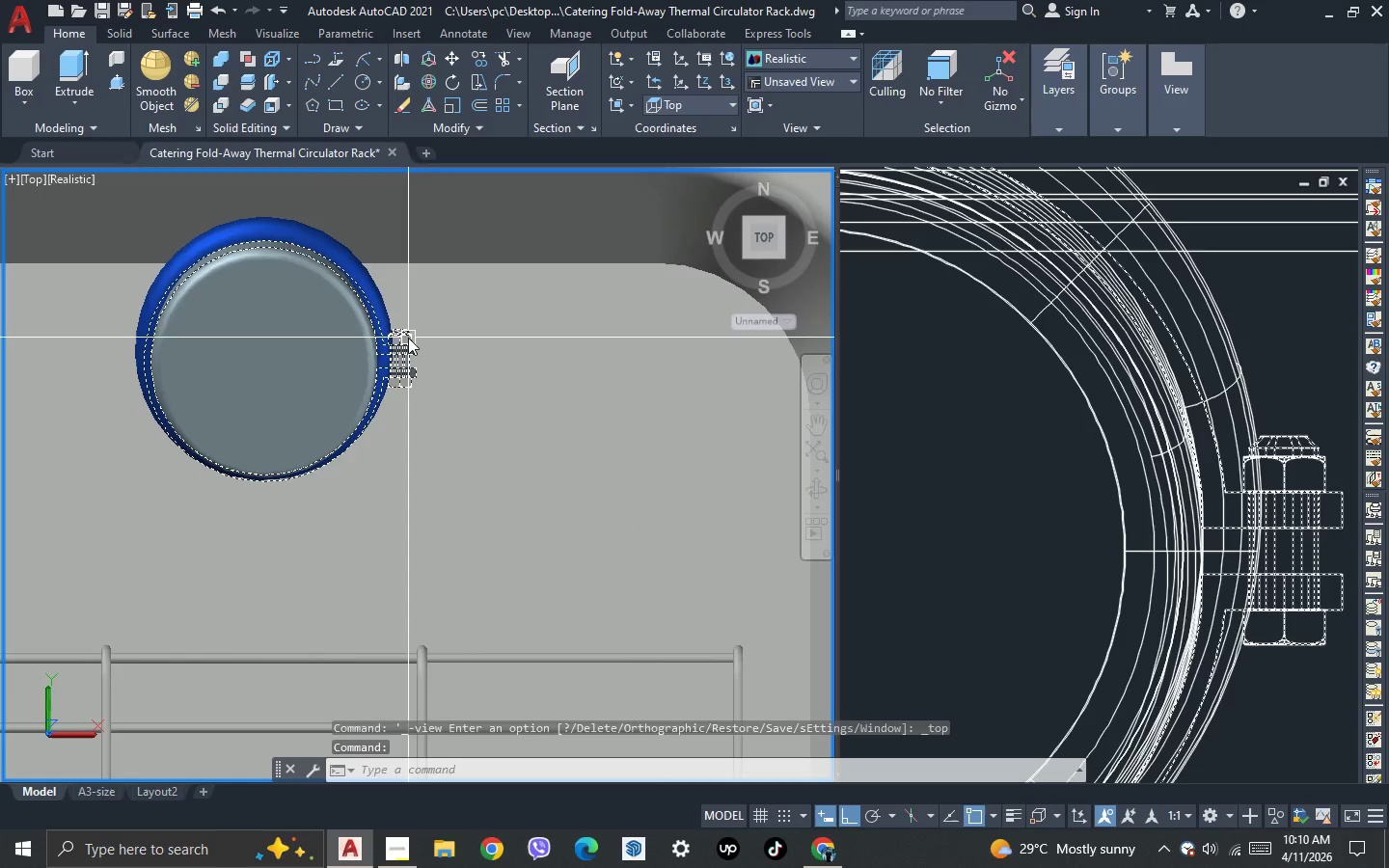 
key(Escape)
 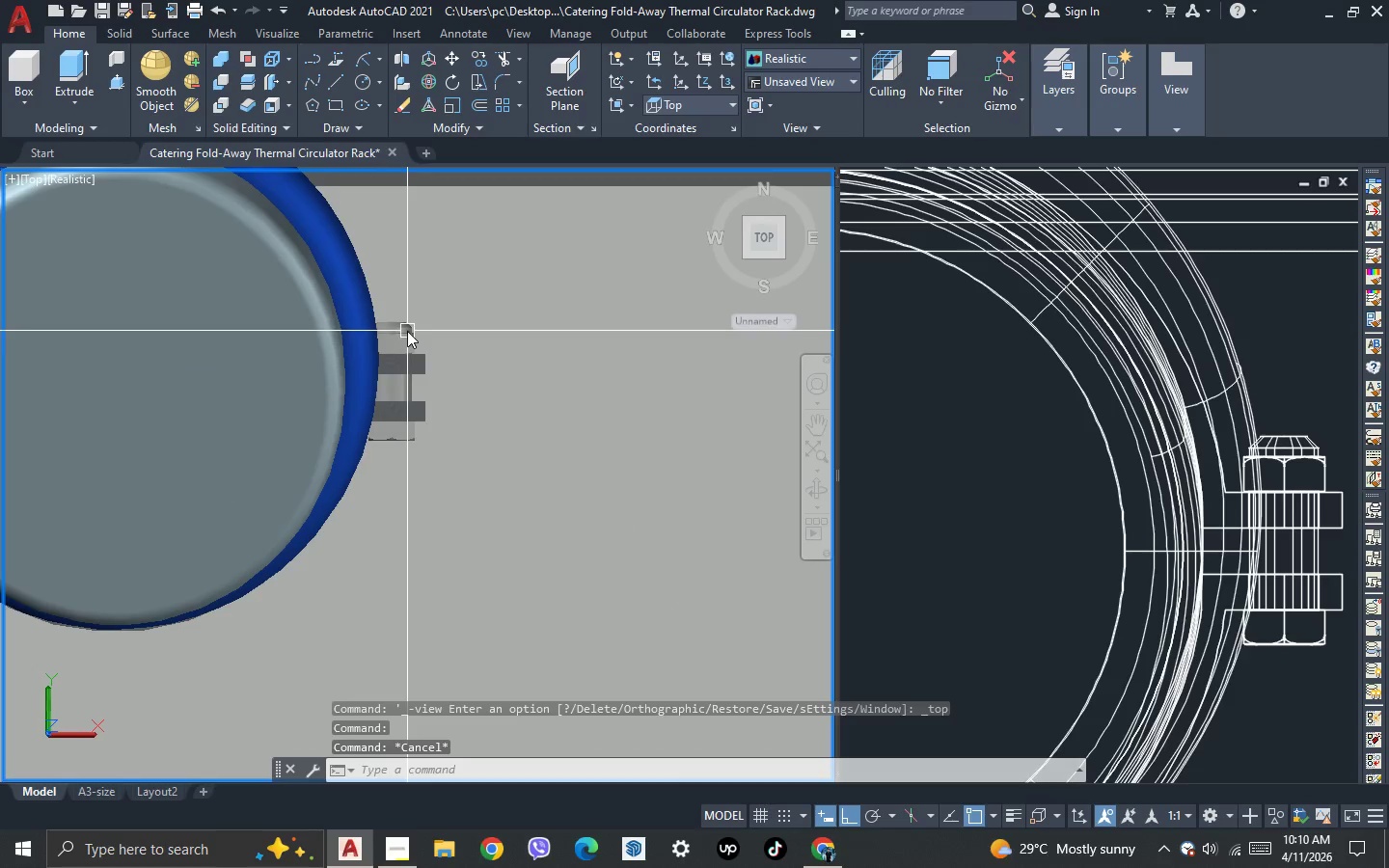 
scroll: coordinate [407, 337], scroll_direction: up, amount: 2.0
 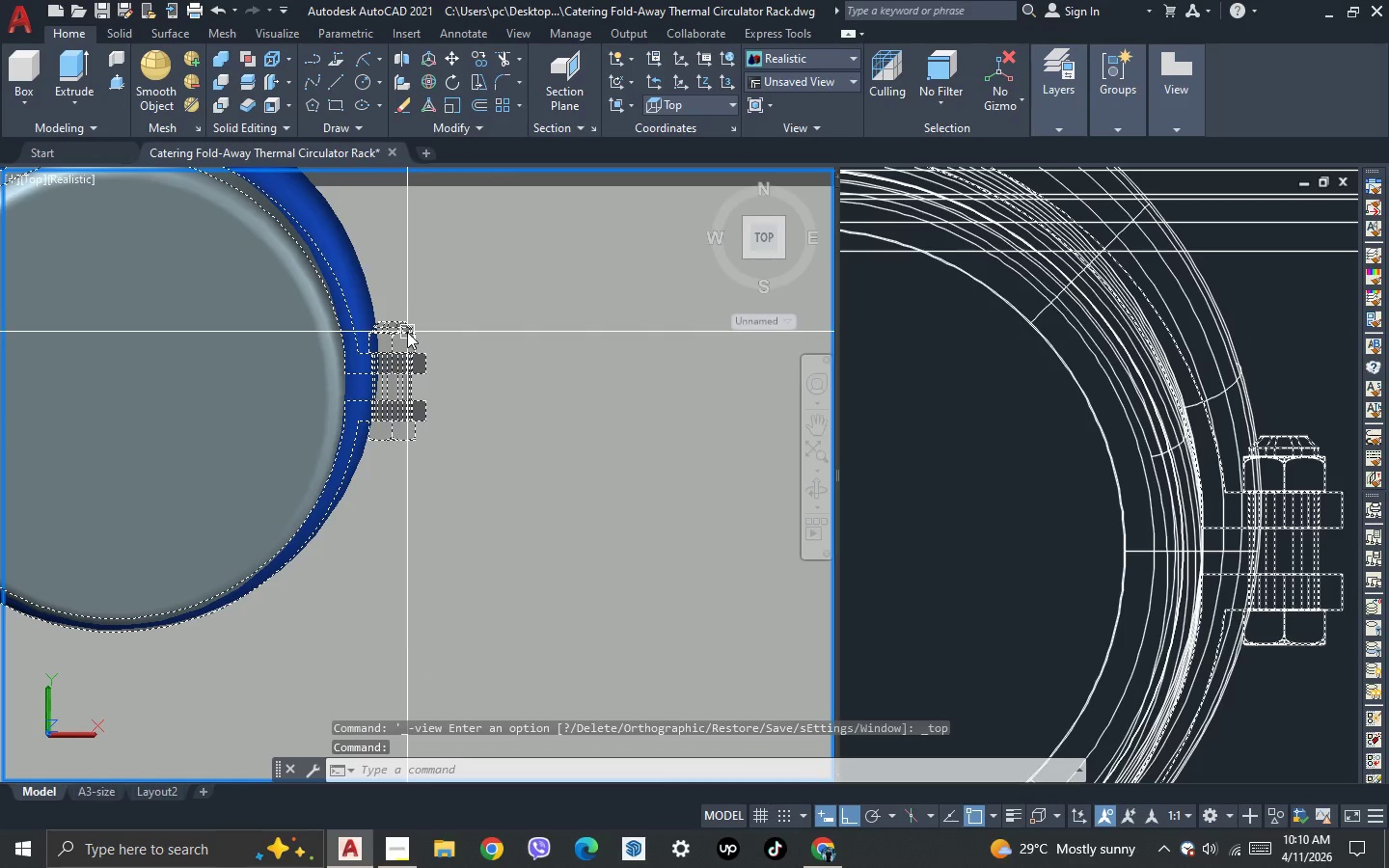 
left_click([407, 331])
 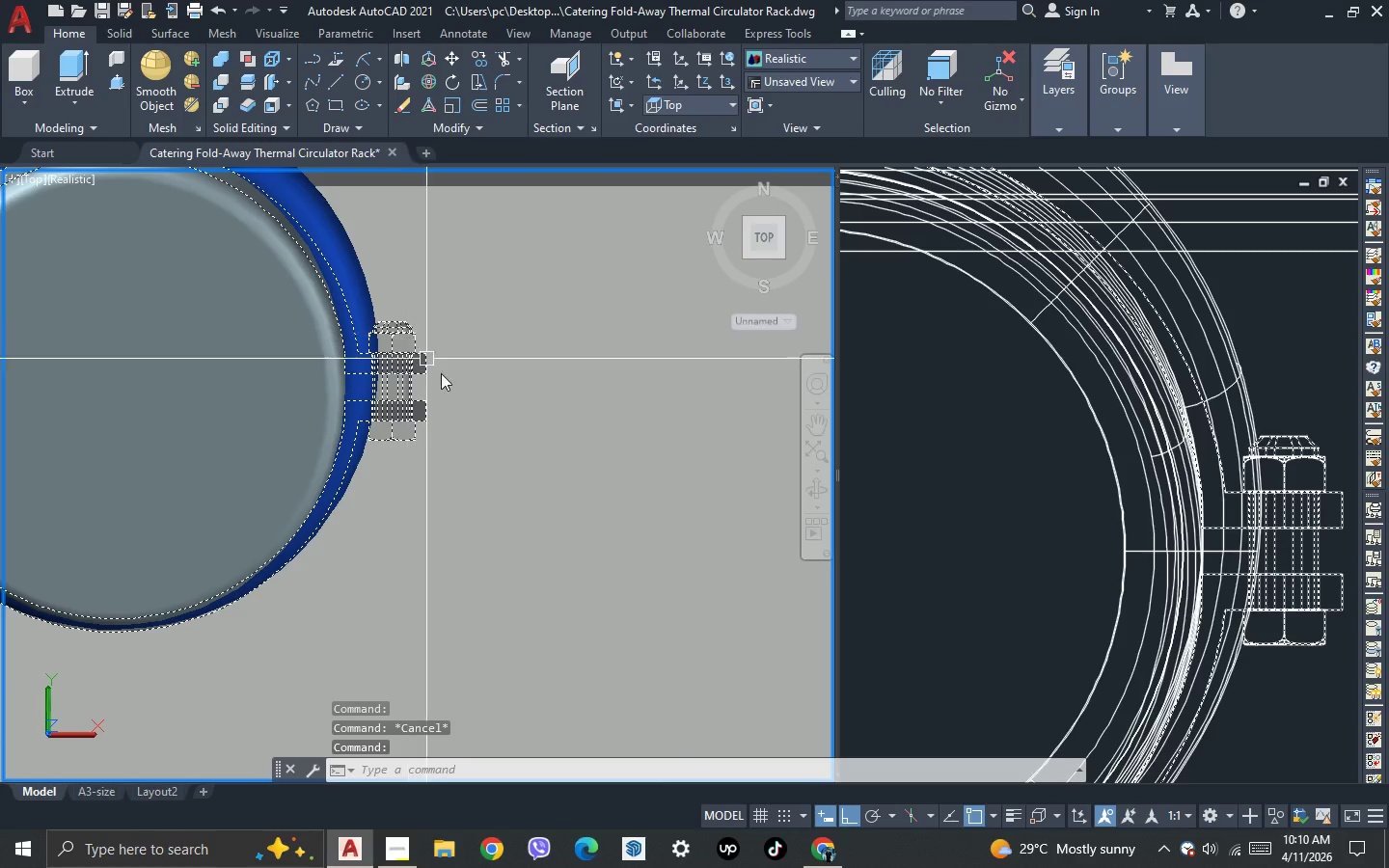 
scroll: coordinate [286, 324], scroll_direction: down, amount: 4.0
 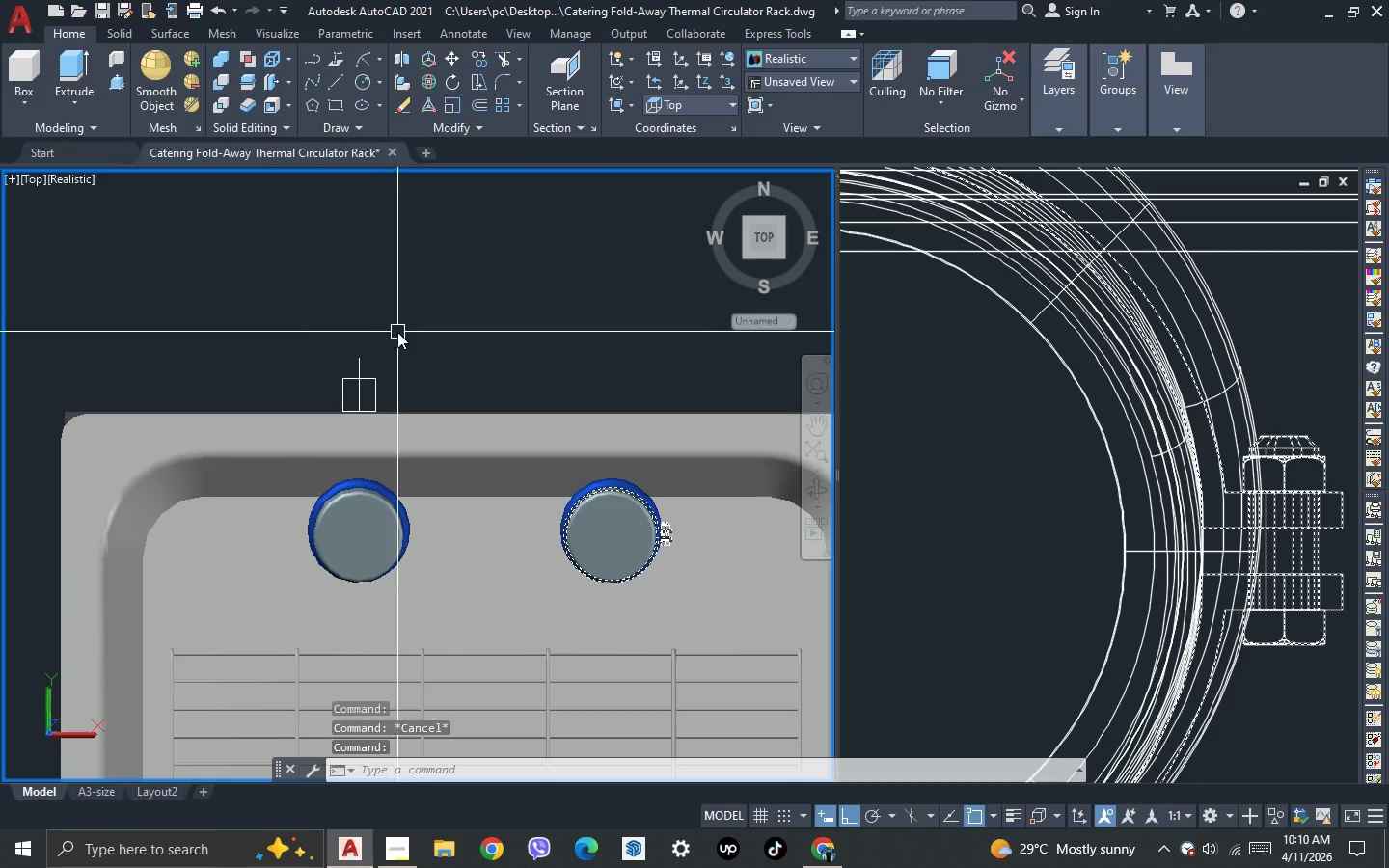 
type(mi )
 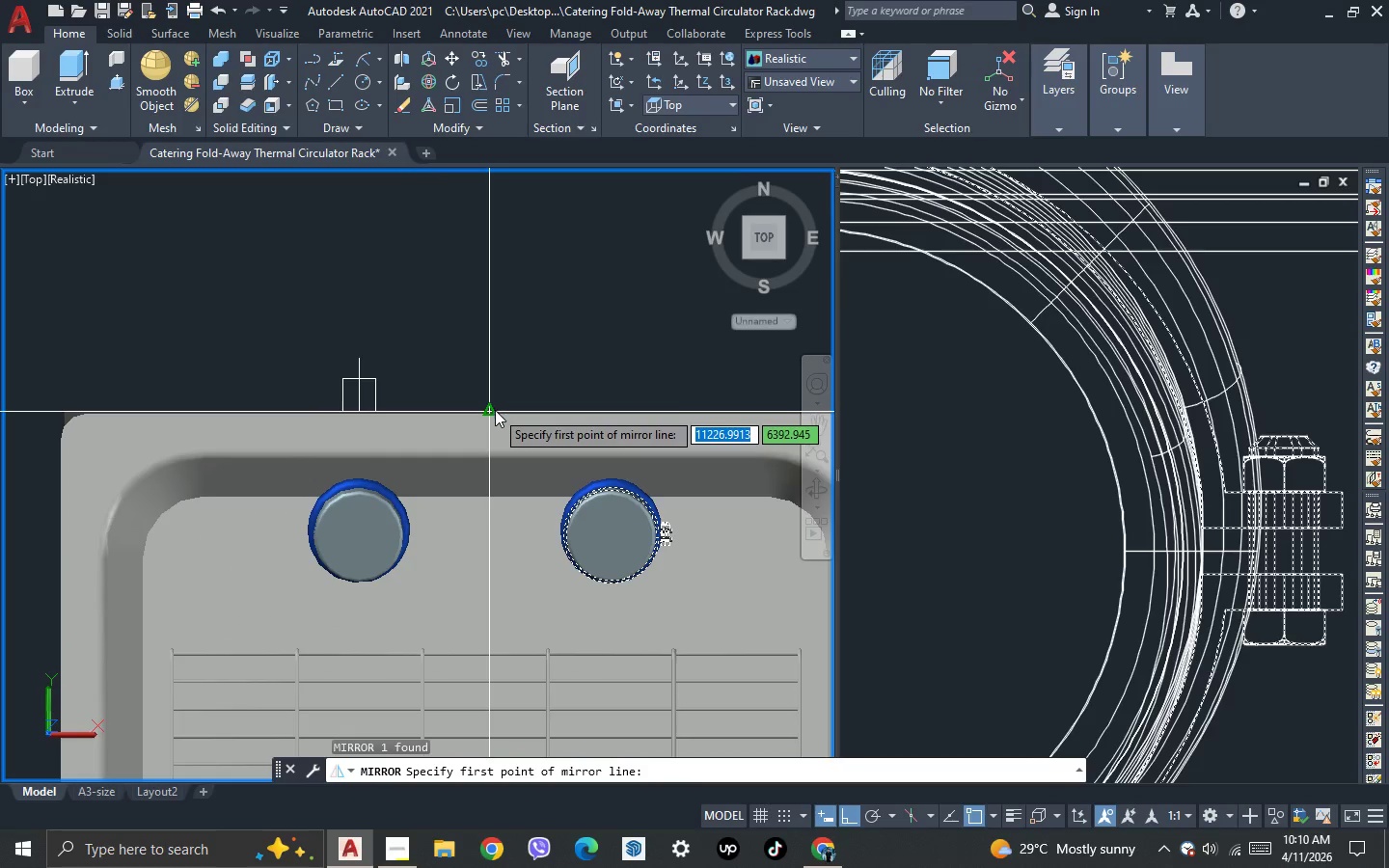 
left_click_drag(start_coordinate=[495, 410], to_coordinate=[494, 399])
 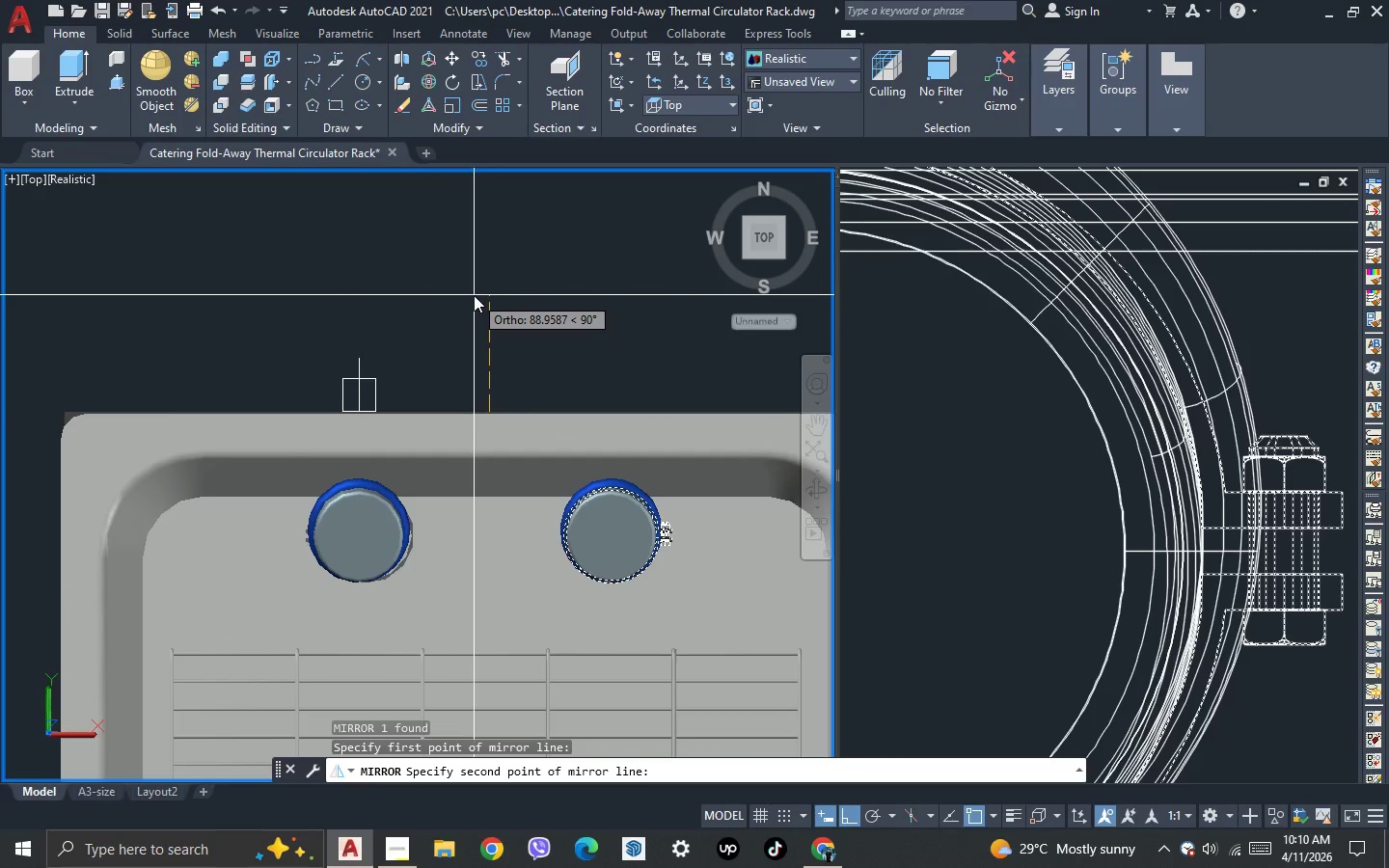 
left_click([474, 295])
 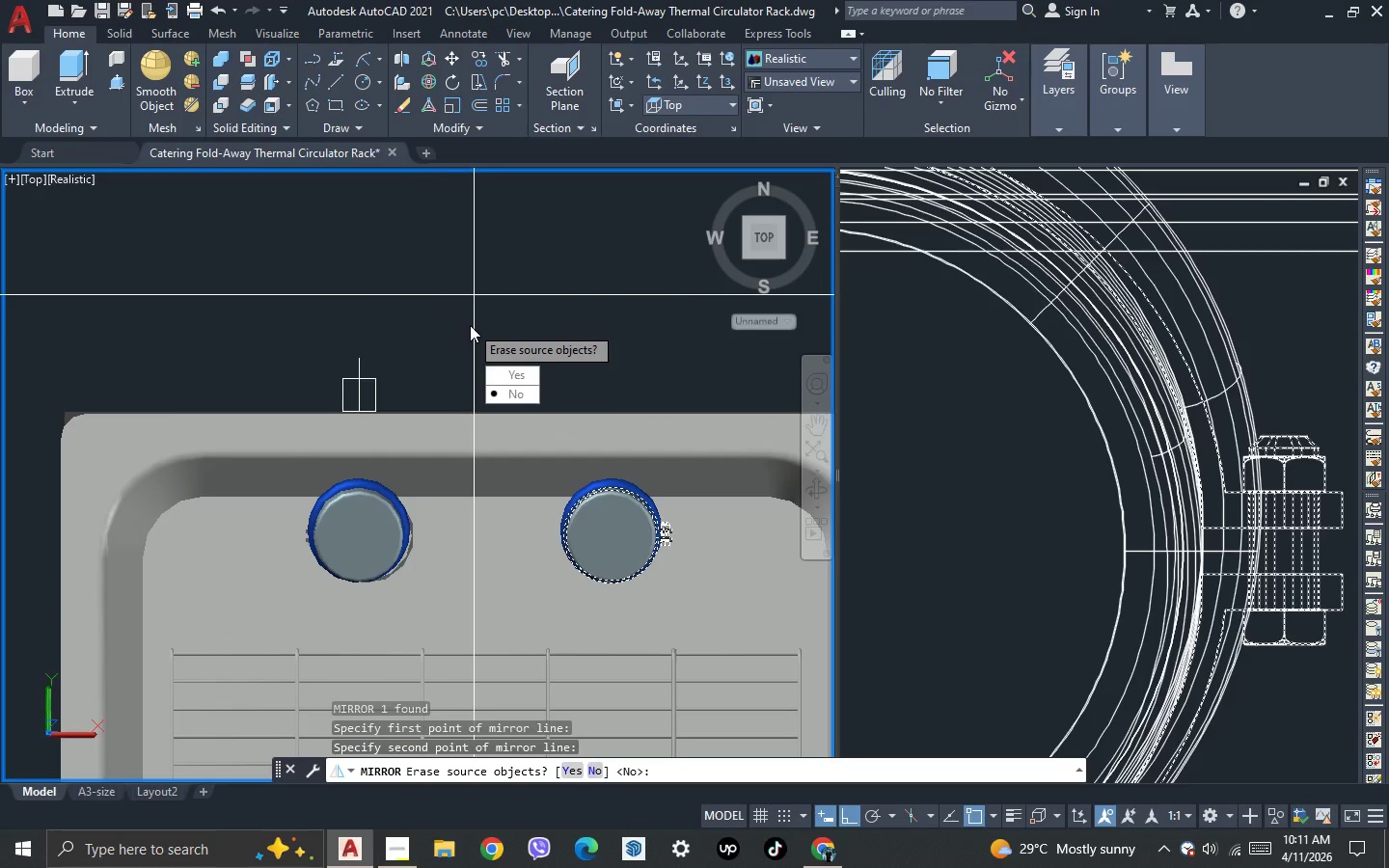 
key(Space)
 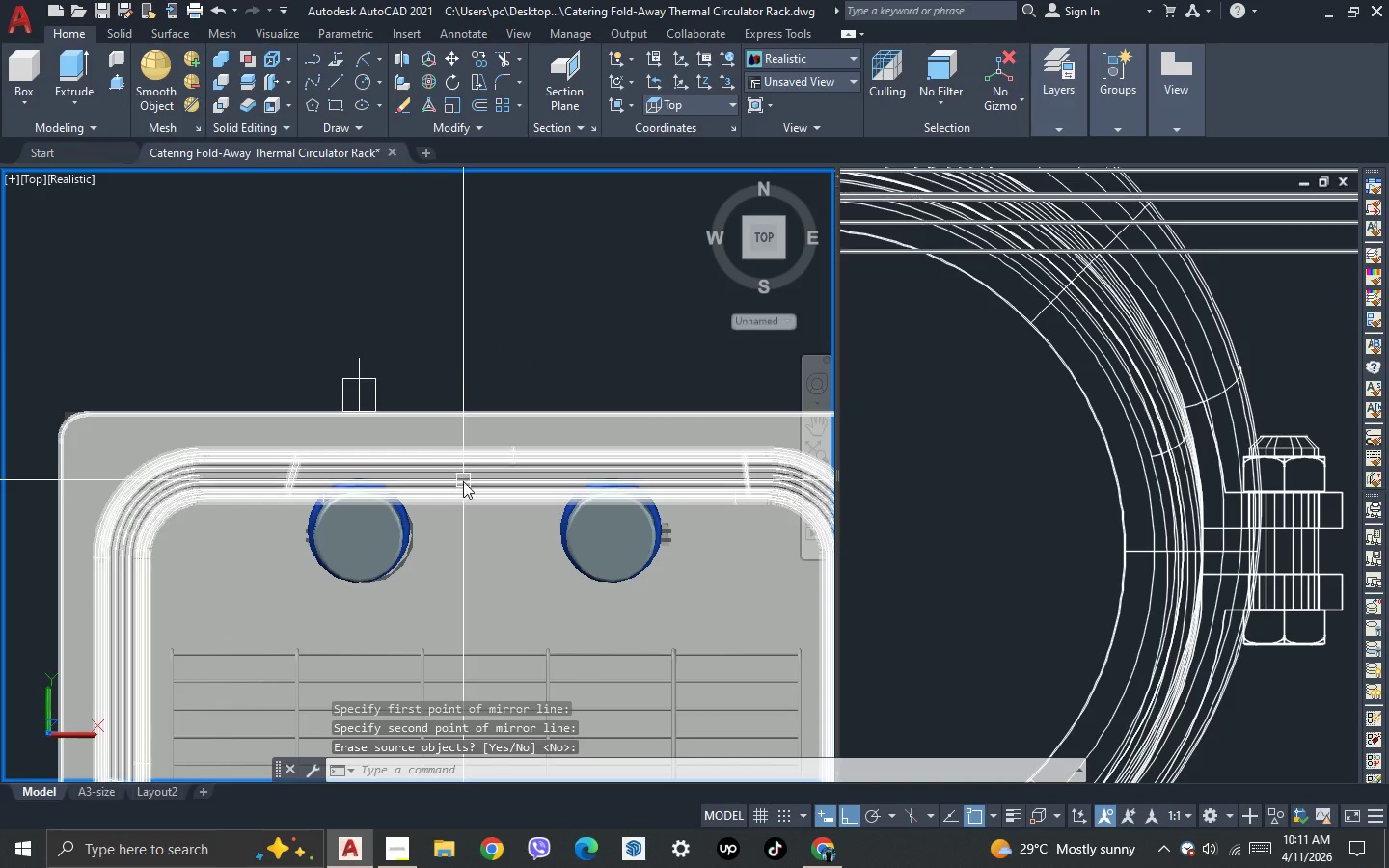 
key(3)
 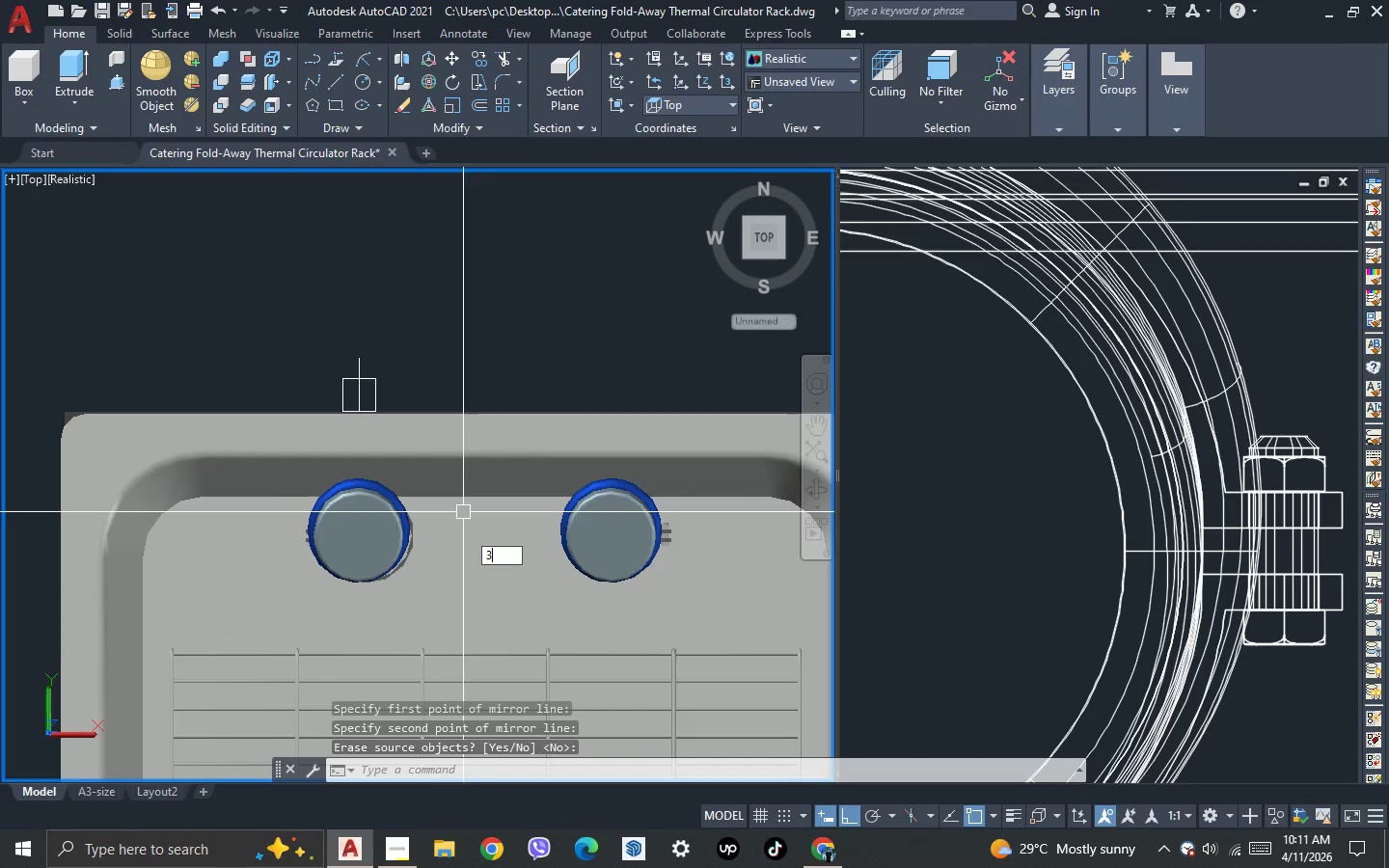 
key(Space)
 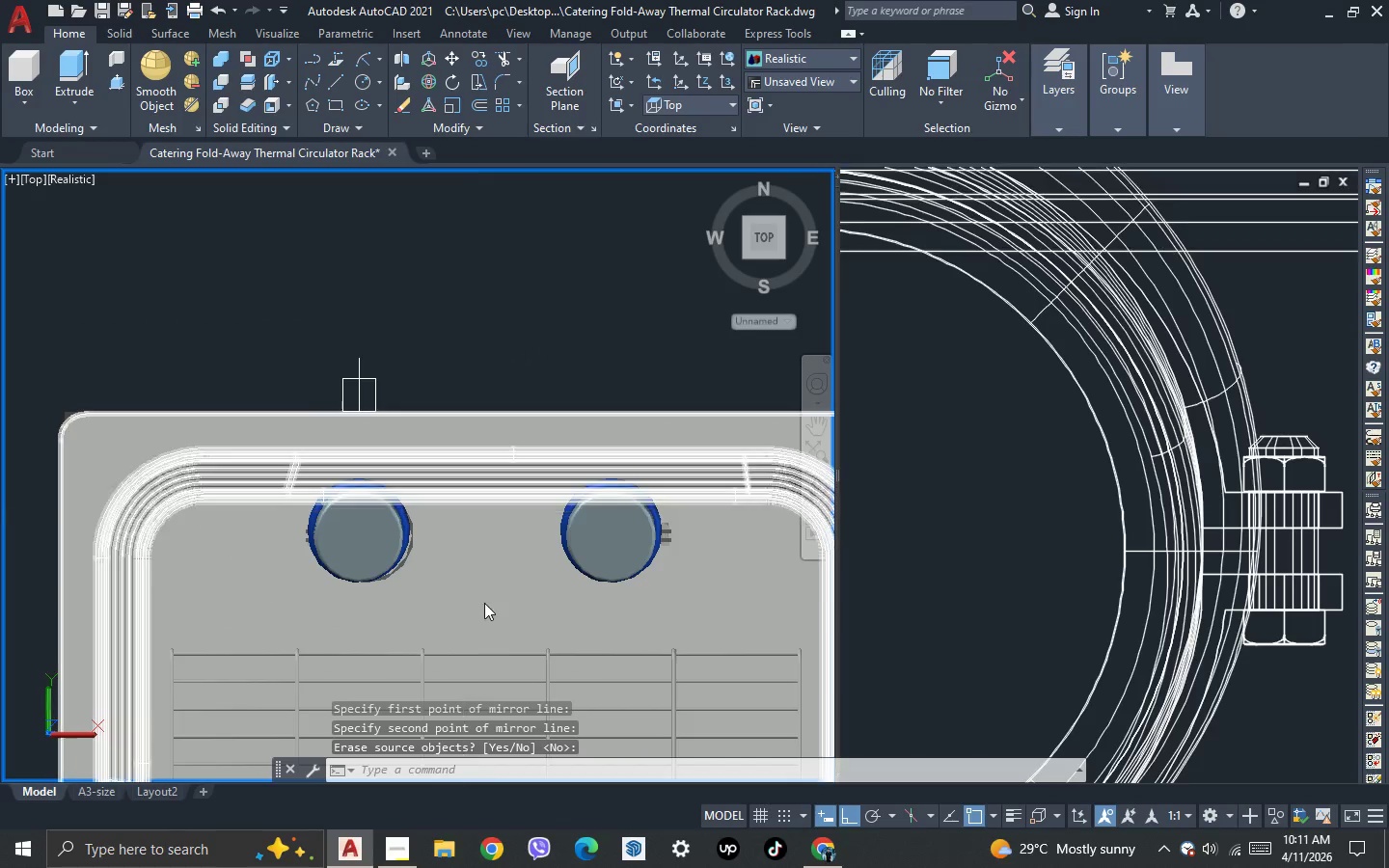 
left_click_drag(start_coordinate=[484, 603], to_coordinate=[519, 573])
 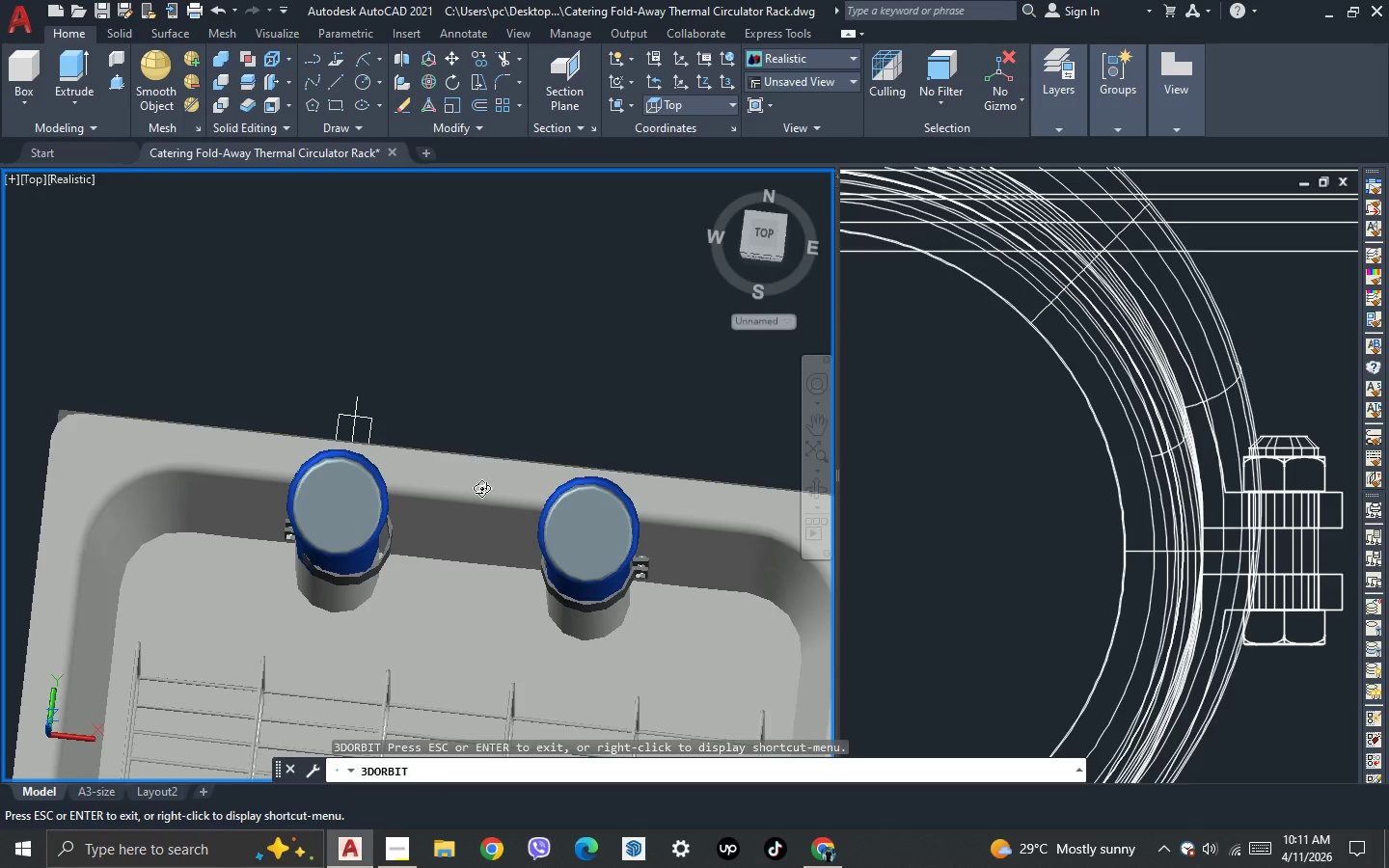 
key(Escape)
 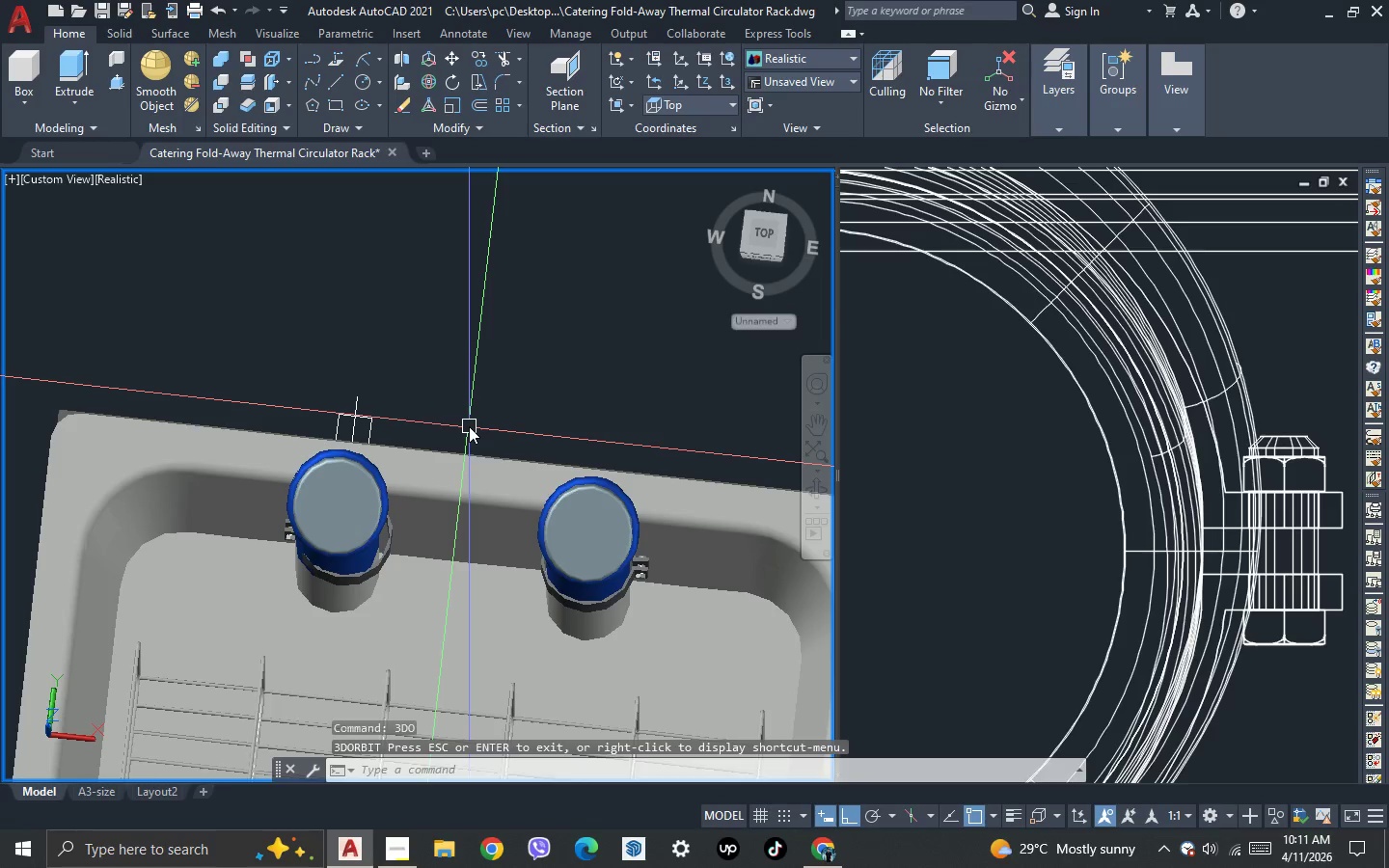 
key(Z)
 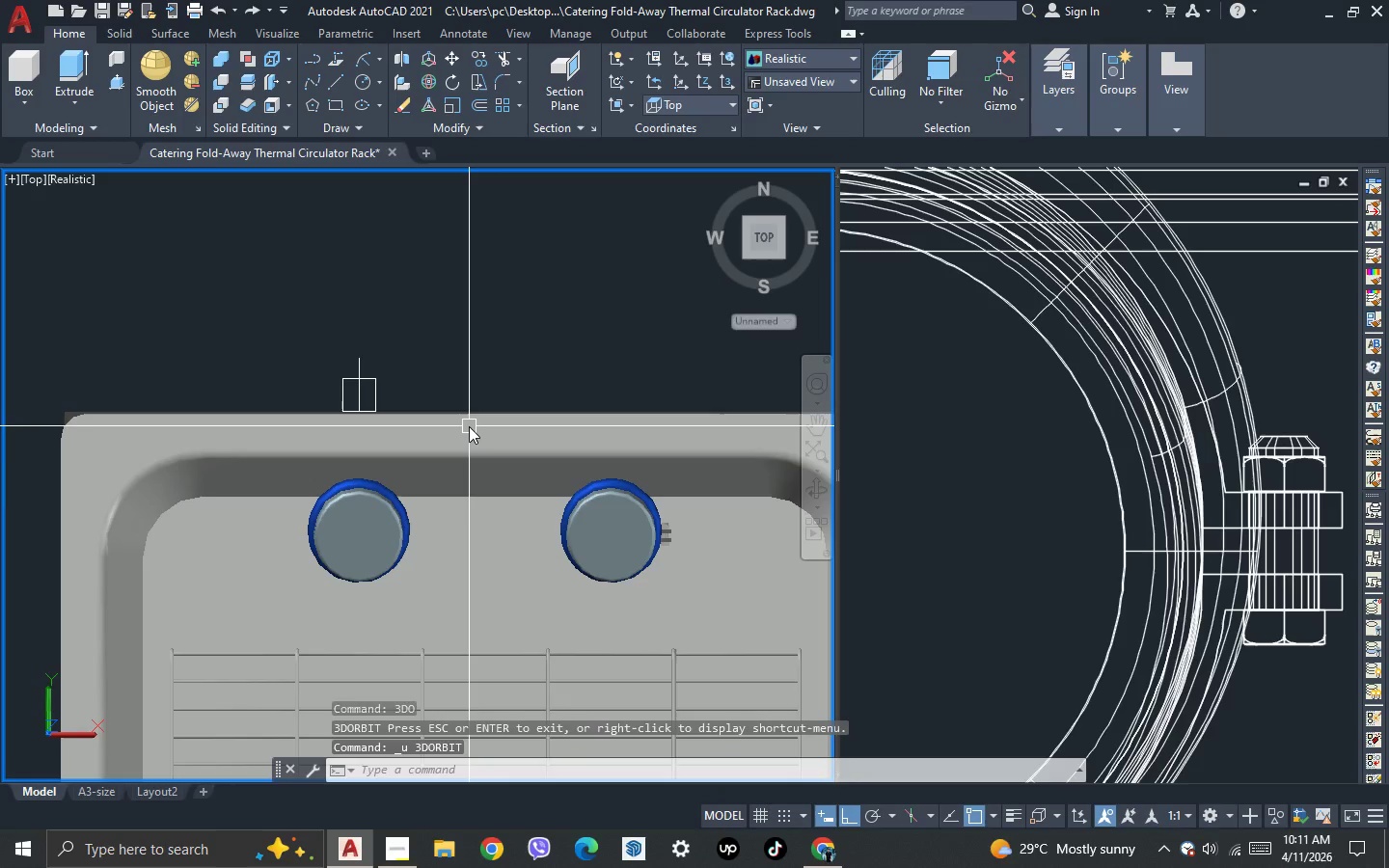 
key(Control+Z)
 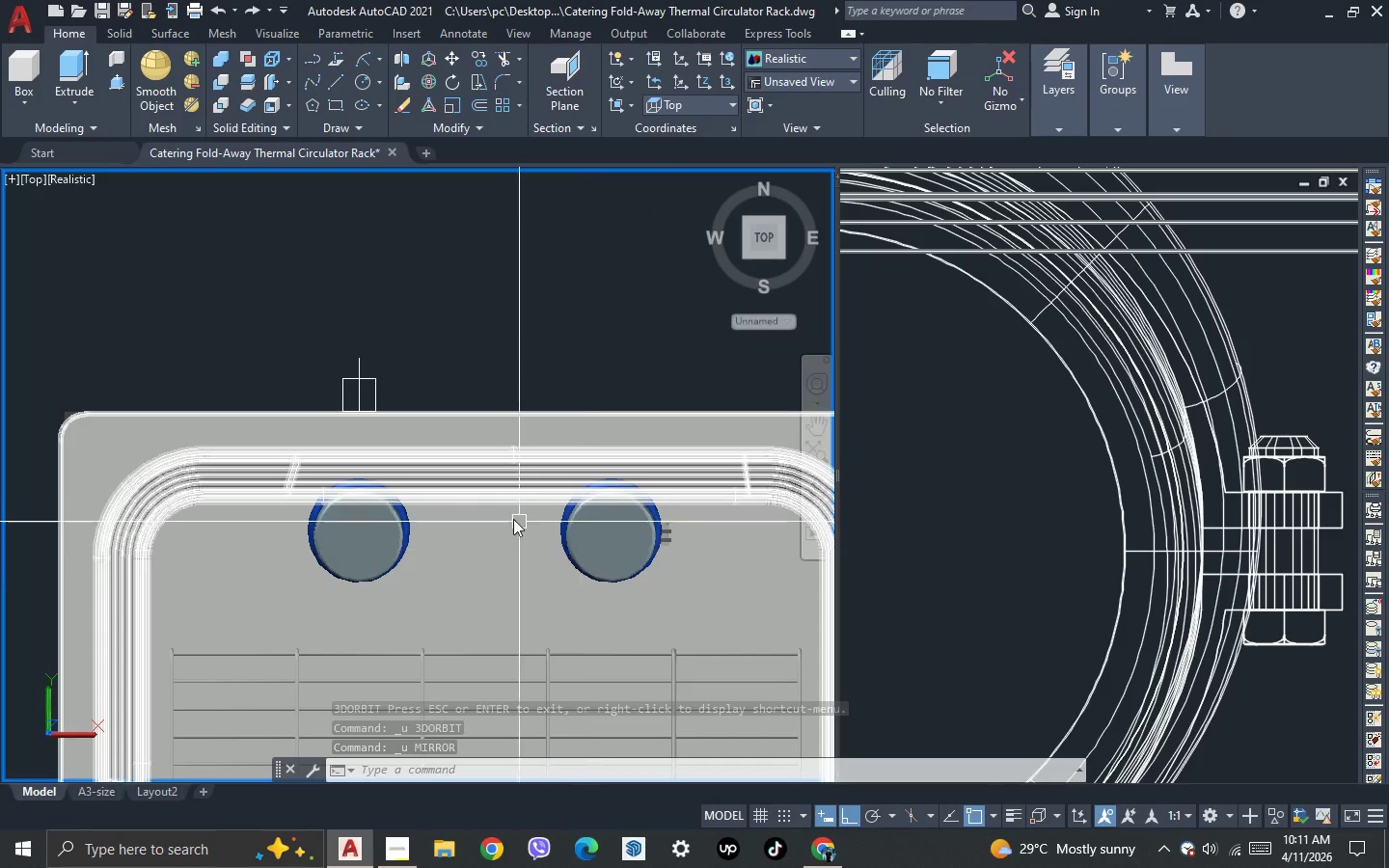 
wait(5.78)
 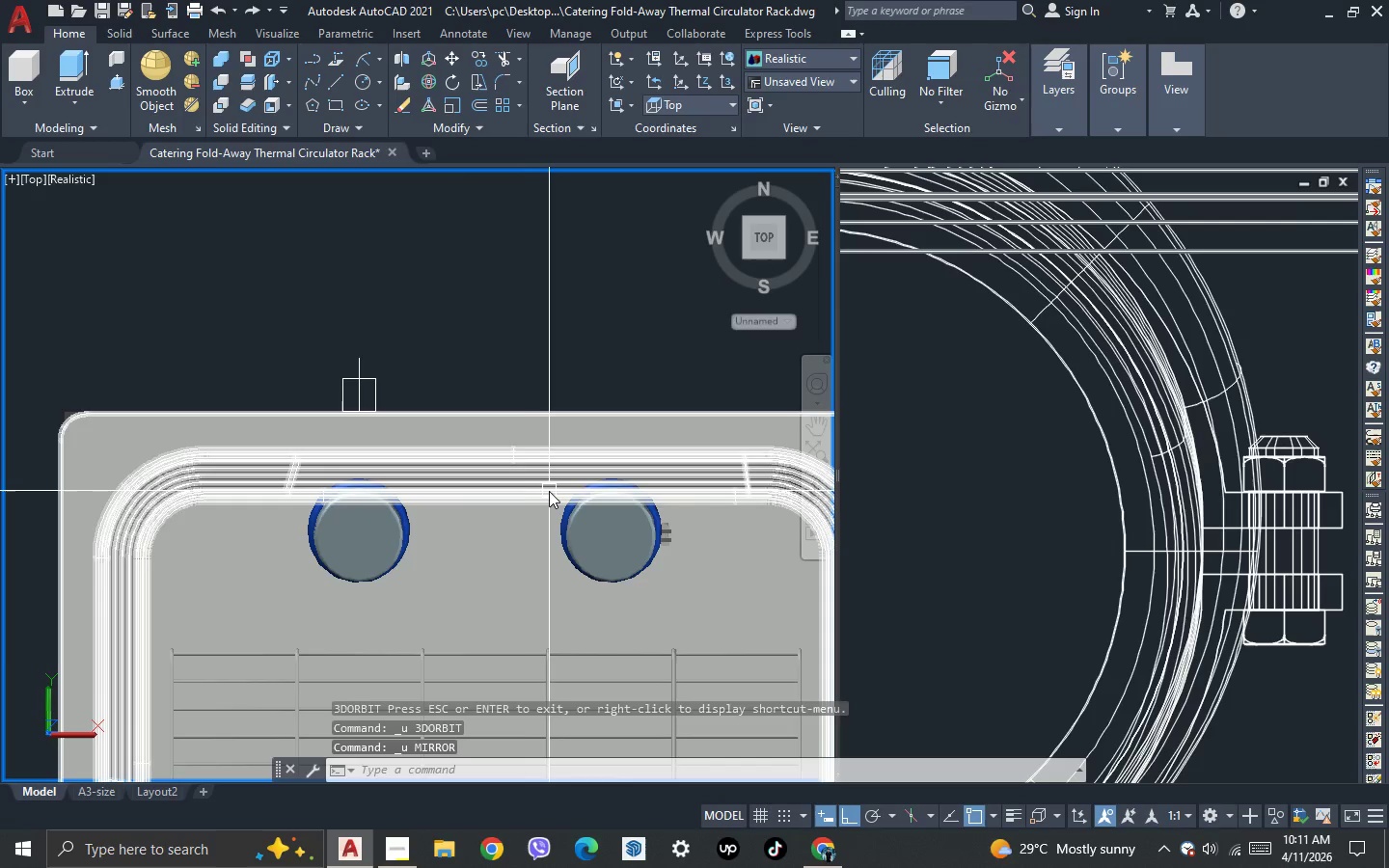 
type(dl)
 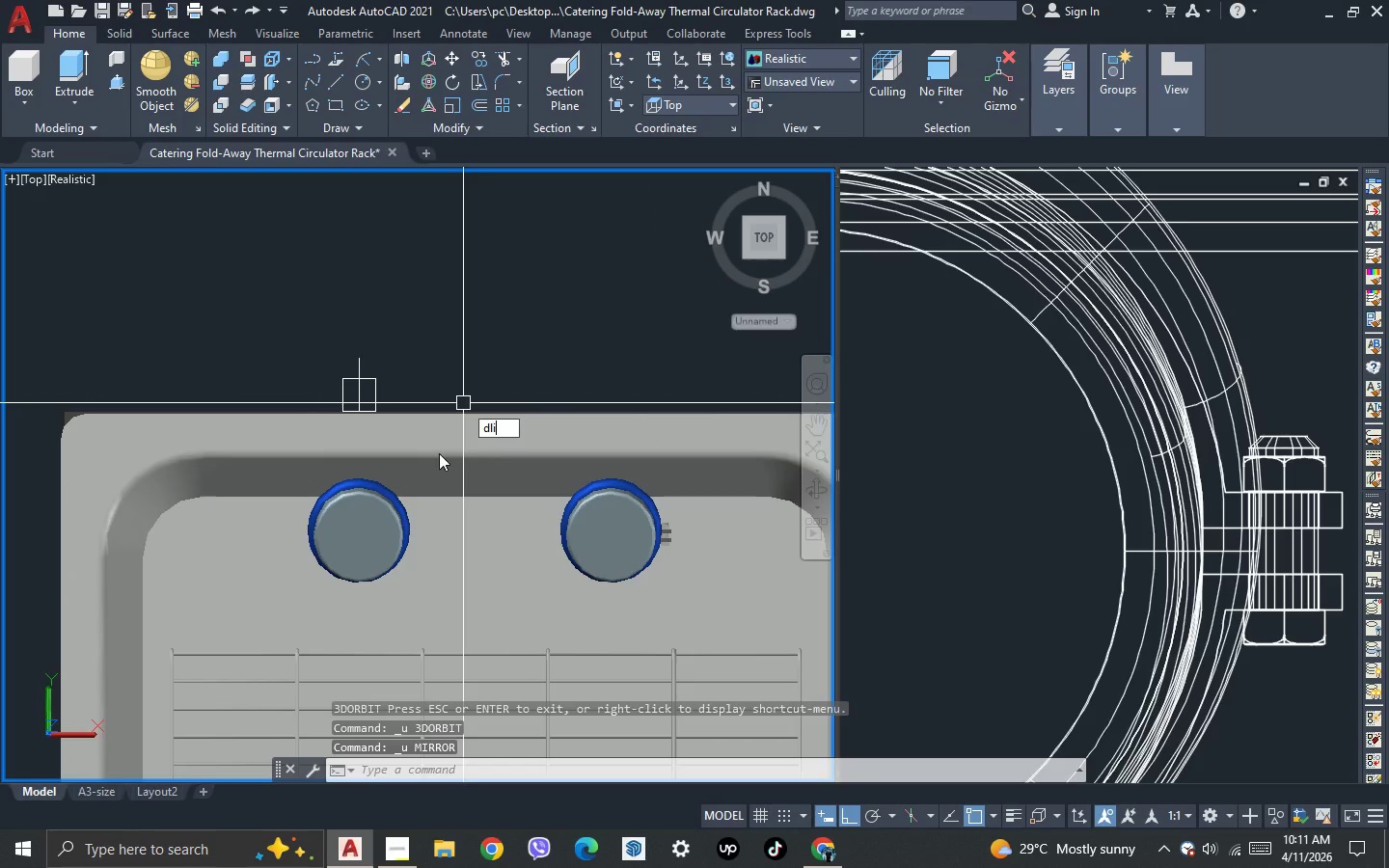 
key(I)
 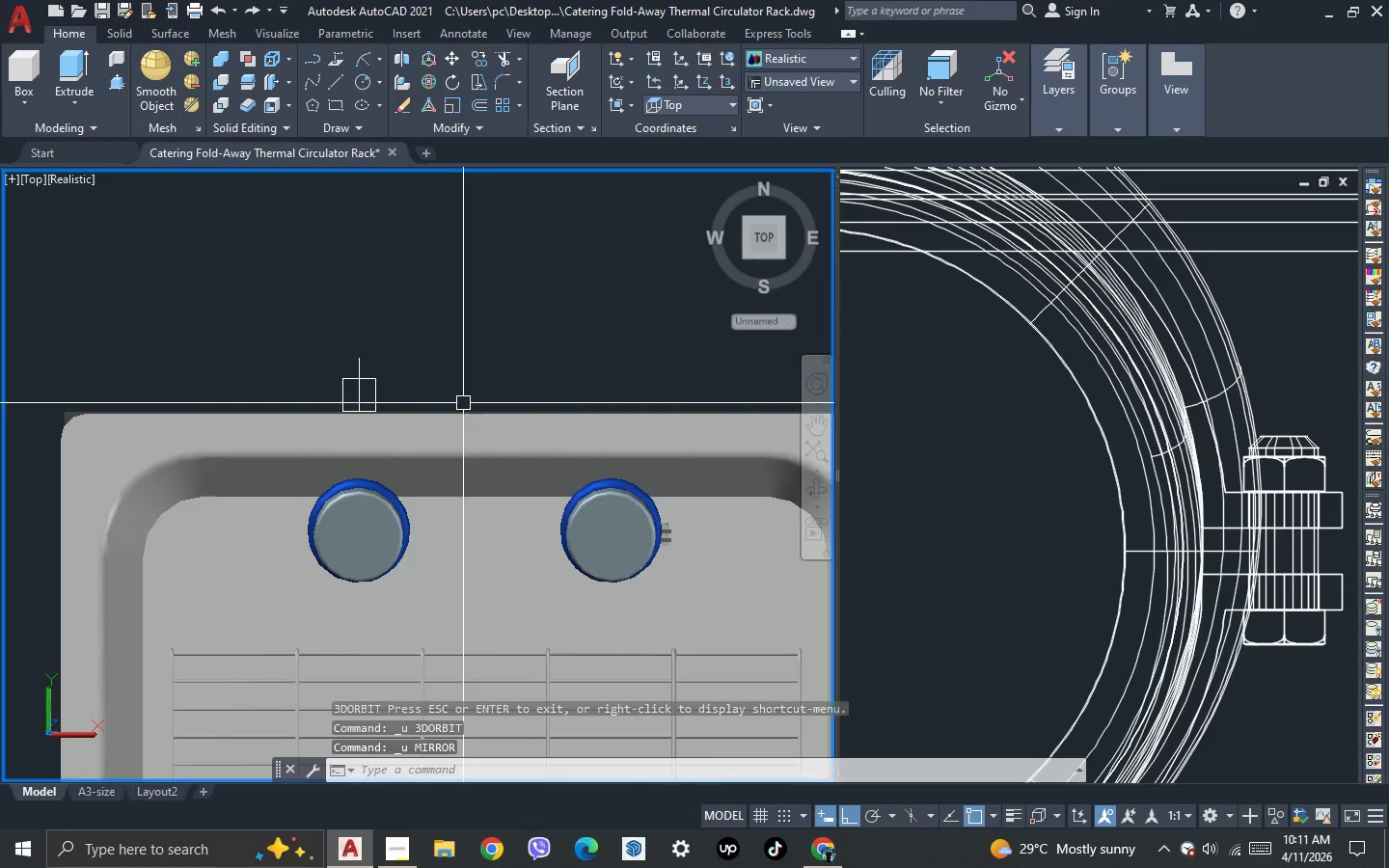 
key(Space)
 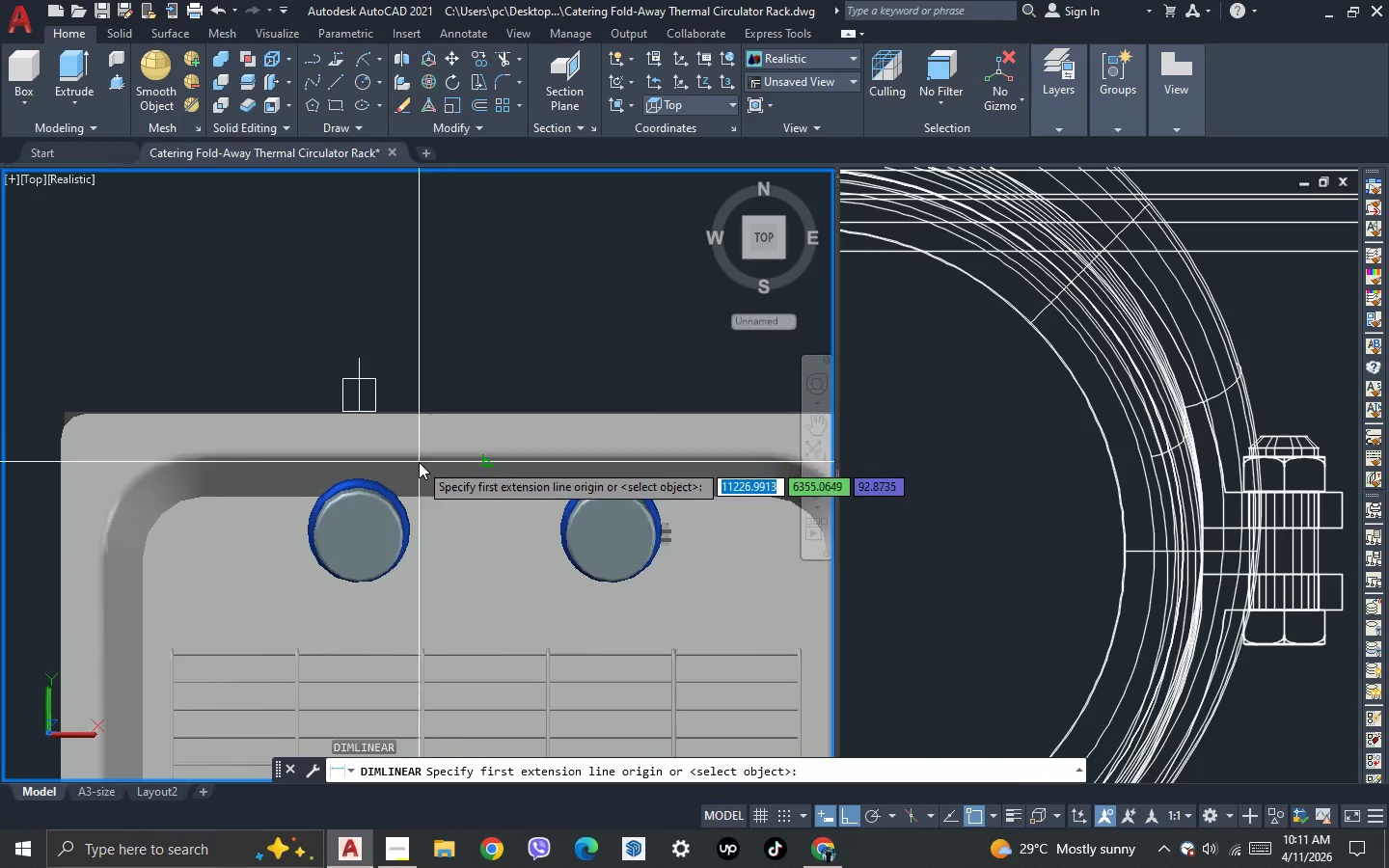 
scroll: coordinate [419, 462], scroll_direction: down, amount: 1.0
 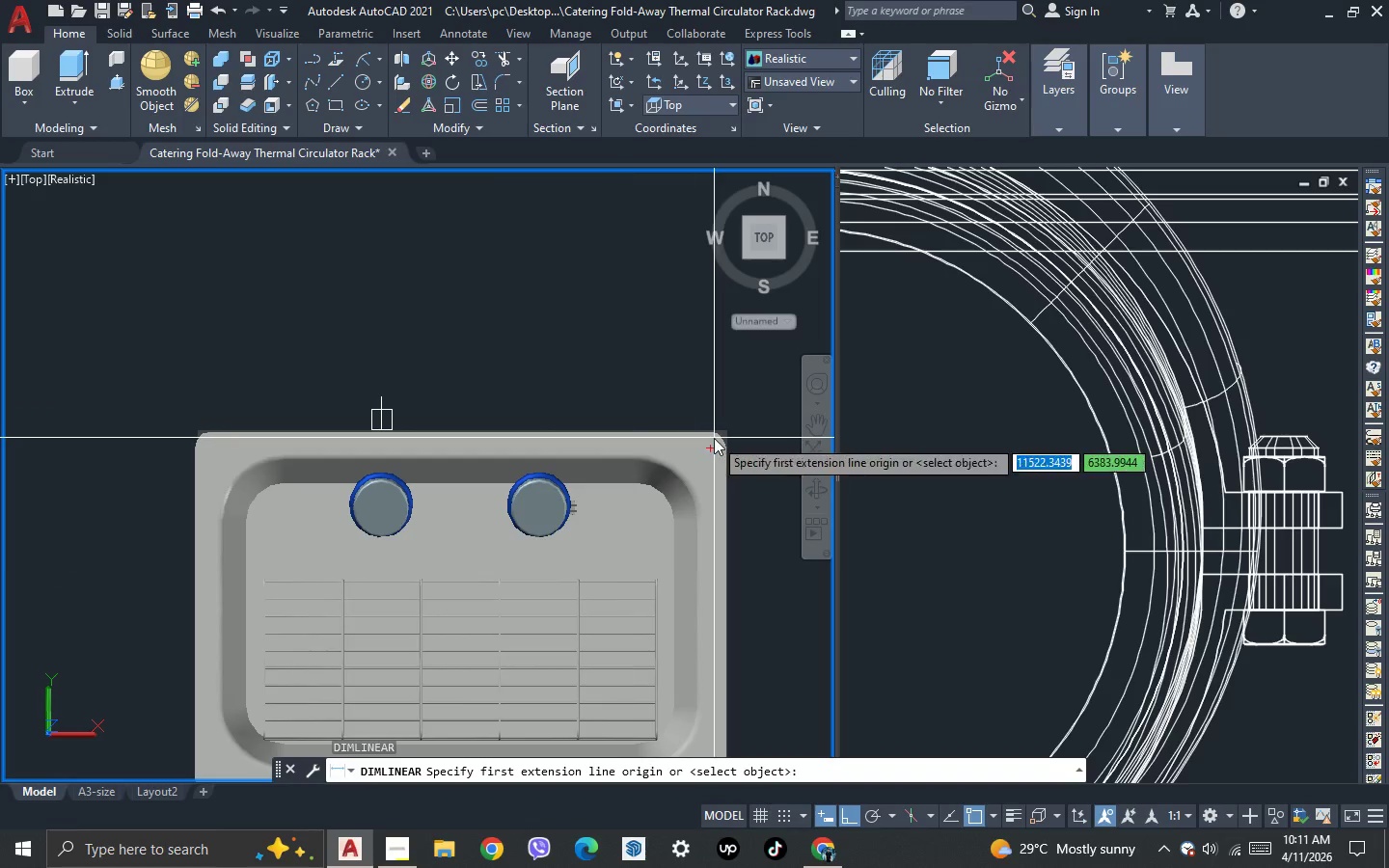 
scroll: coordinate [773, 438], scroll_direction: up, amount: 3.0
 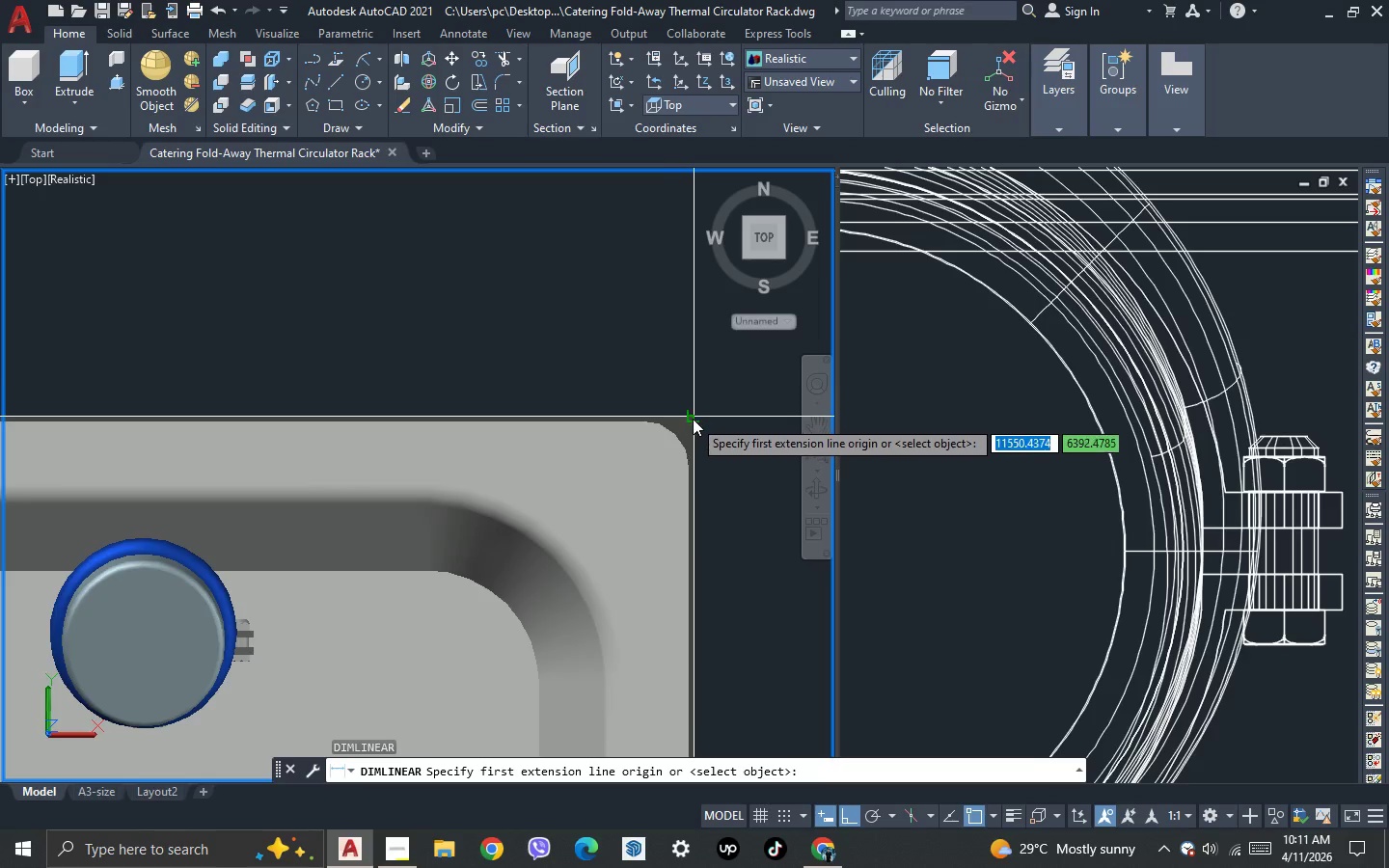 
left_click_drag(start_coordinate=[694, 419], to_coordinate=[695, 426])
 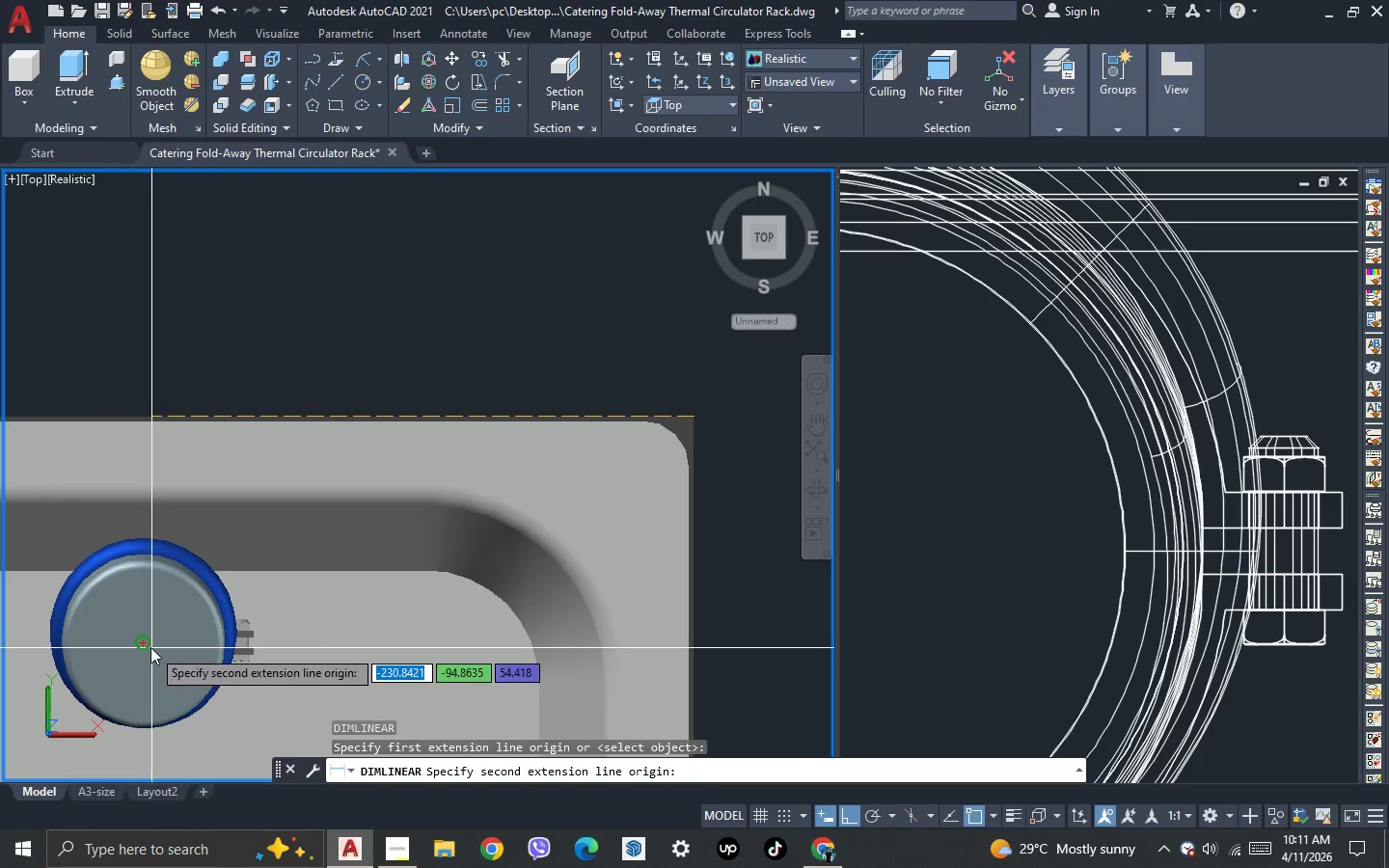 
left_click([142, 644])
 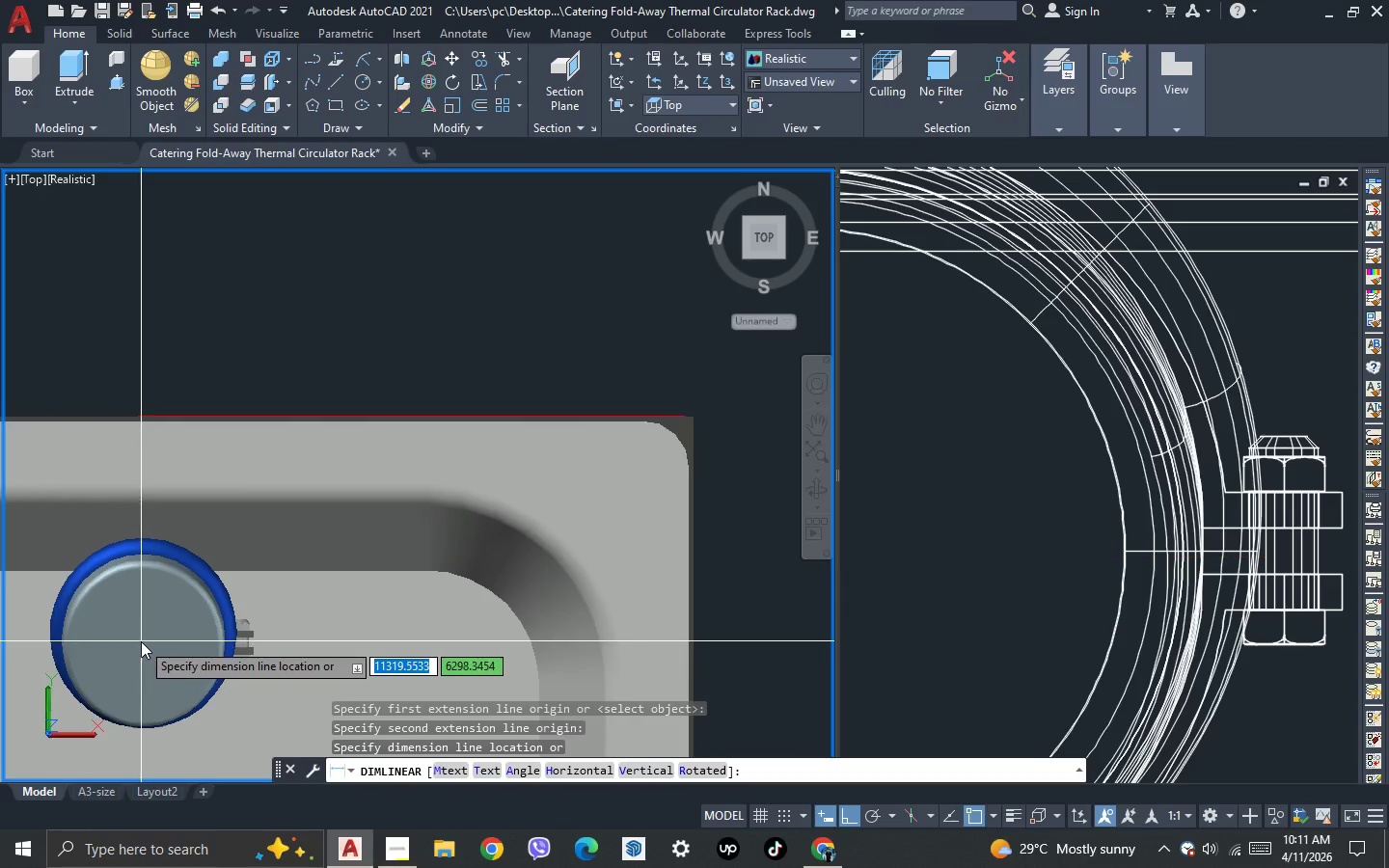 
scroll: coordinate [141, 641], scroll_direction: down, amount: 2.0
 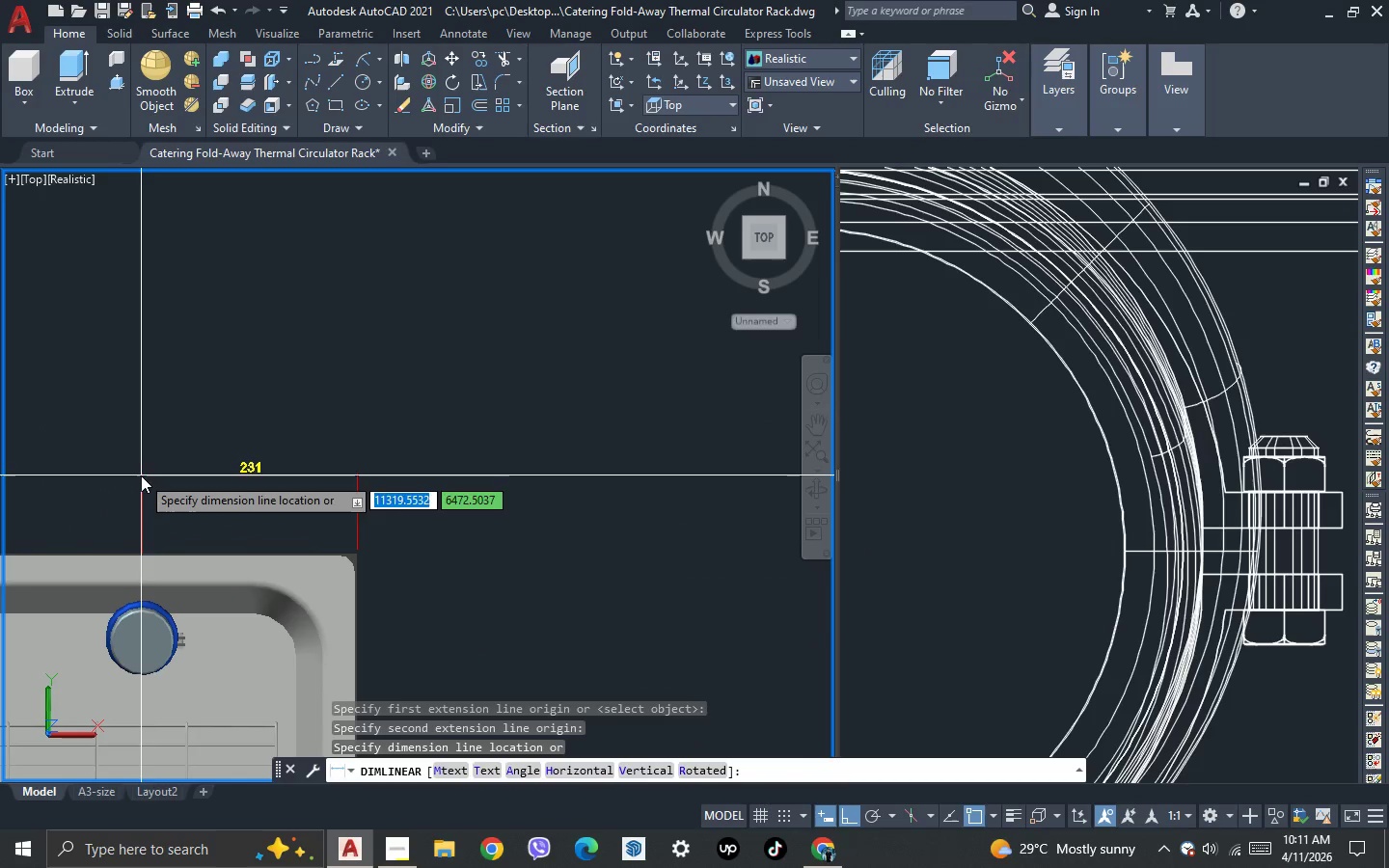 
left_click([140, 475])
 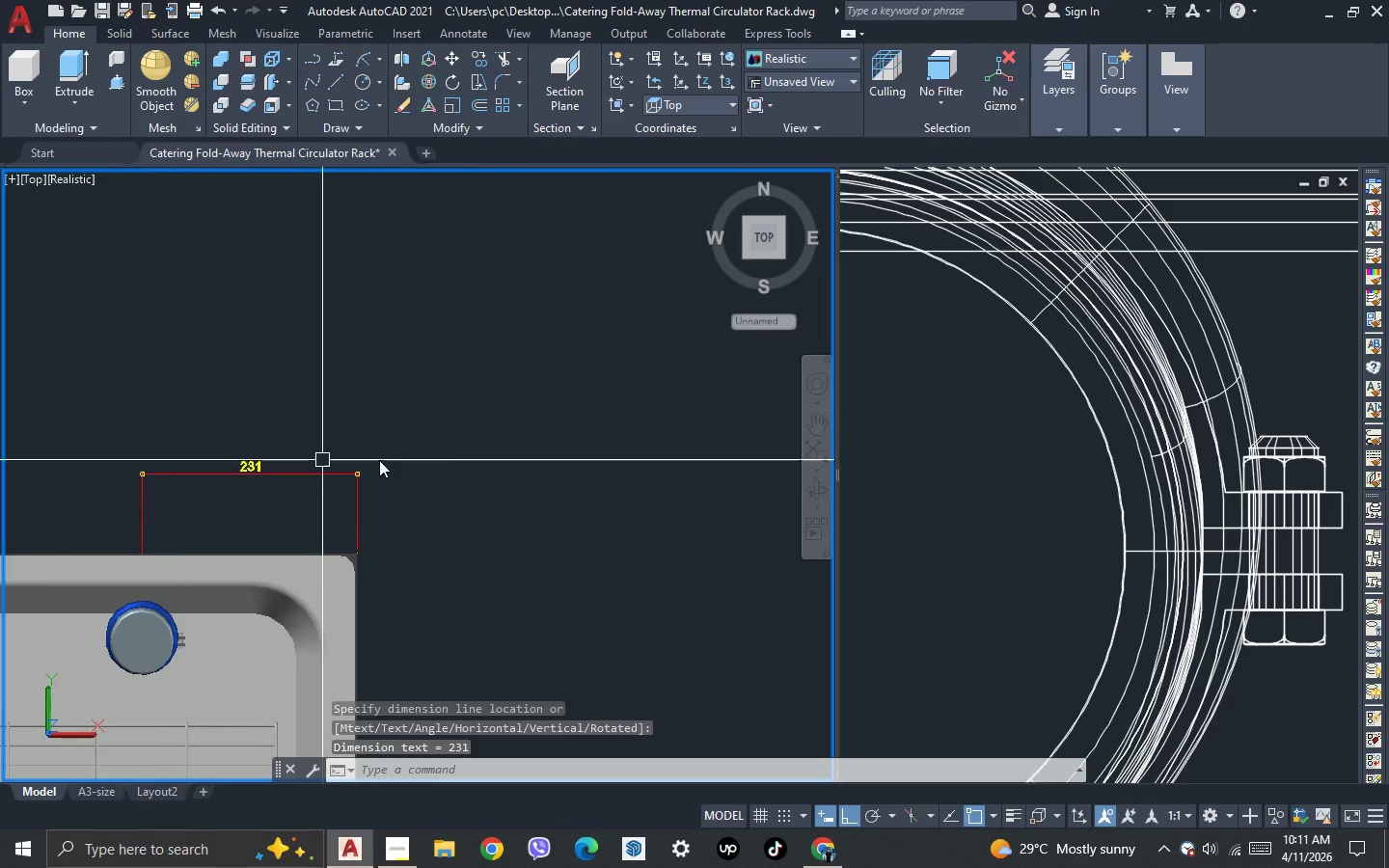 
scroll: coordinate [246, 528], scroll_direction: none, amount: 0.0
 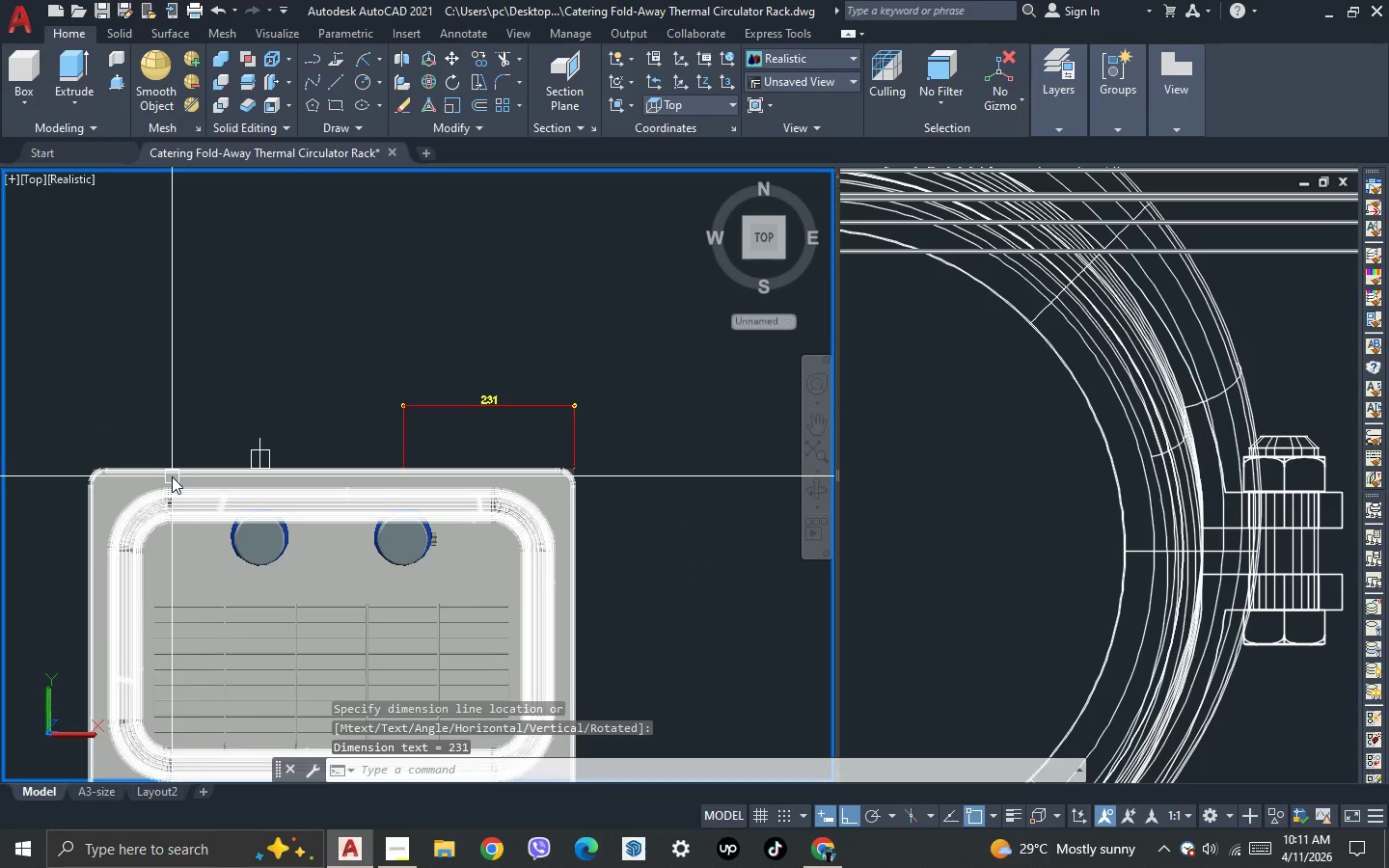 
key(D)
 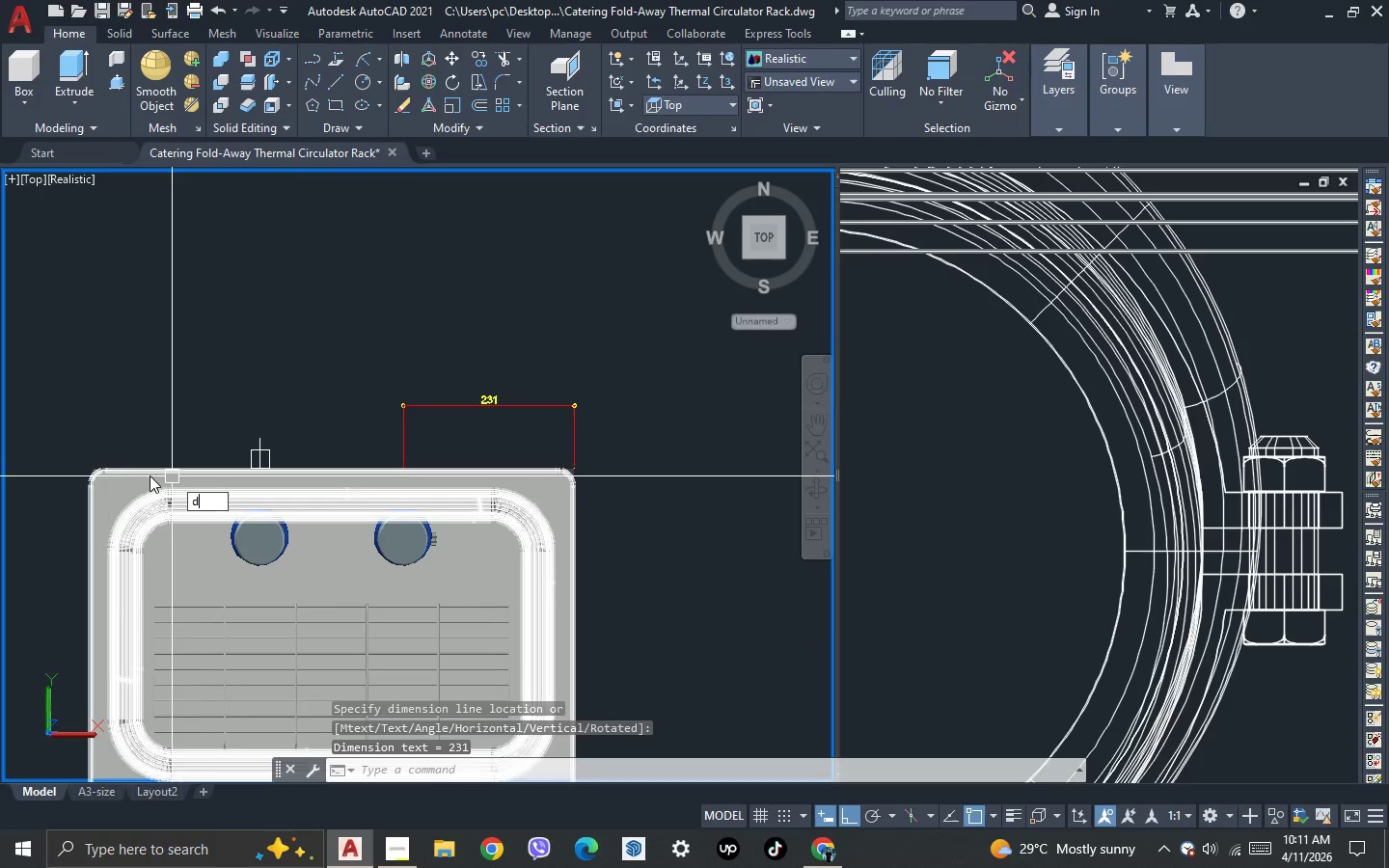 
type(li )
 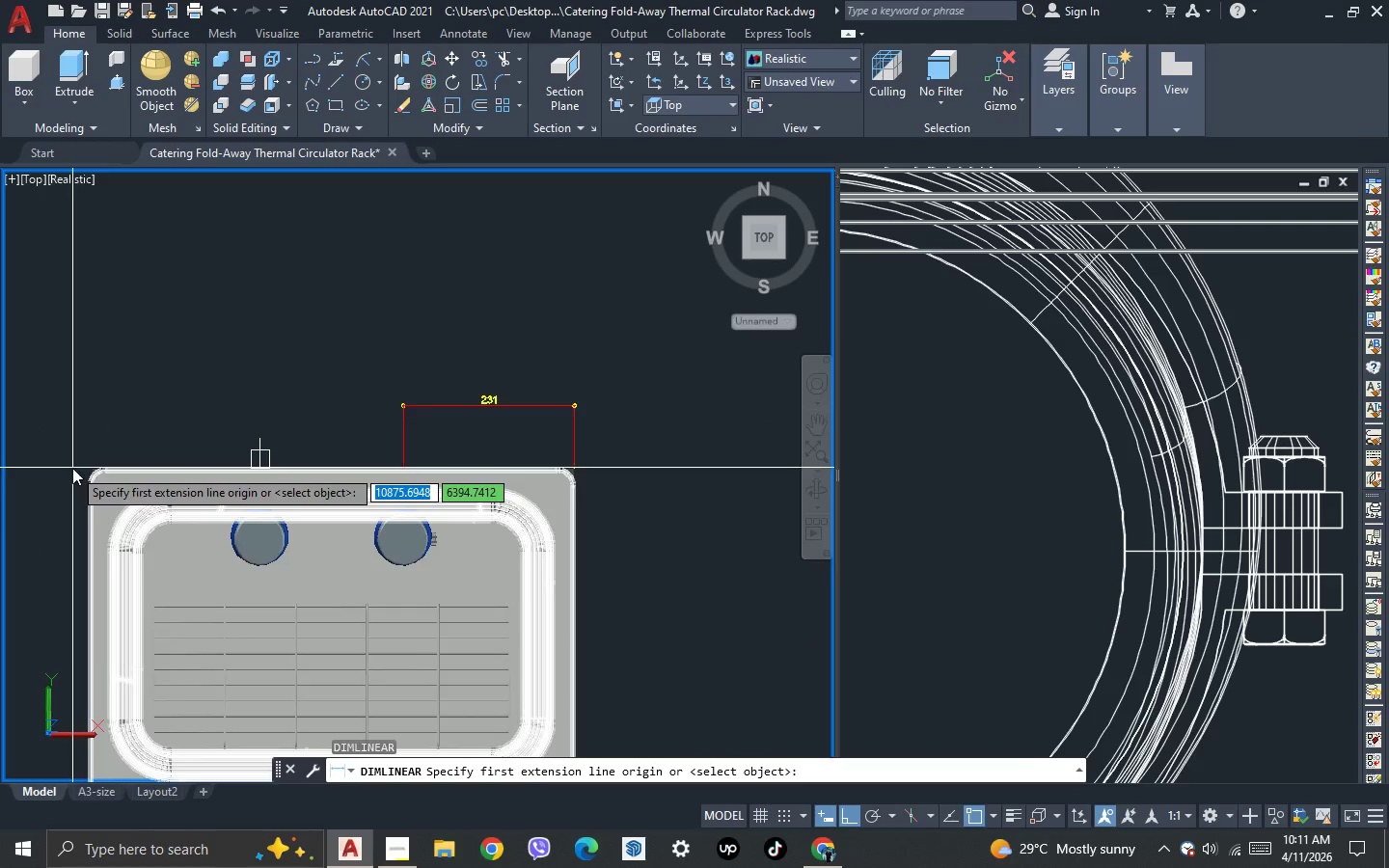 
scroll: coordinate [77, 466], scroll_direction: up, amount: 5.0
 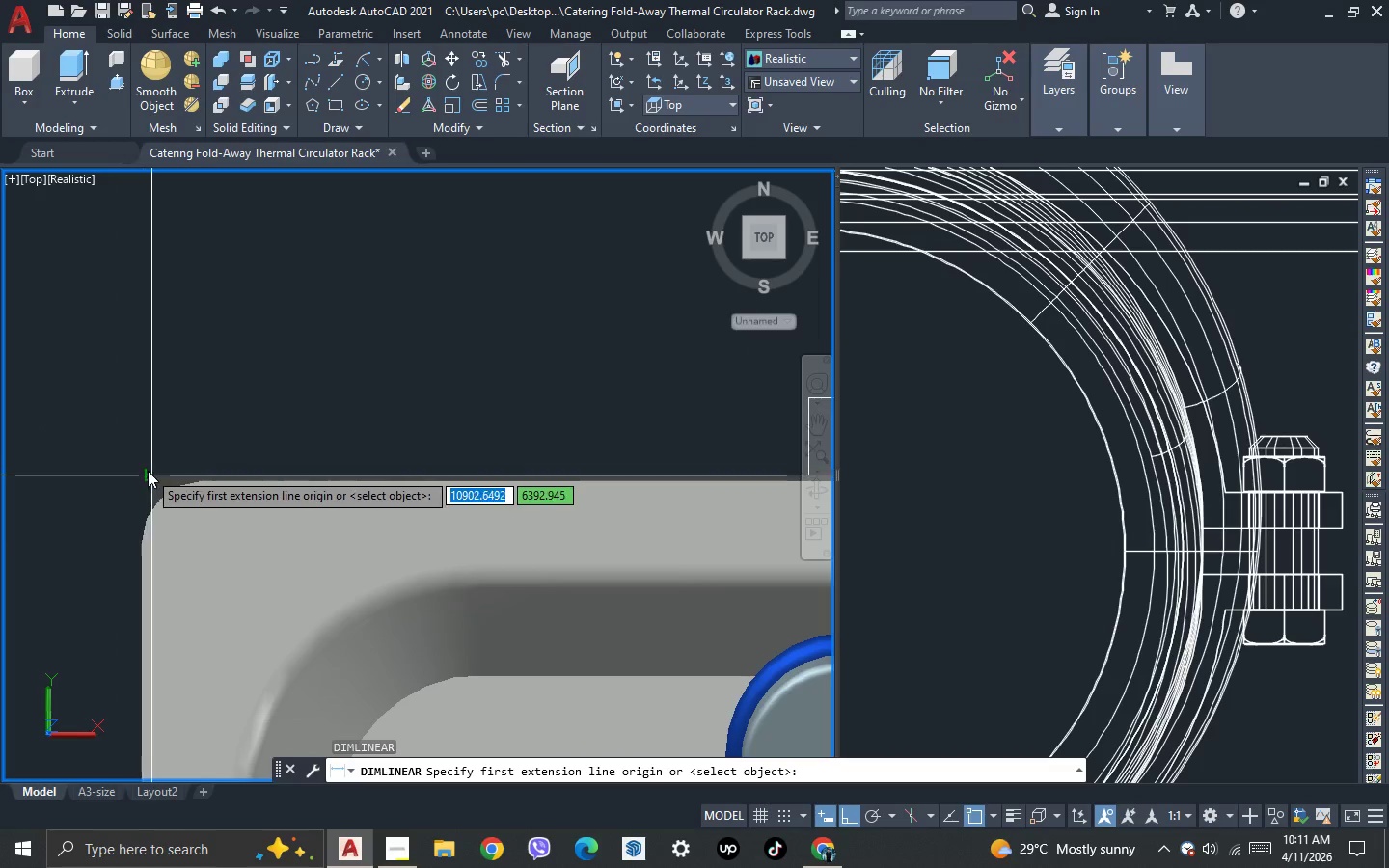 
left_click([148, 471])
 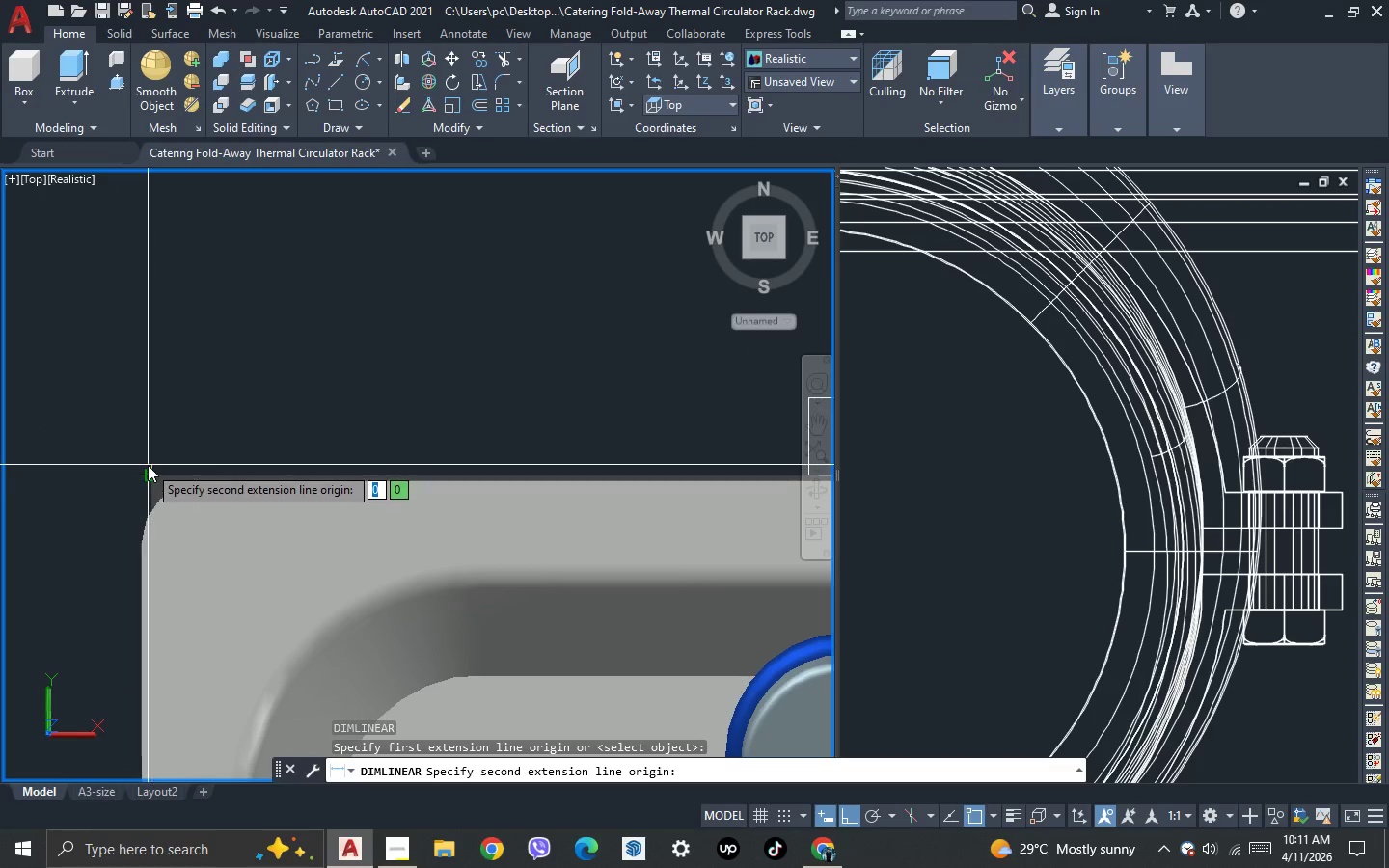 
scroll: coordinate [148, 465], scroll_direction: down, amount: 2.0
 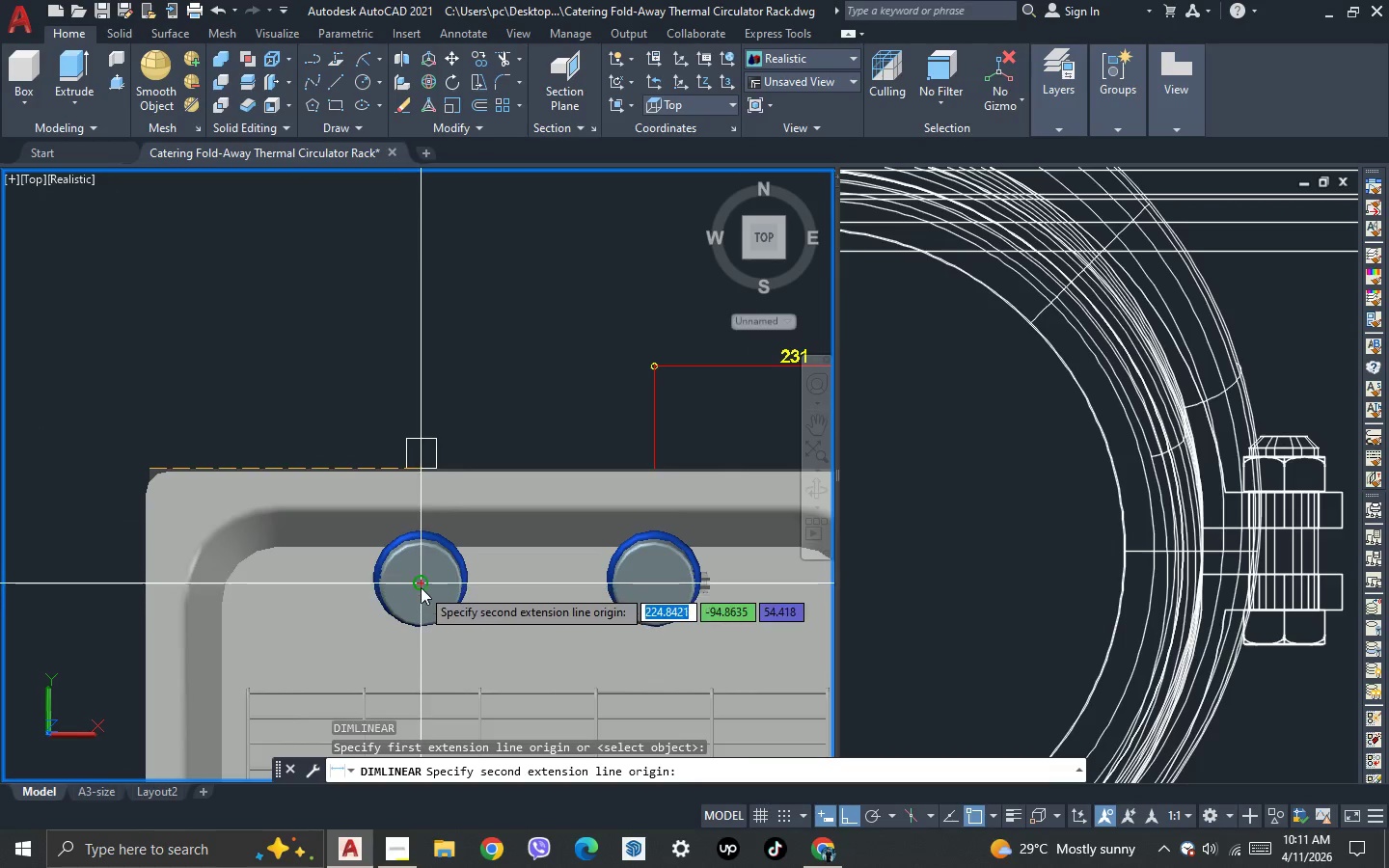 
left_click_drag(start_coordinate=[421, 587], to_coordinate=[419, 581])
 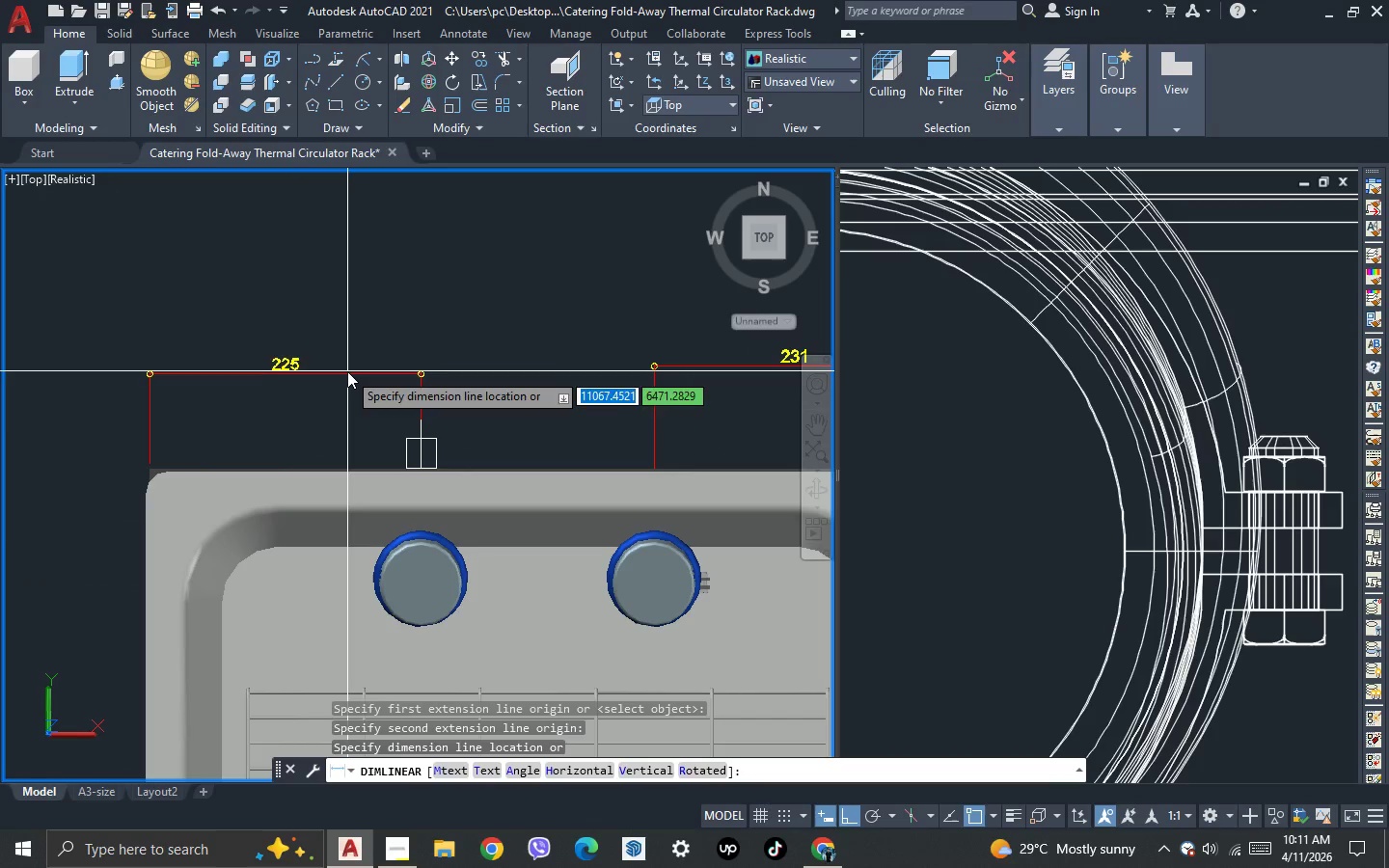 
left_click([347, 371])
 